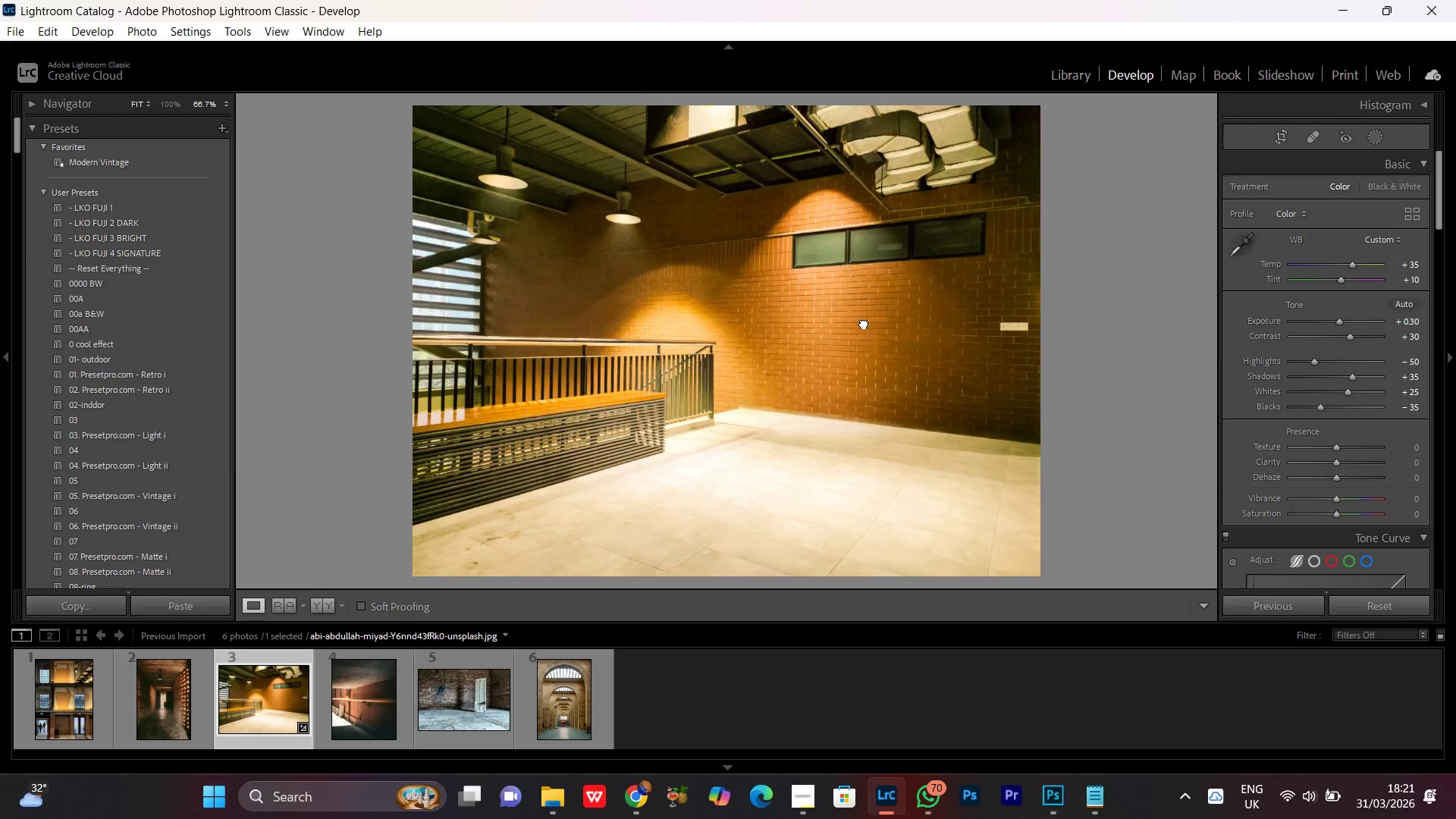 
double_click([864, 323])
 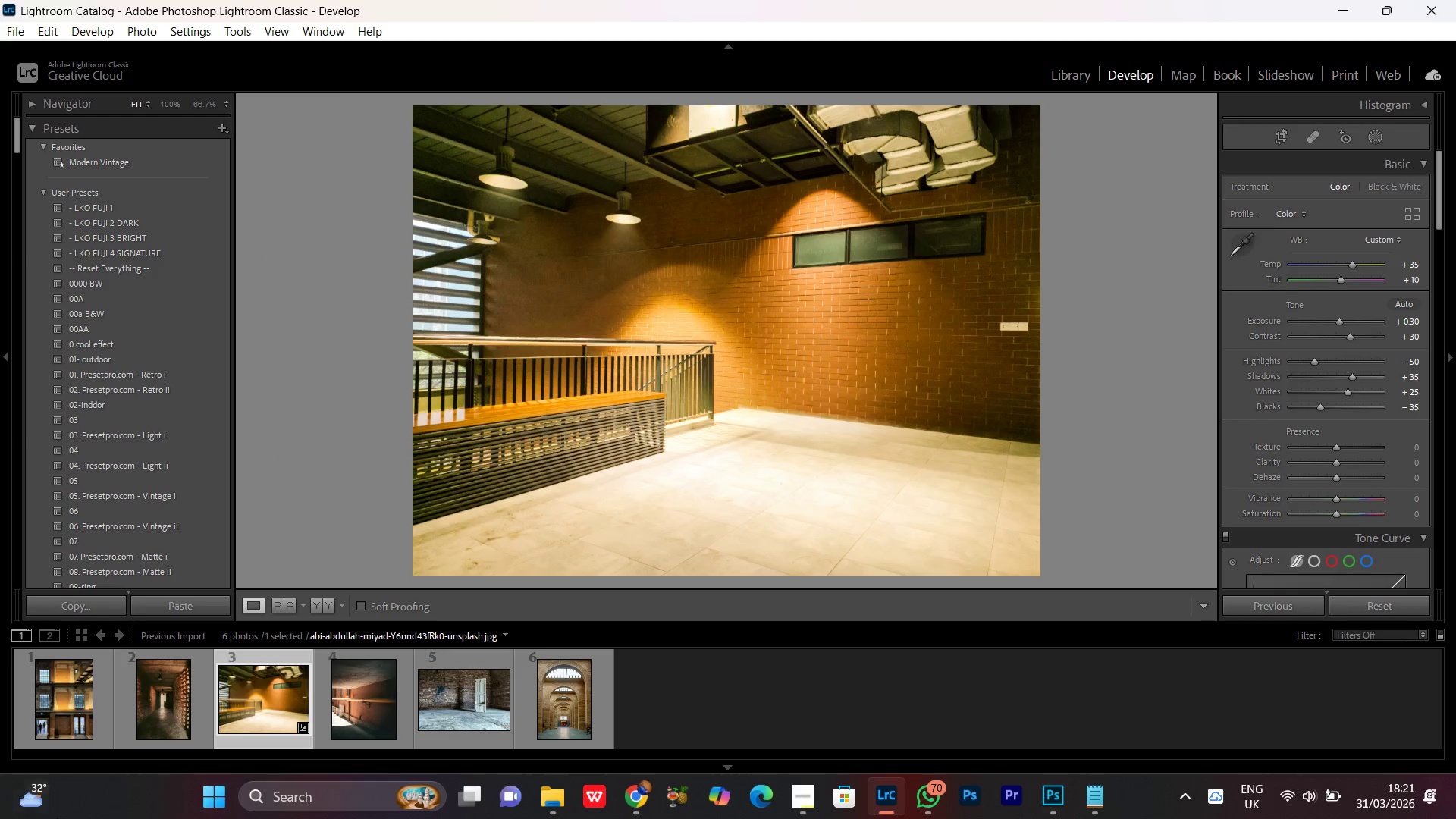 
wait(6.3)
 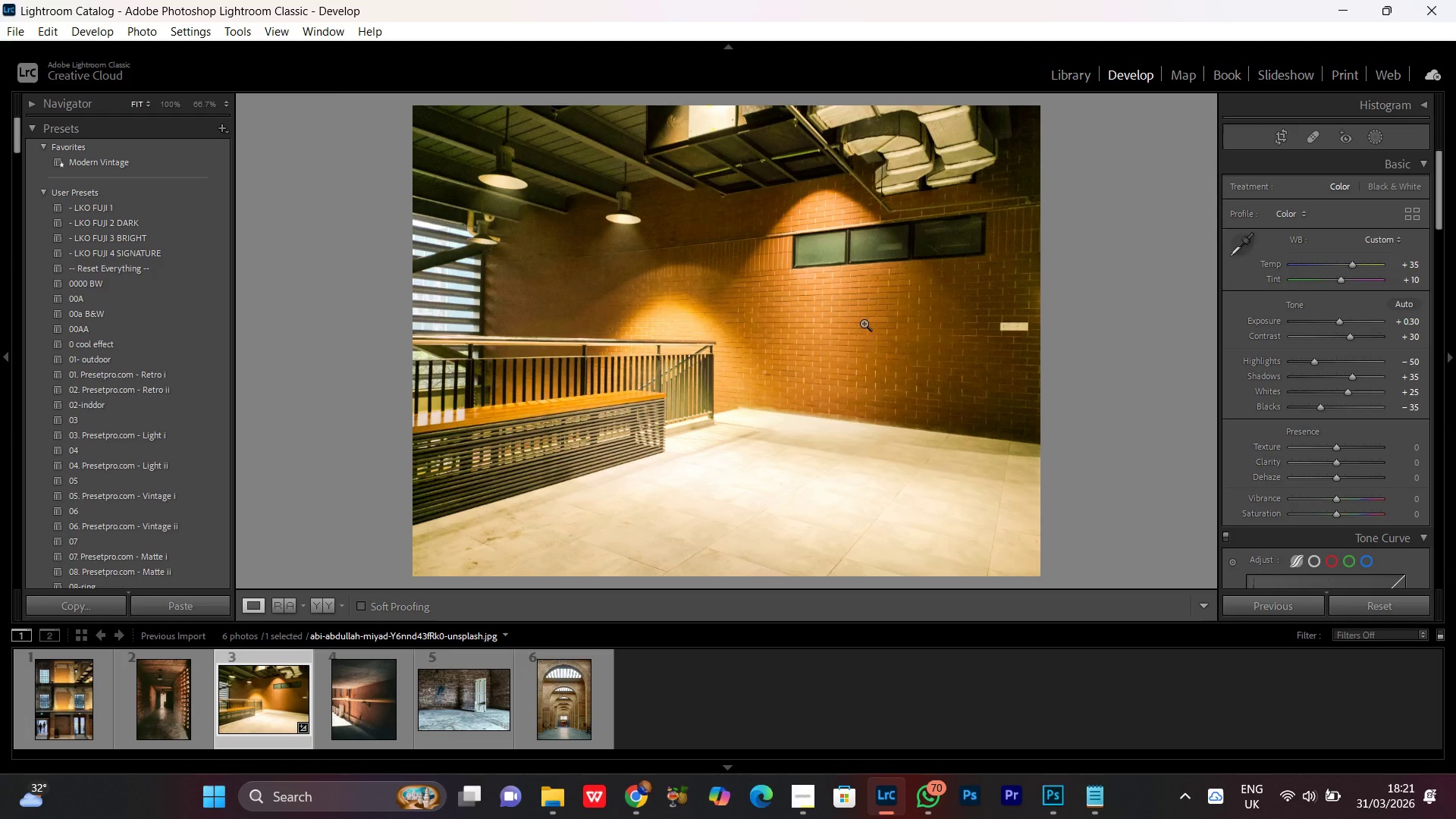 
double_click([105, 802])
 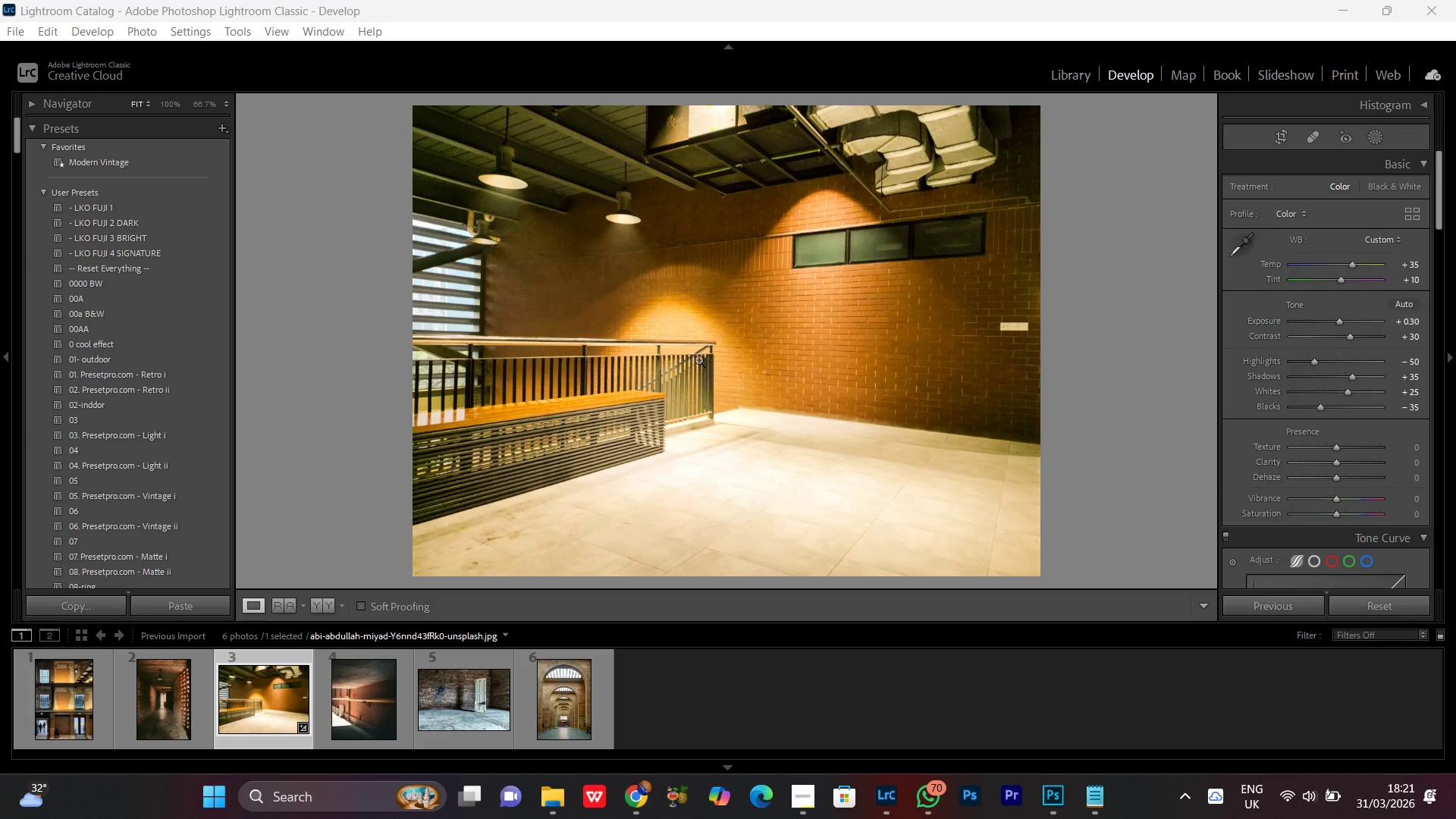 
double_click([778, 338])
 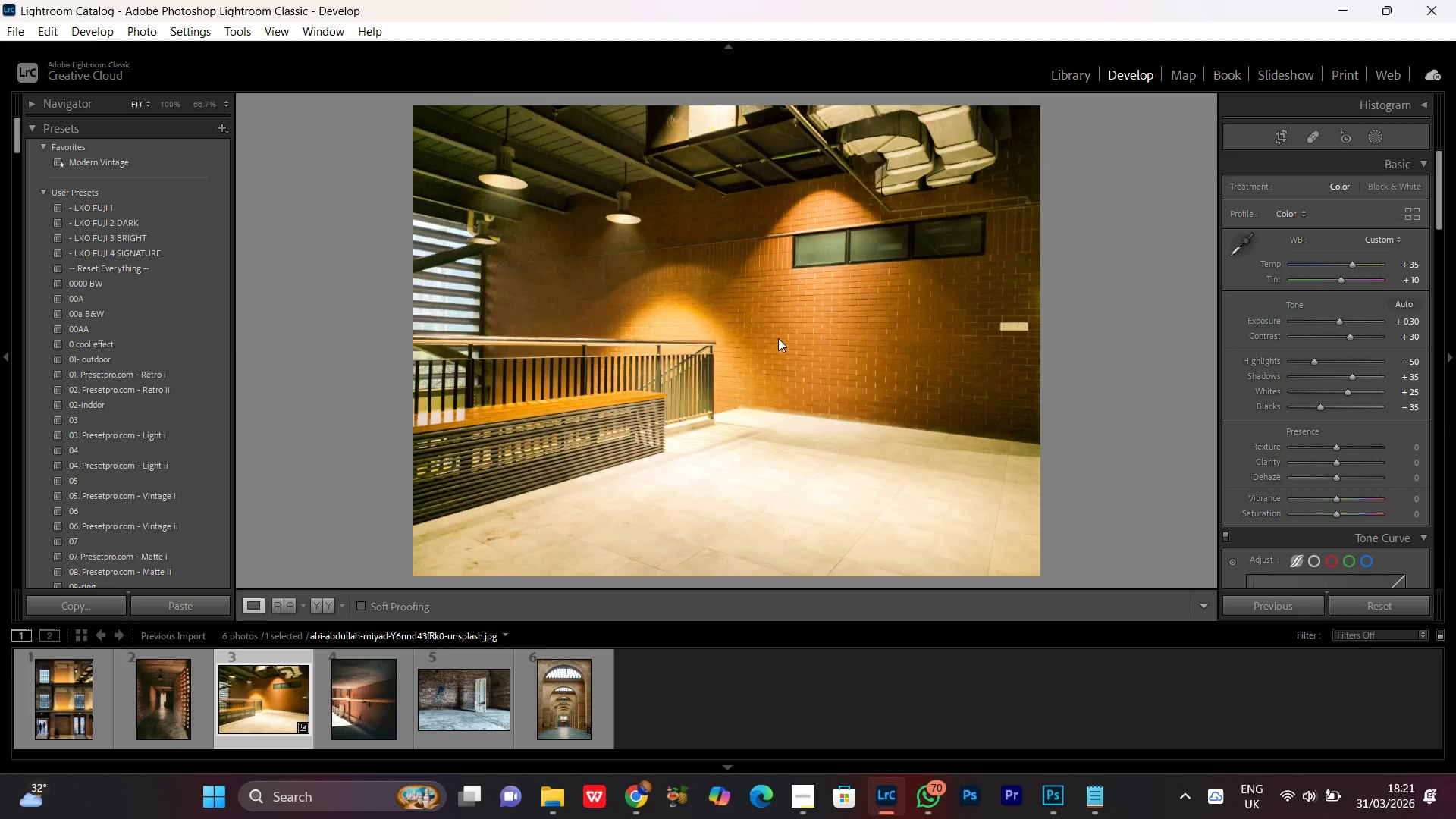 
double_click([778, 338])
 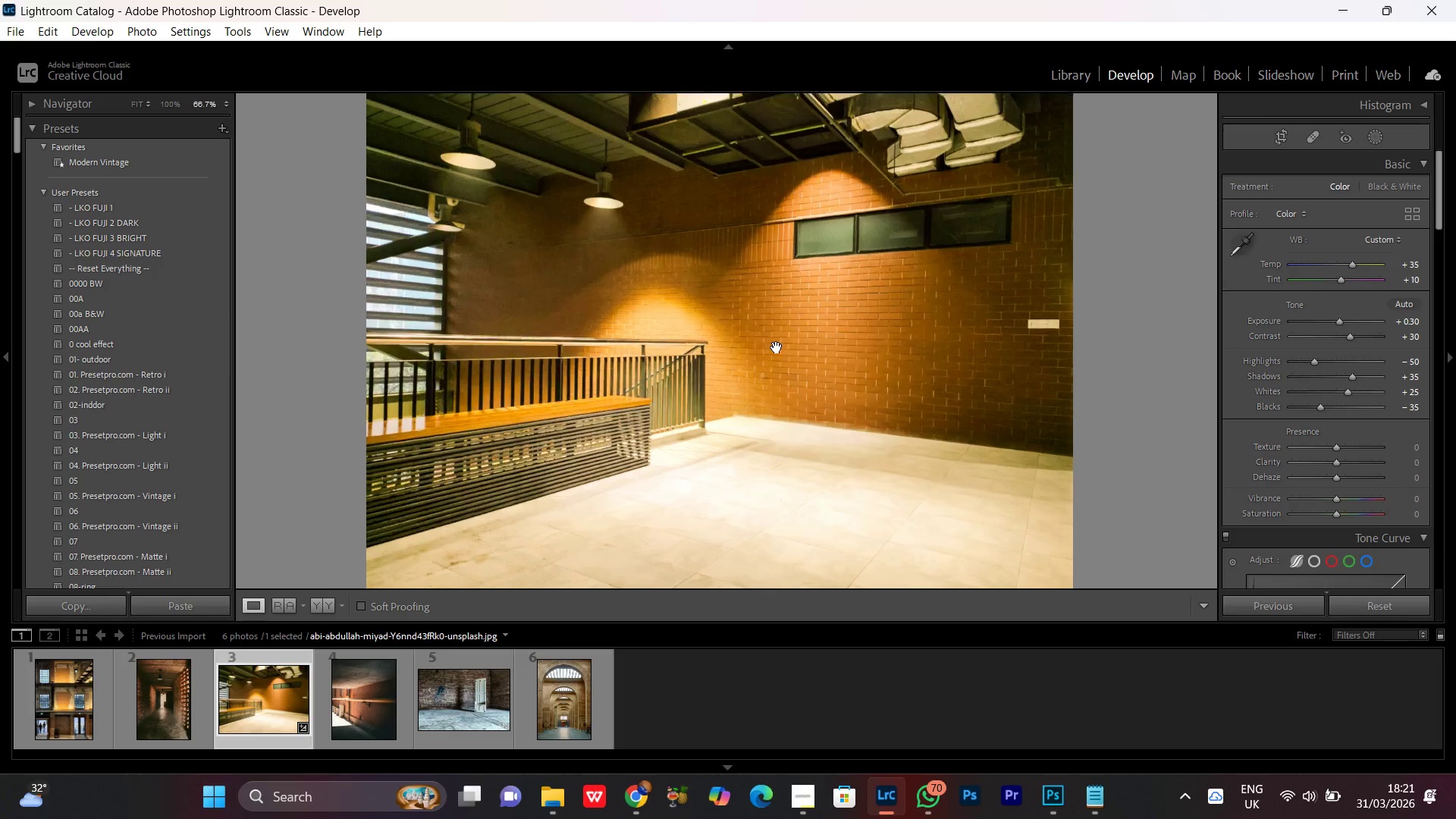 
double_click([777, 347])
 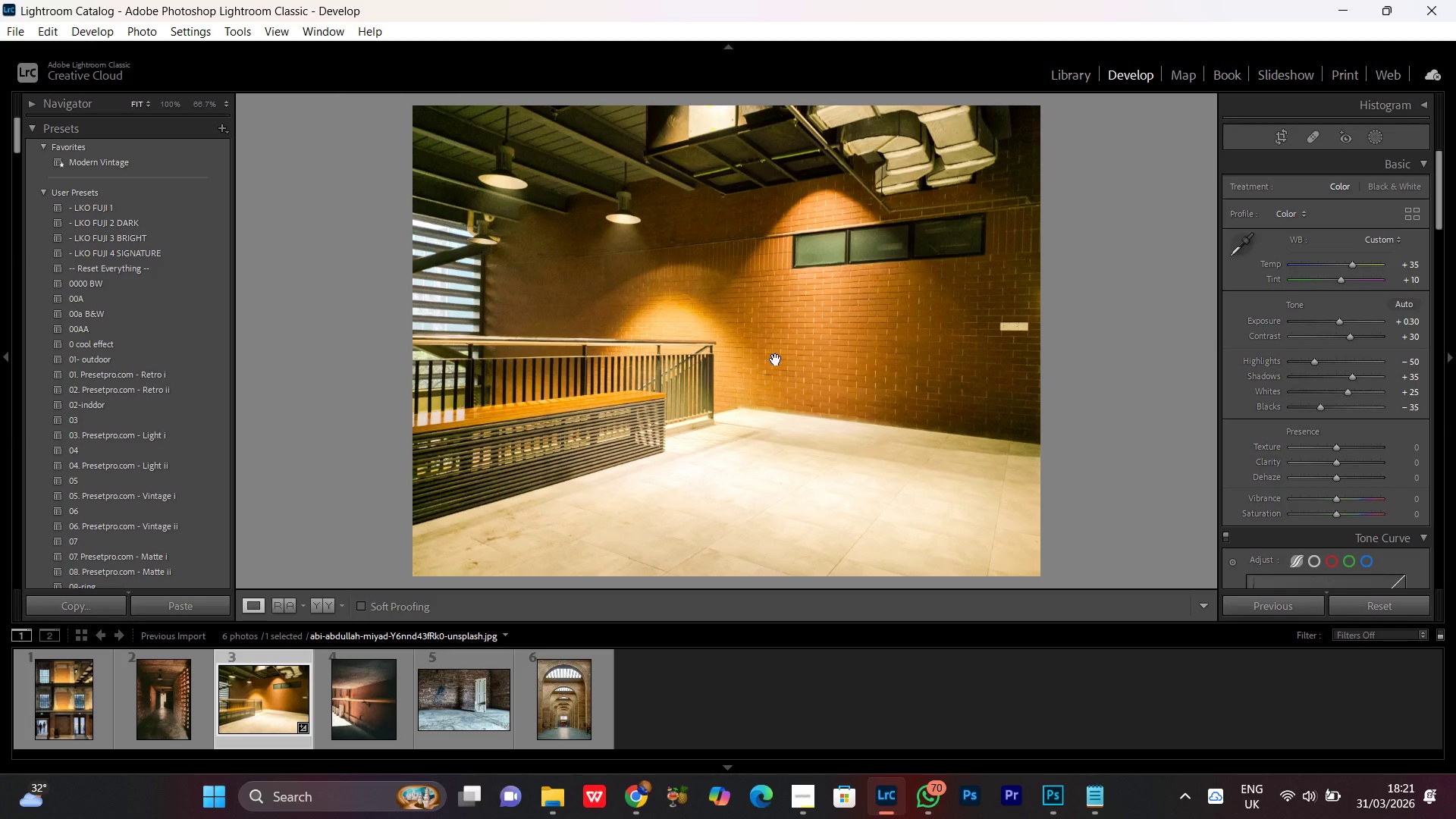 
double_click([776, 359])
 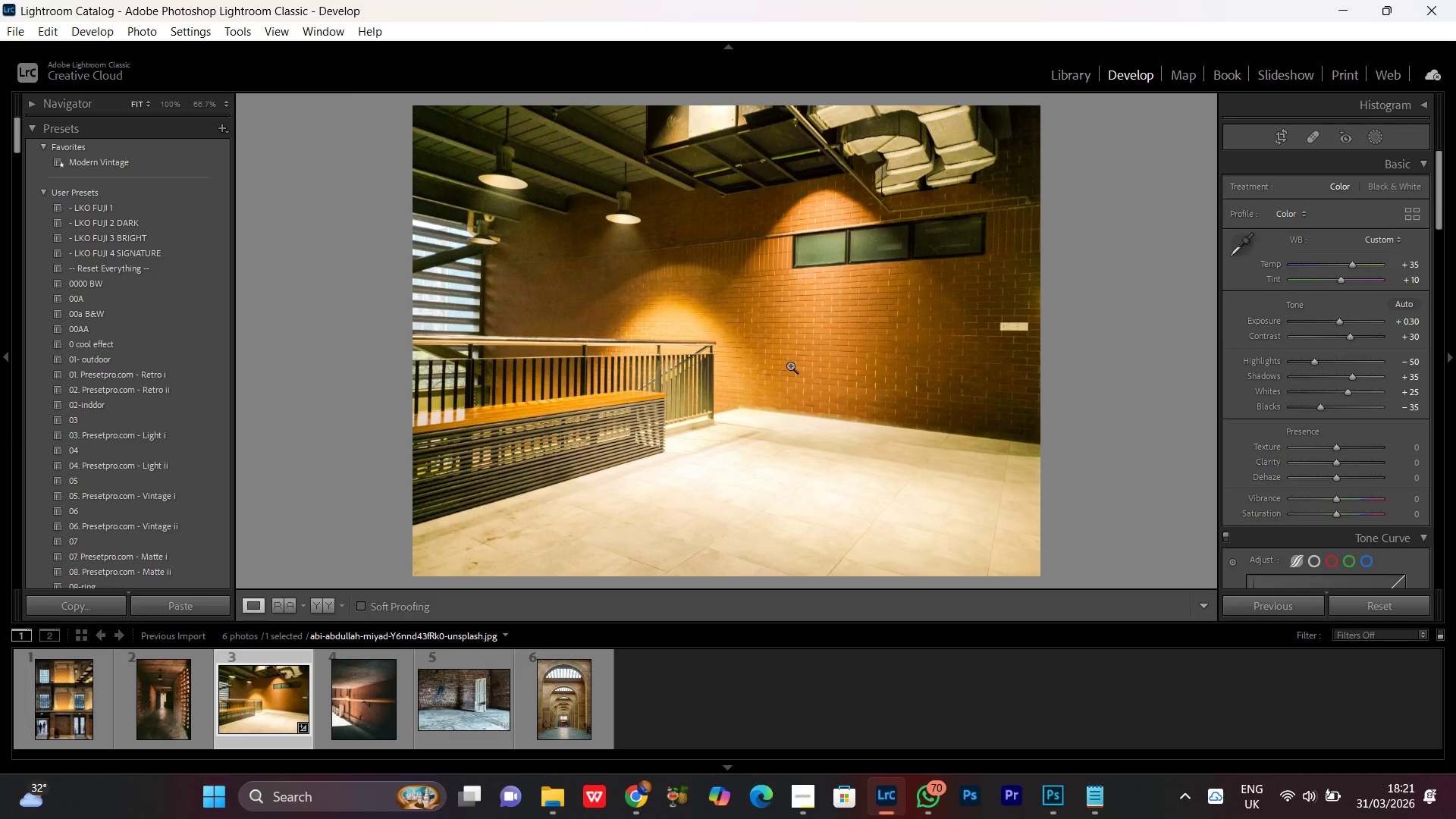 
double_click([790, 366])
 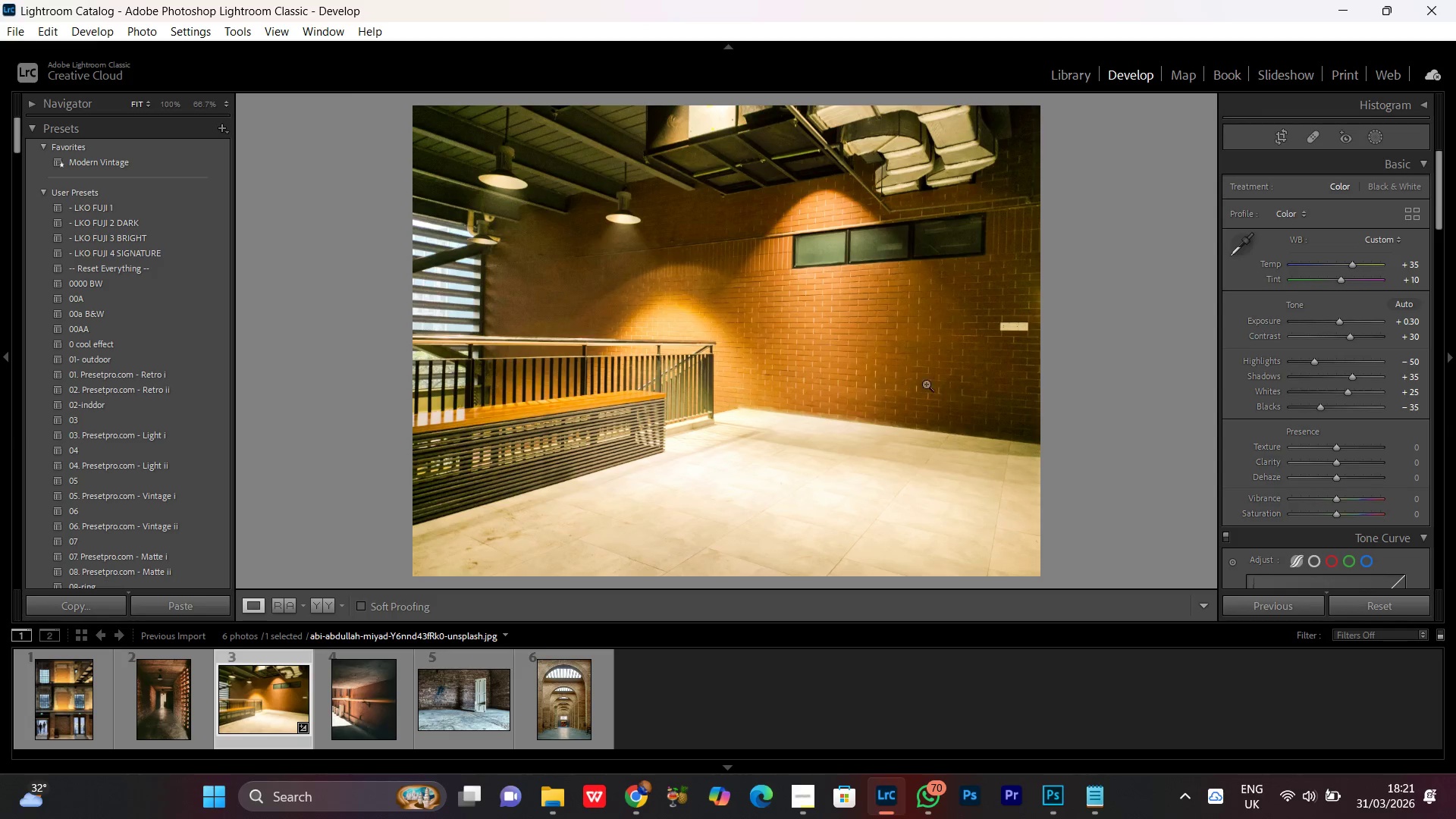 
double_click([908, 358])
 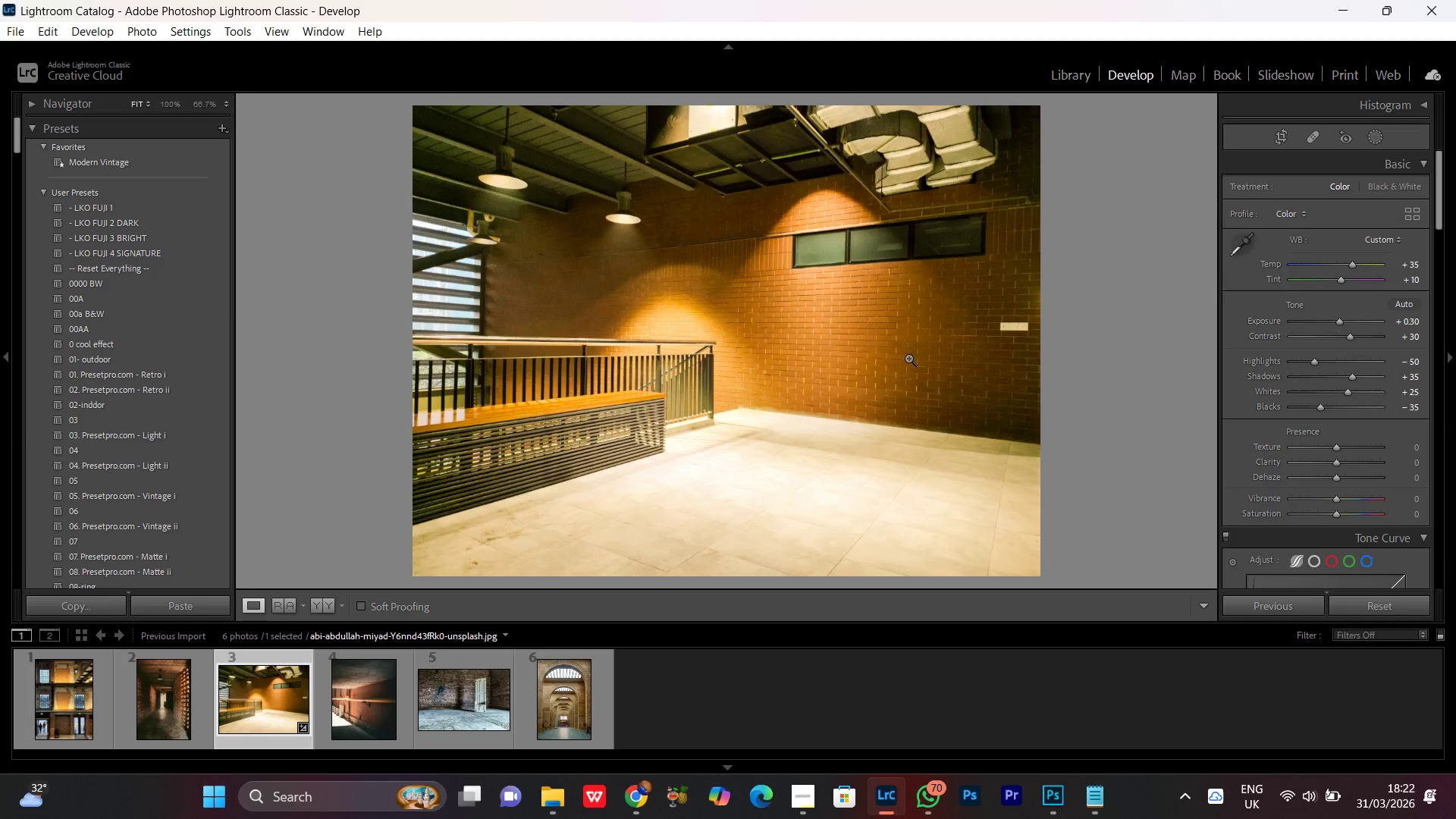 
double_click([908, 358])
 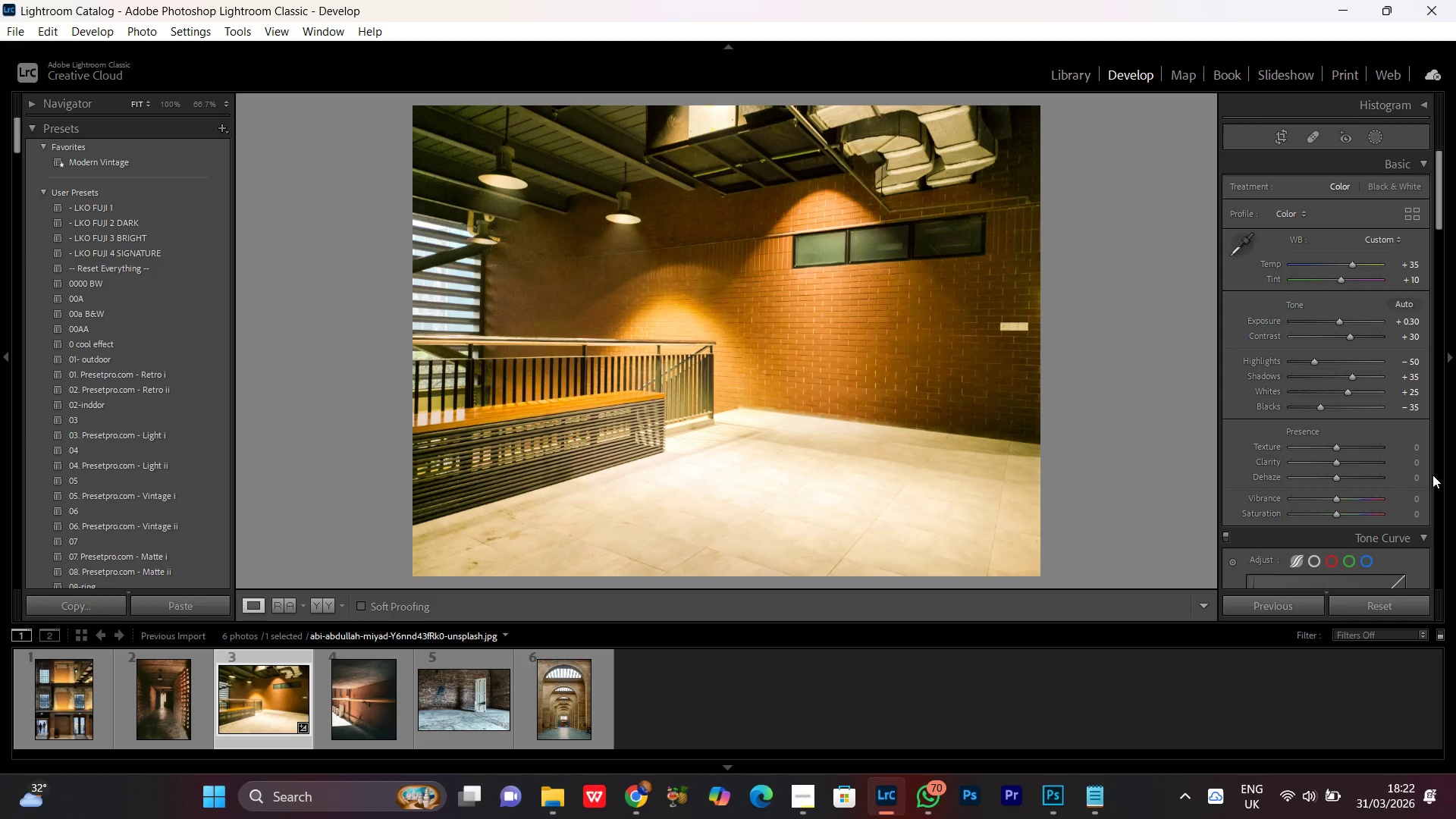 
scroll: coordinate [1433, 475], scroll_direction: down, amount: 1.0
 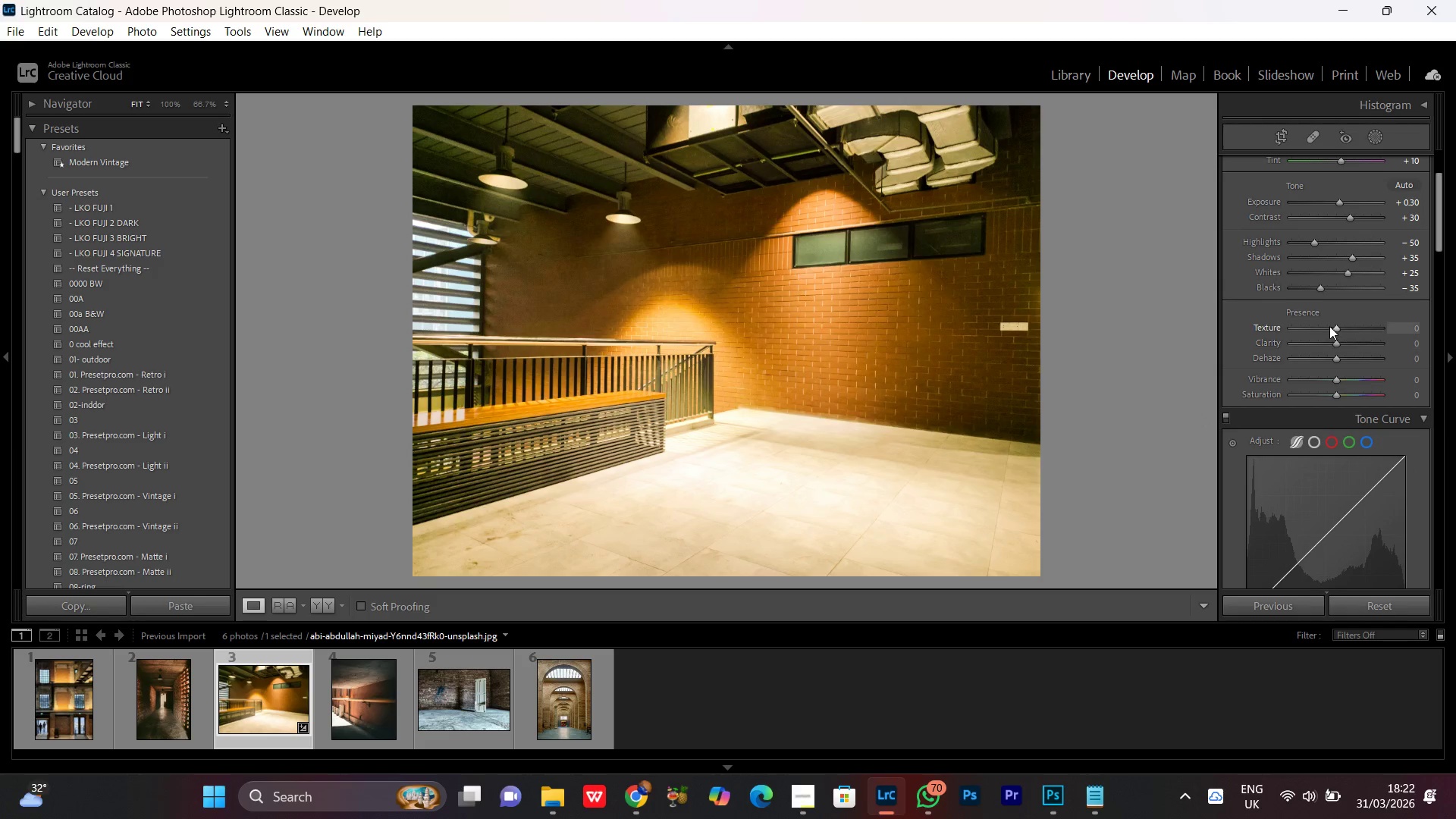 
wait(7.28)
 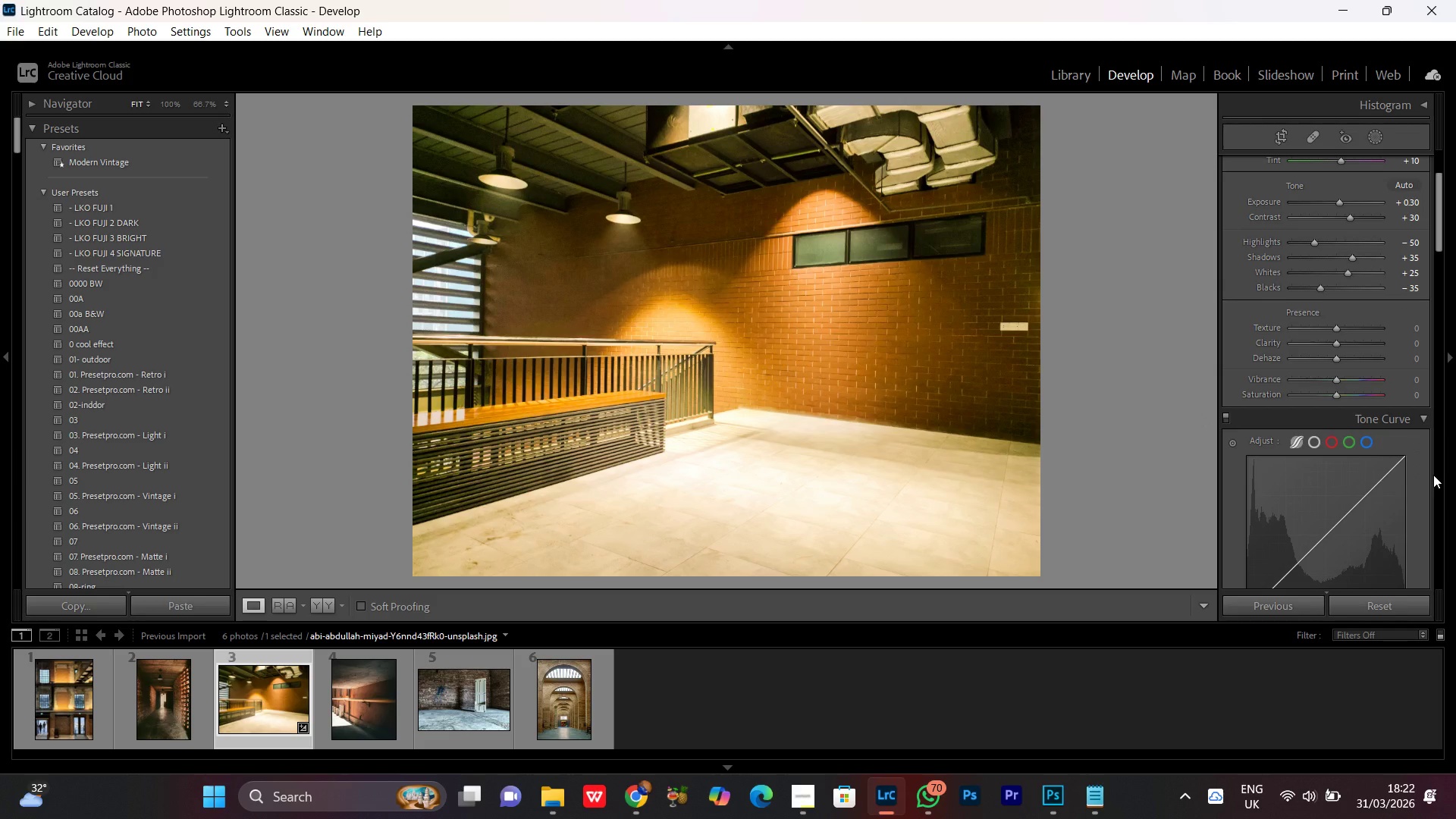 
left_click([1333, 326])
 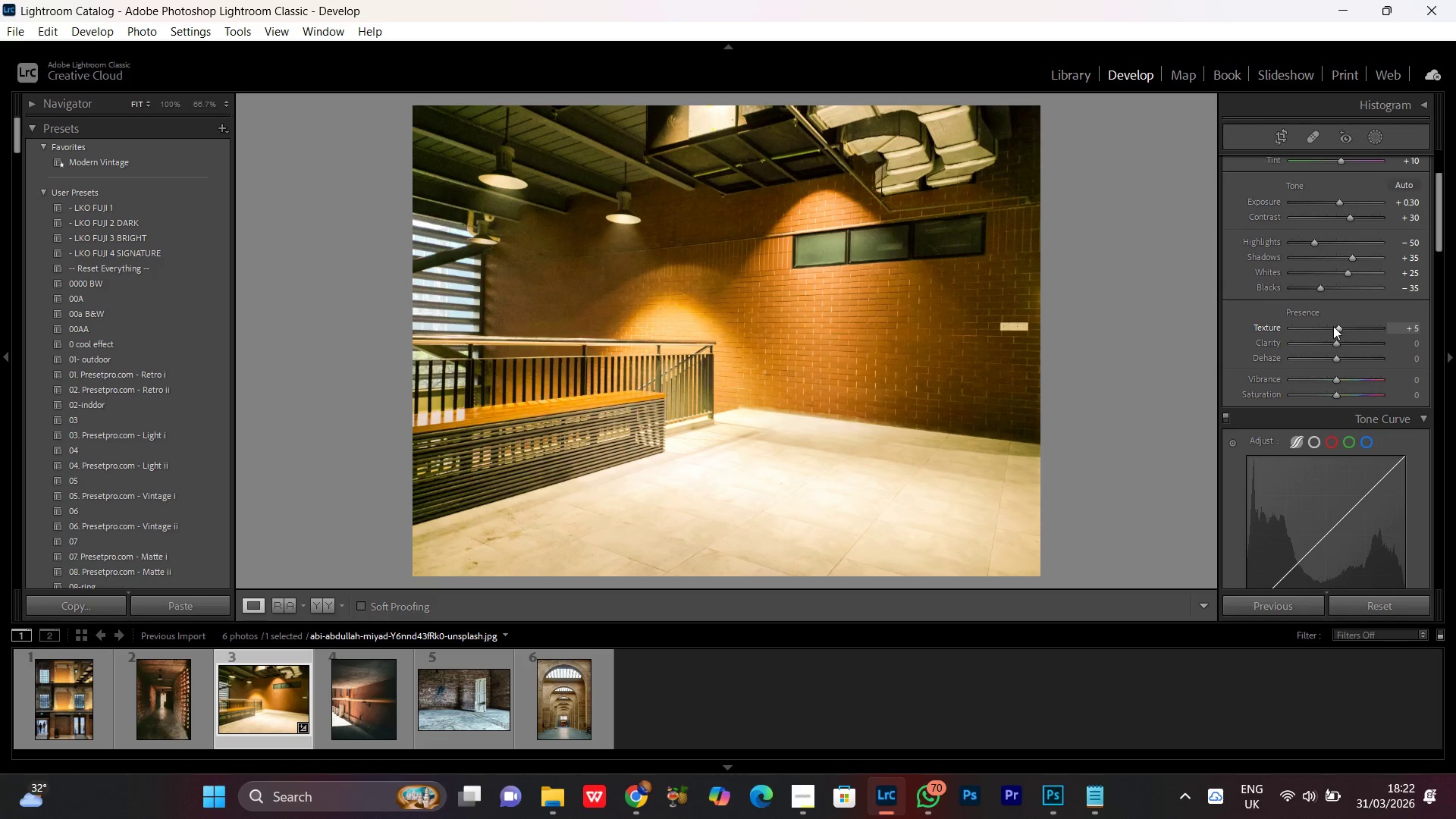 
scroll: coordinate [1333, 326], scroll_direction: up, amount: 6.0
 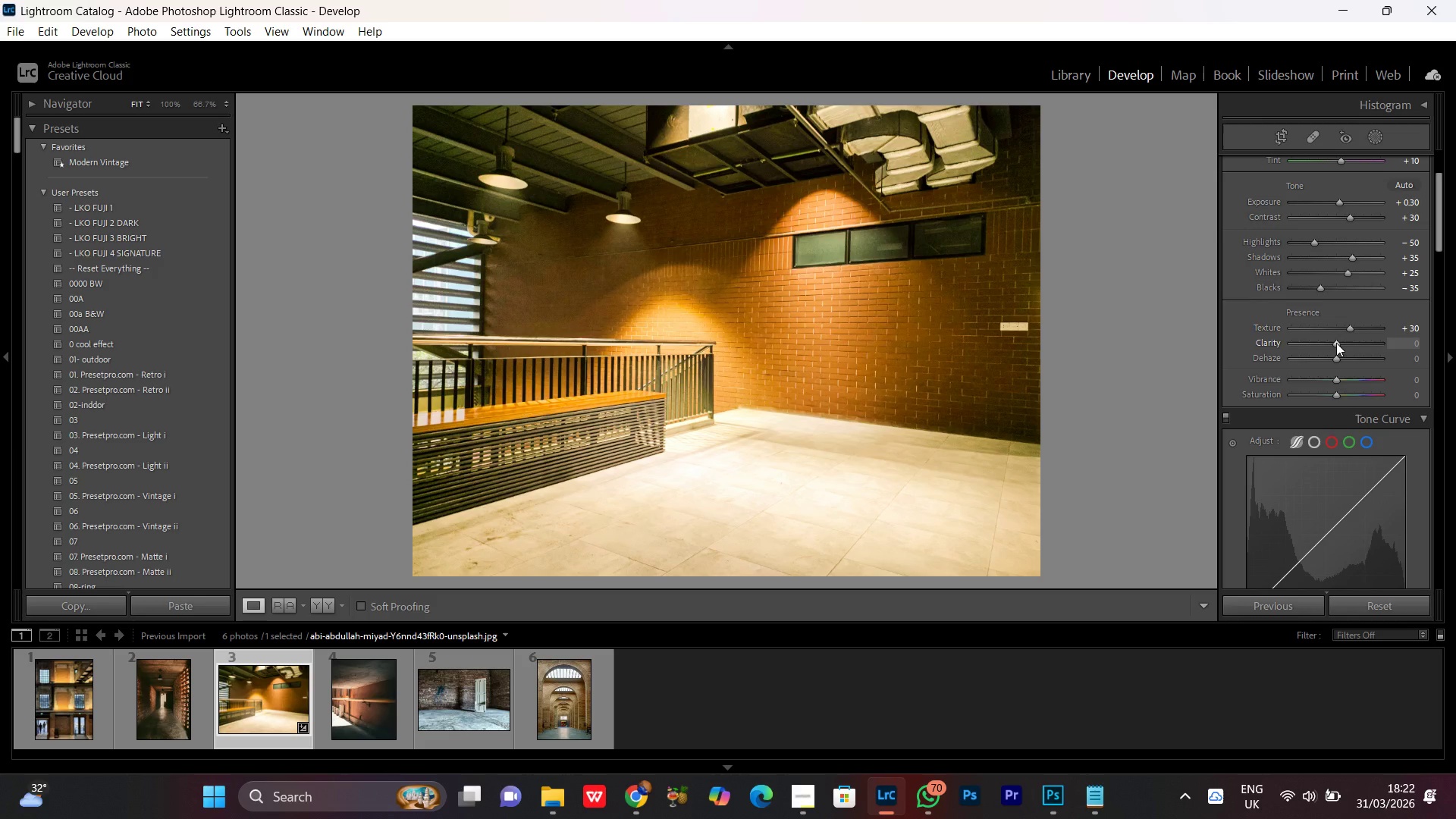 
left_click([1336, 344])
 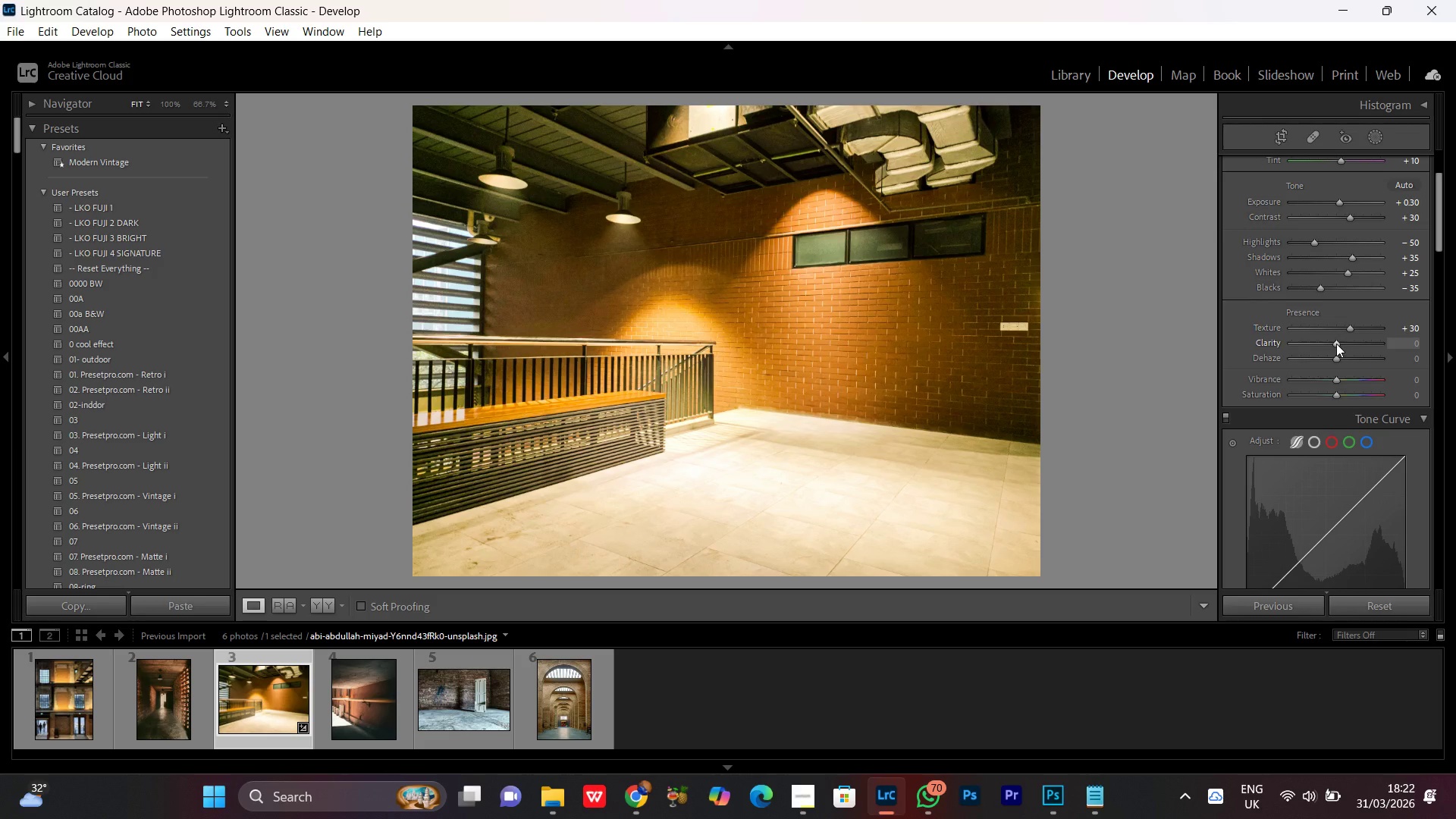 
scroll: coordinate [1336, 344], scroll_direction: up, amount: 5.0
 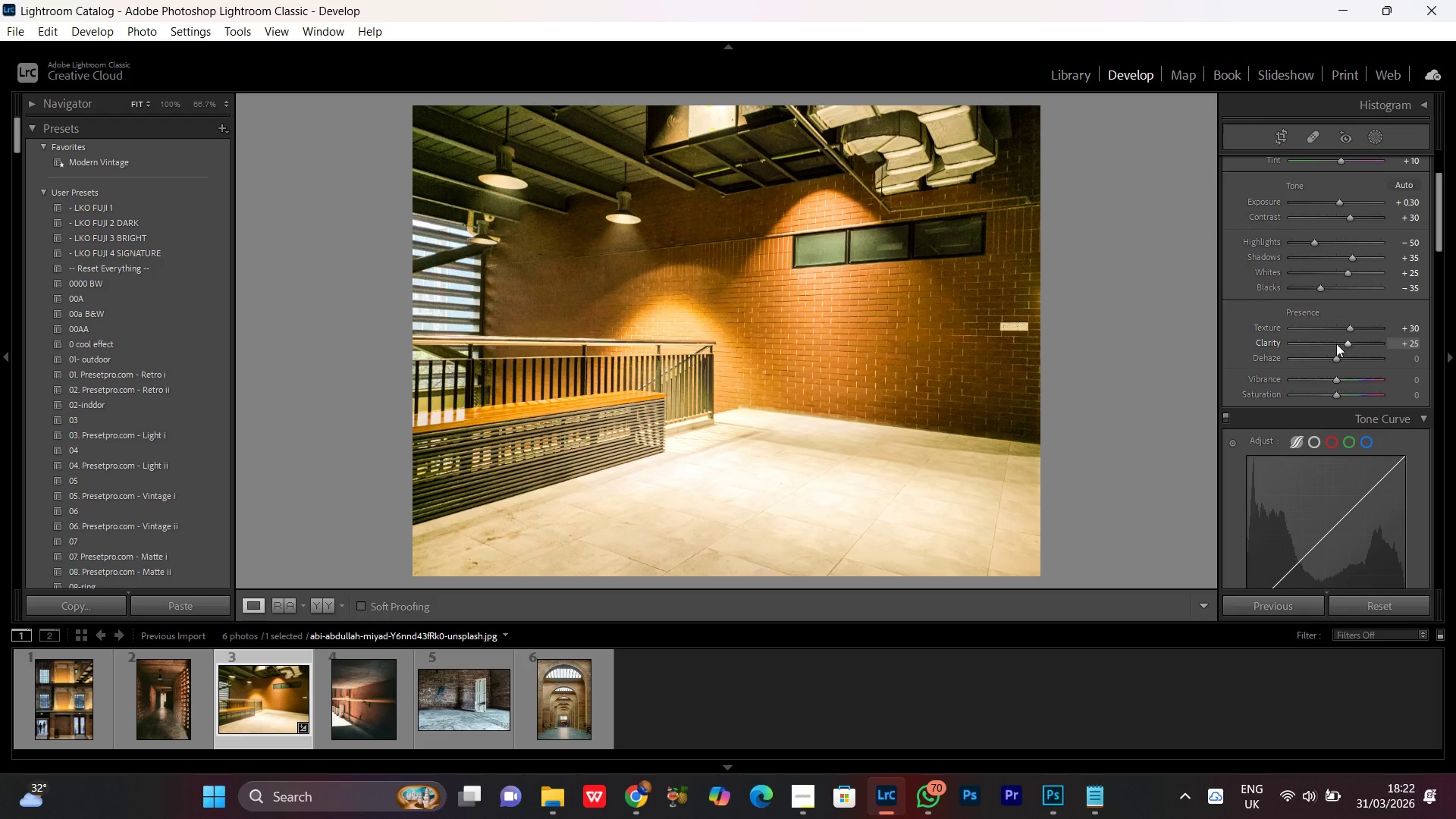 
scroll: coordinate [1336, 344], scroll_direction: down, amount: 1.0
 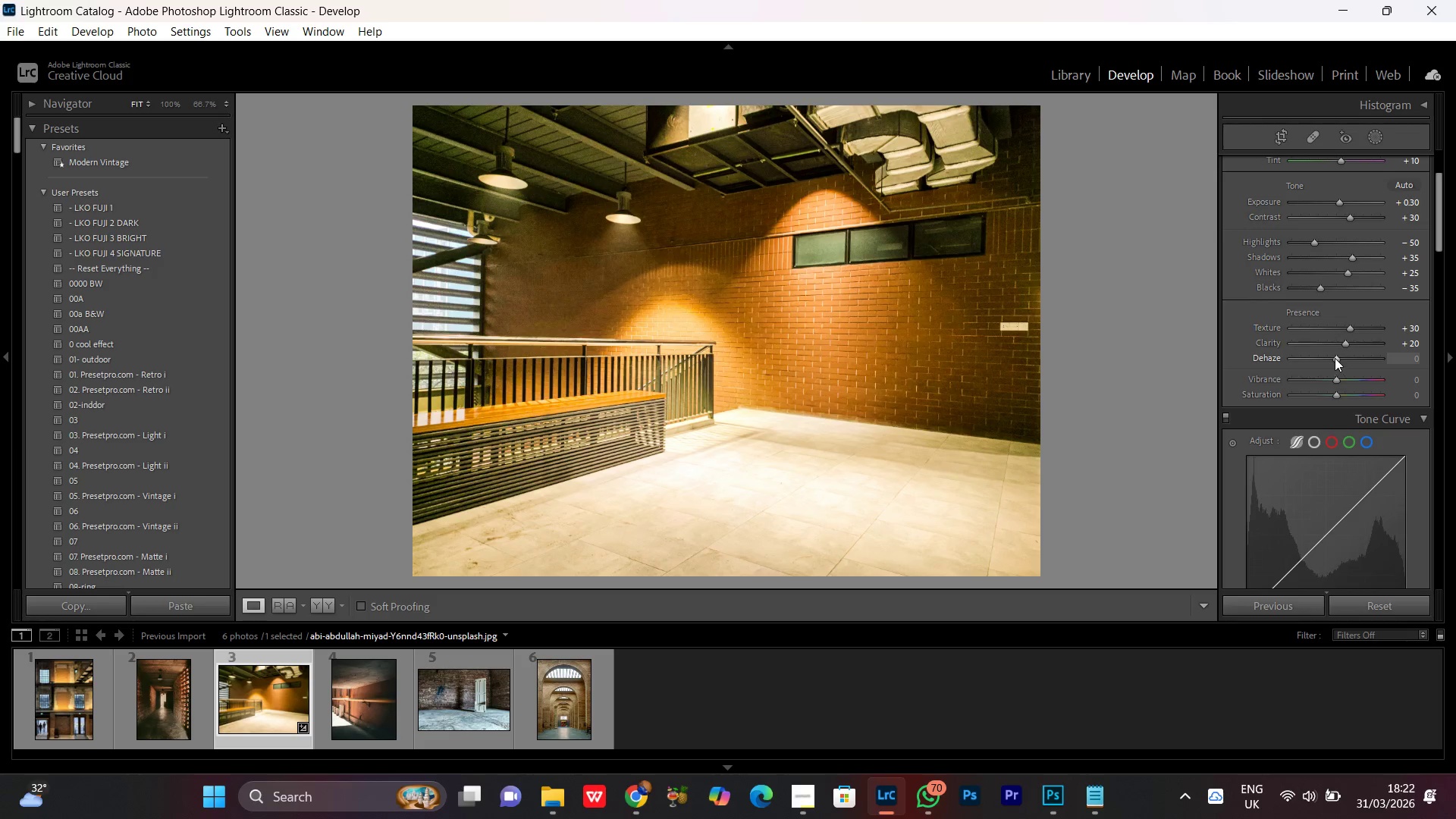 
left_click([1335, 358])
 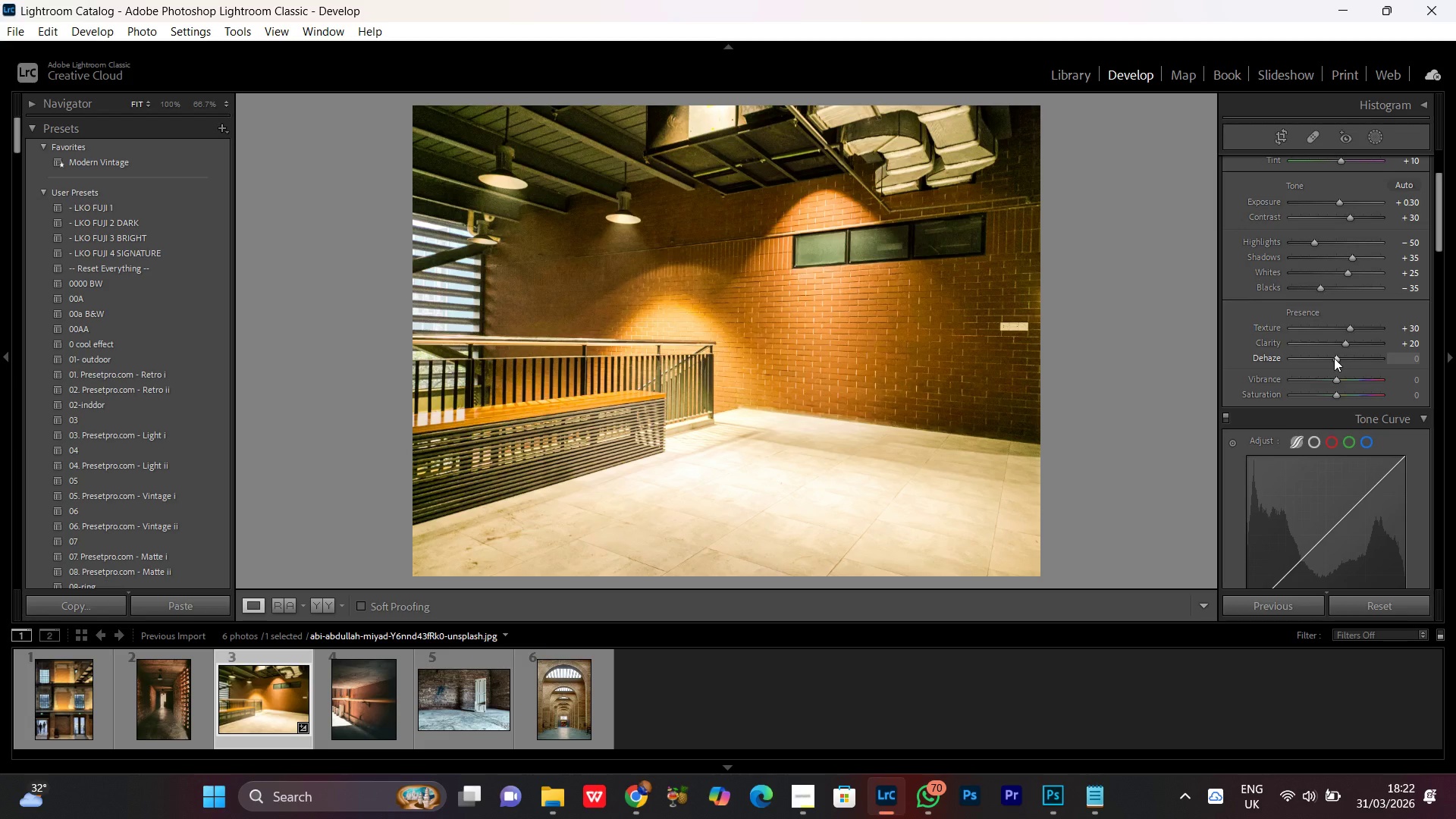 
scroll: coordinate [1334, 358], scroll_direction: up, amount: 2.0
 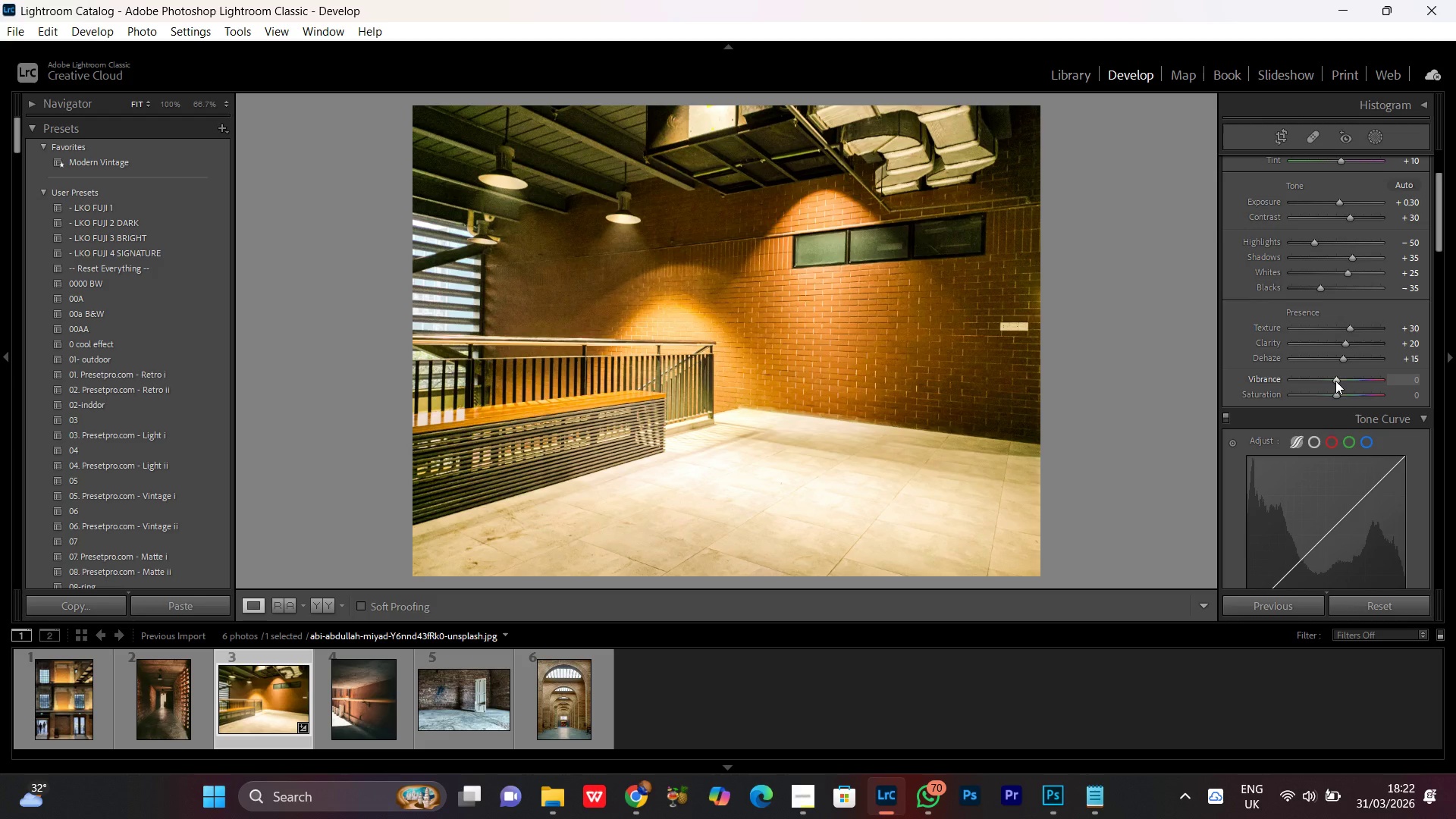 
left_click([1335, 381])
 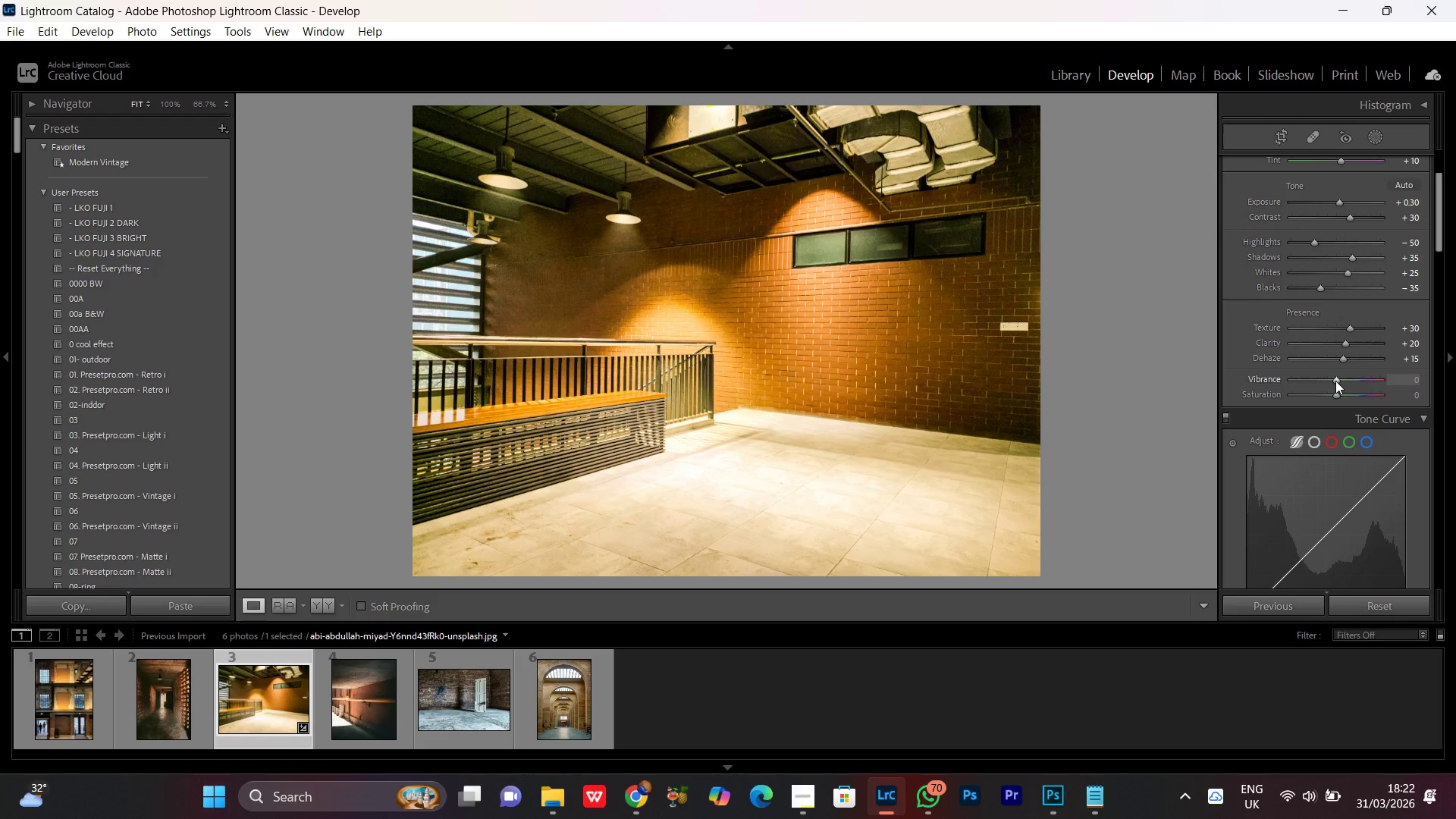 
scroll: coordinate [1335, 381], scroll_direction: up, amount: 6.0
 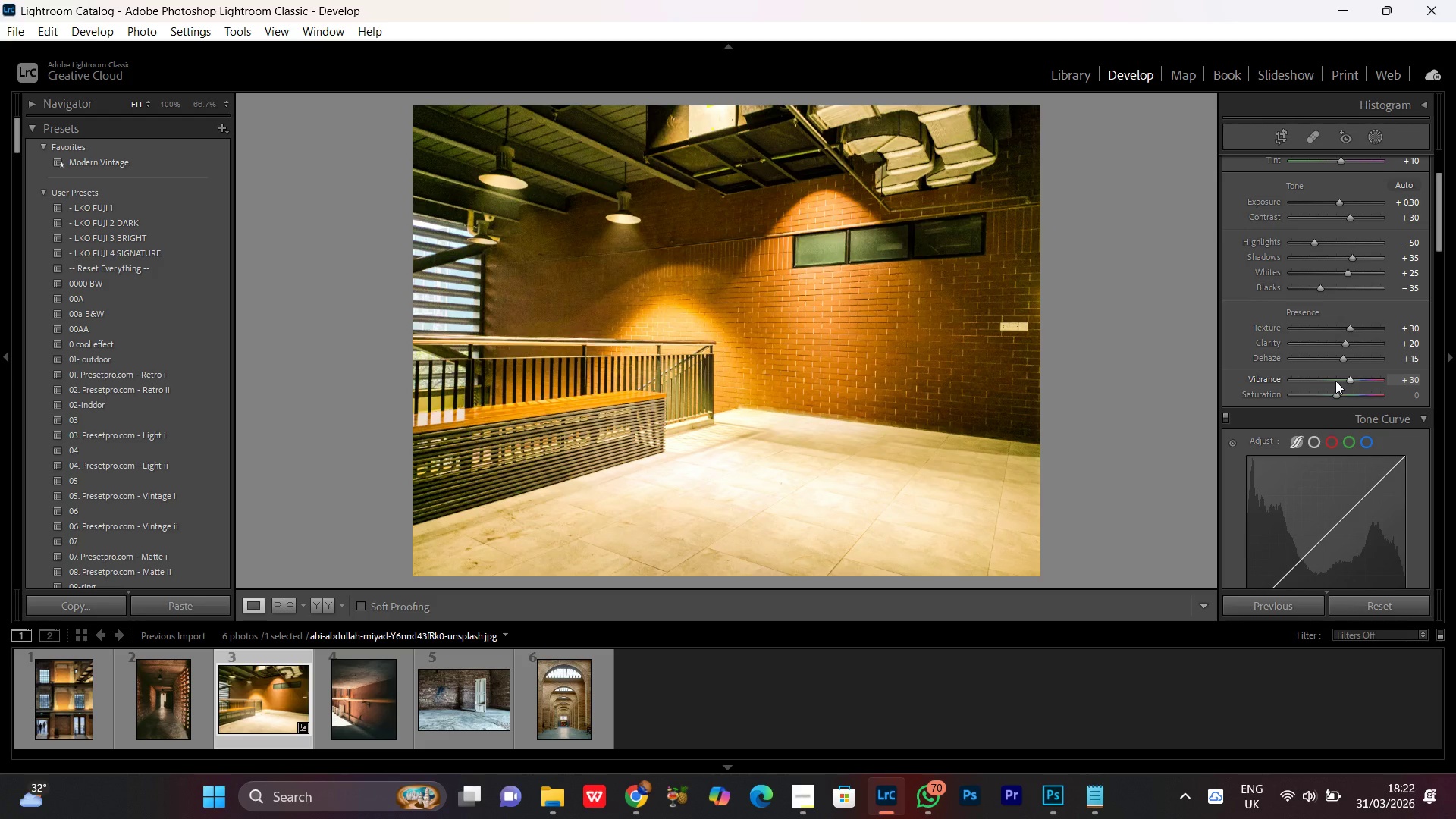 
scroll: coordinate [1335, 381], scroll_direction: down, amount: 1.0
 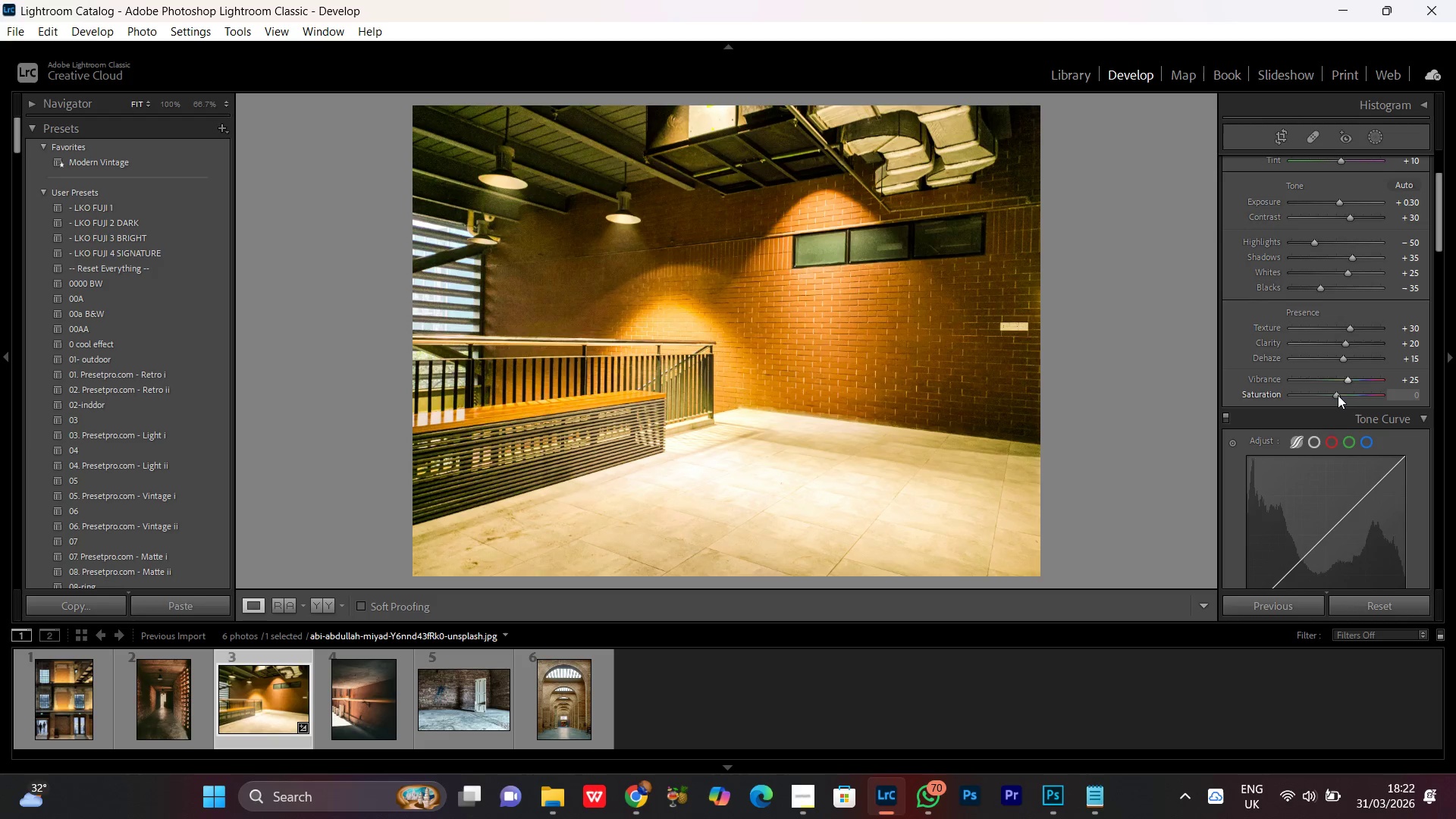 
left_click([1334, 392])
 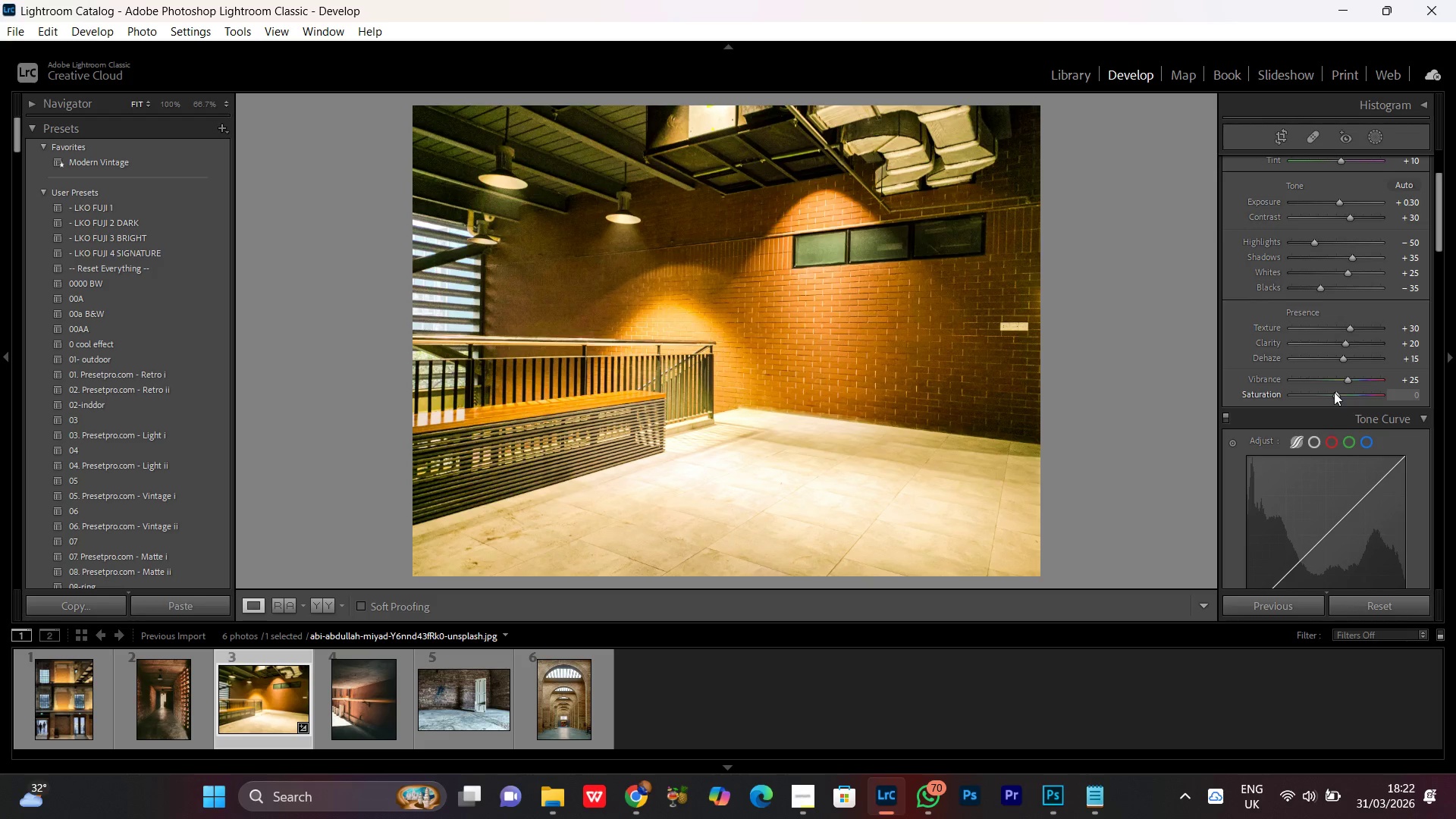 
scroll: coordinate [1335, 295], scroll_direction: up, amount: 5.0
 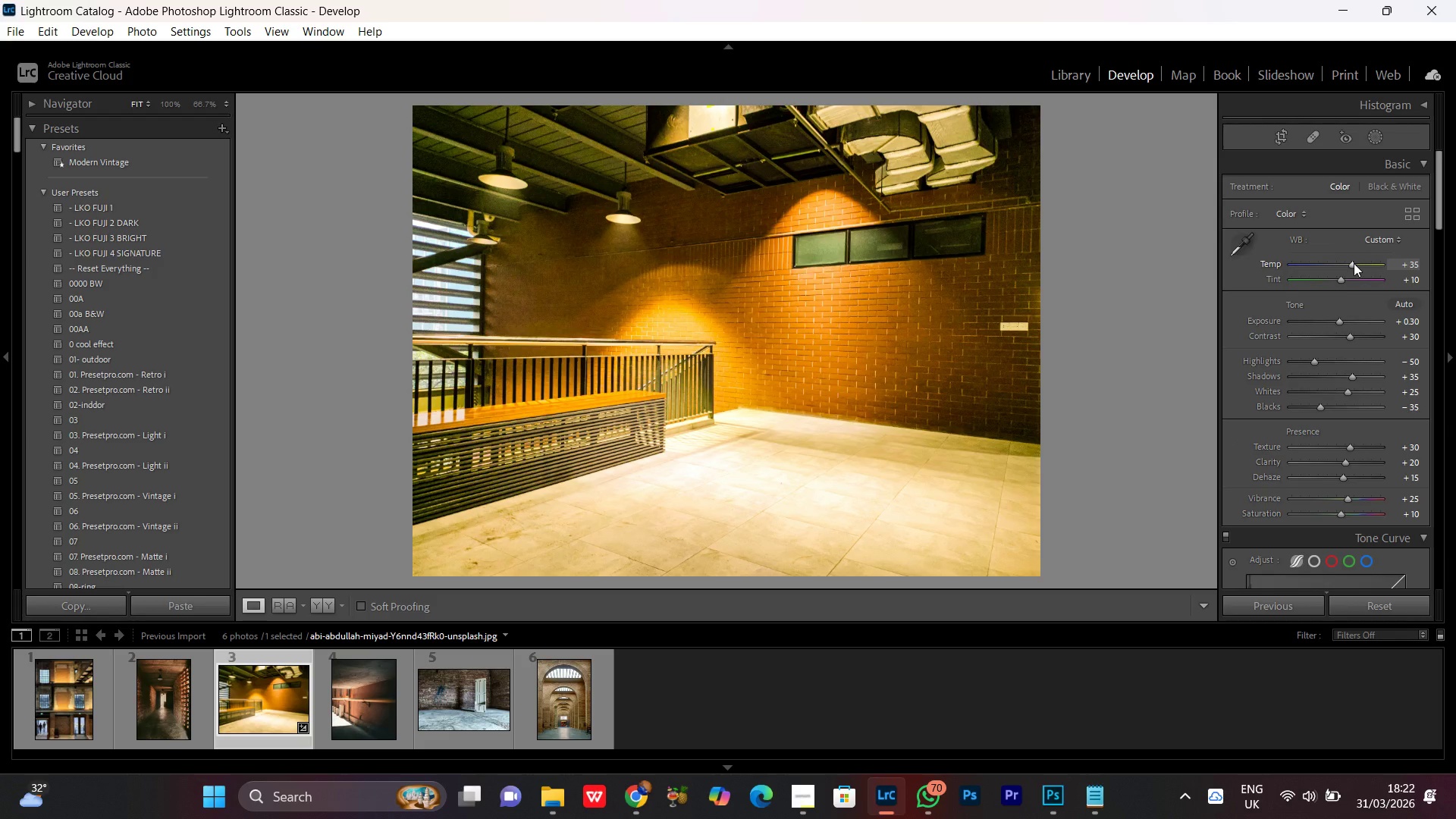 
double_click([1354, 263])
 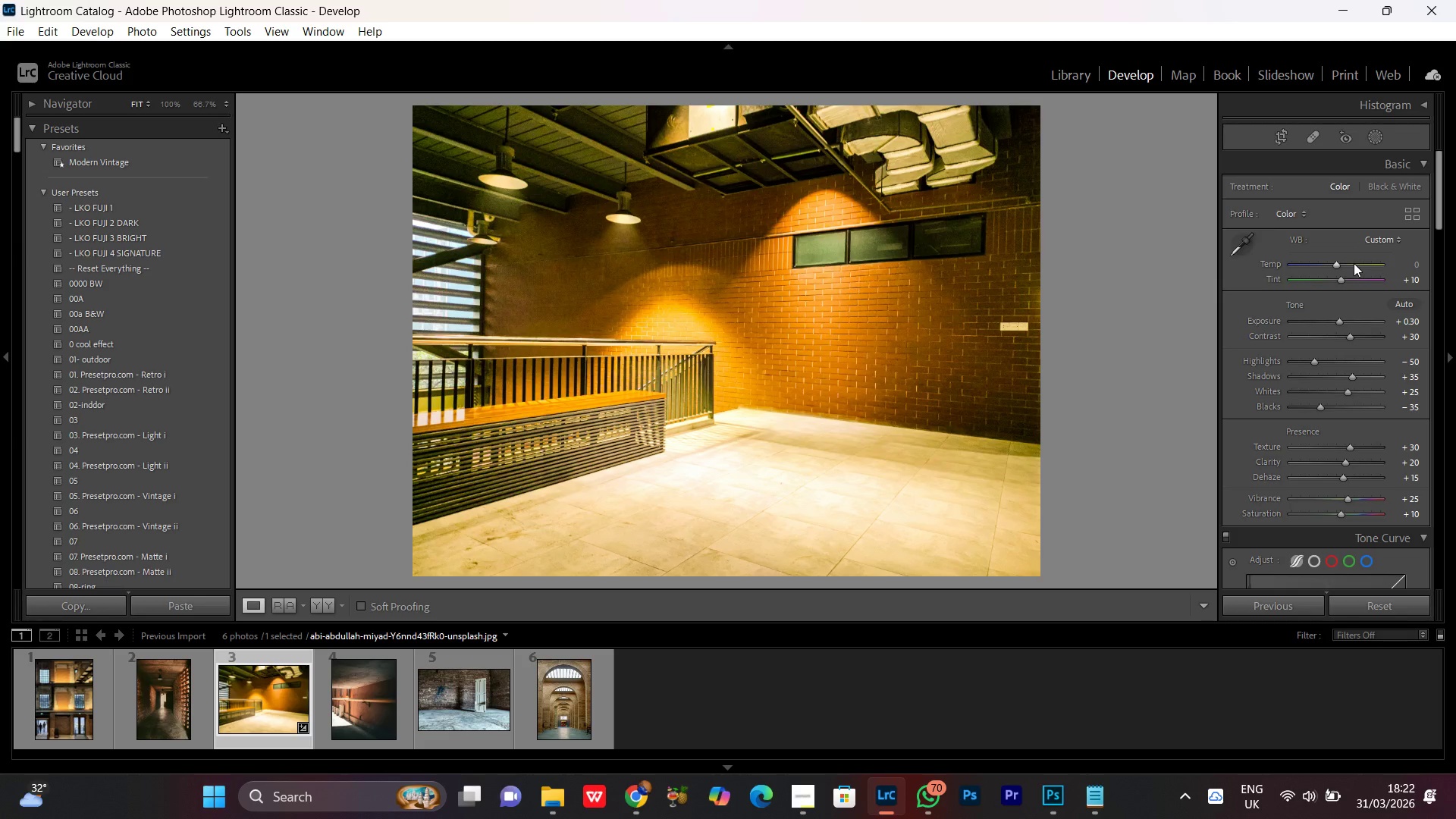 
left_click([1339, 265])
 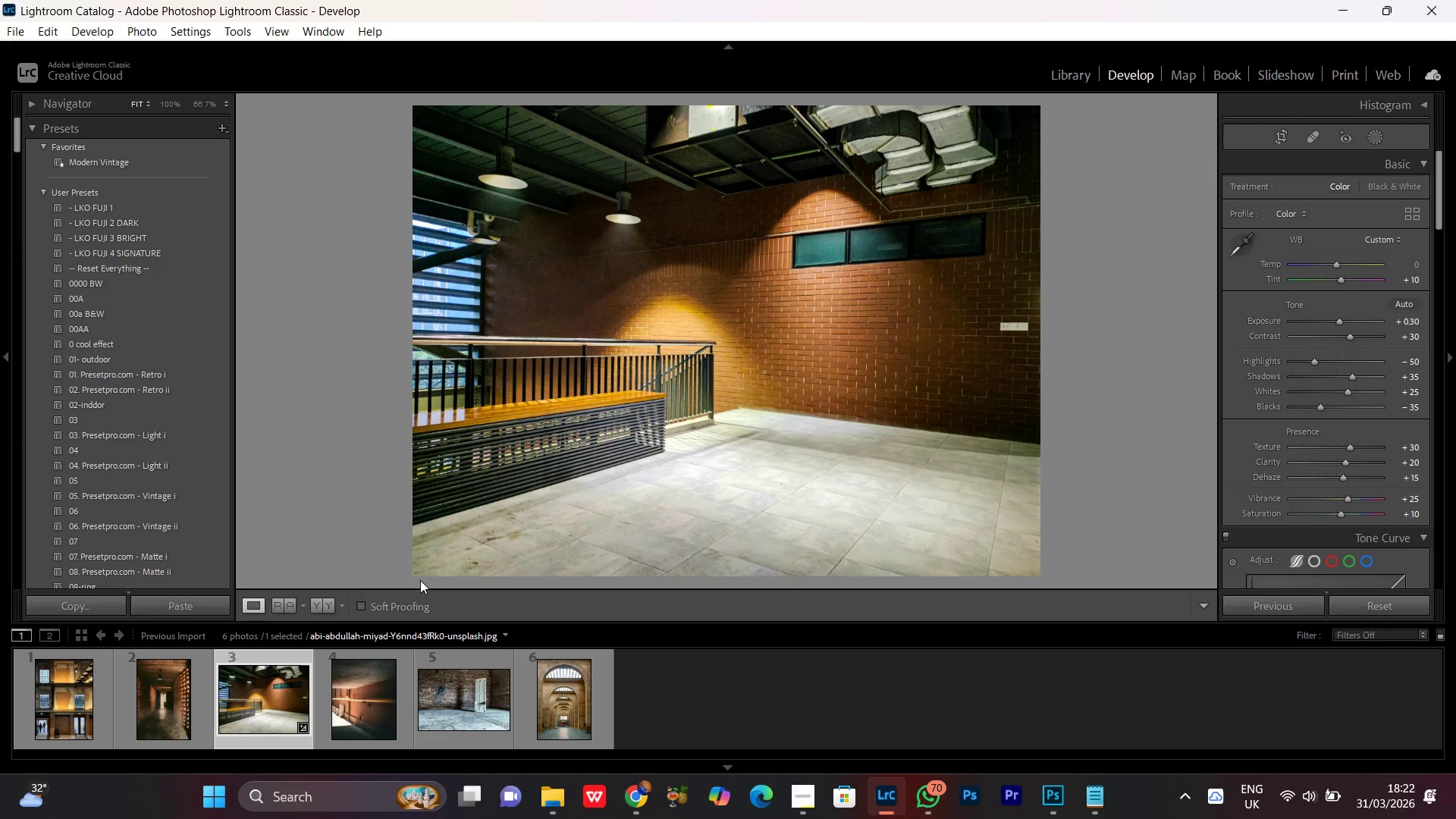 
left_click([316, 607])
 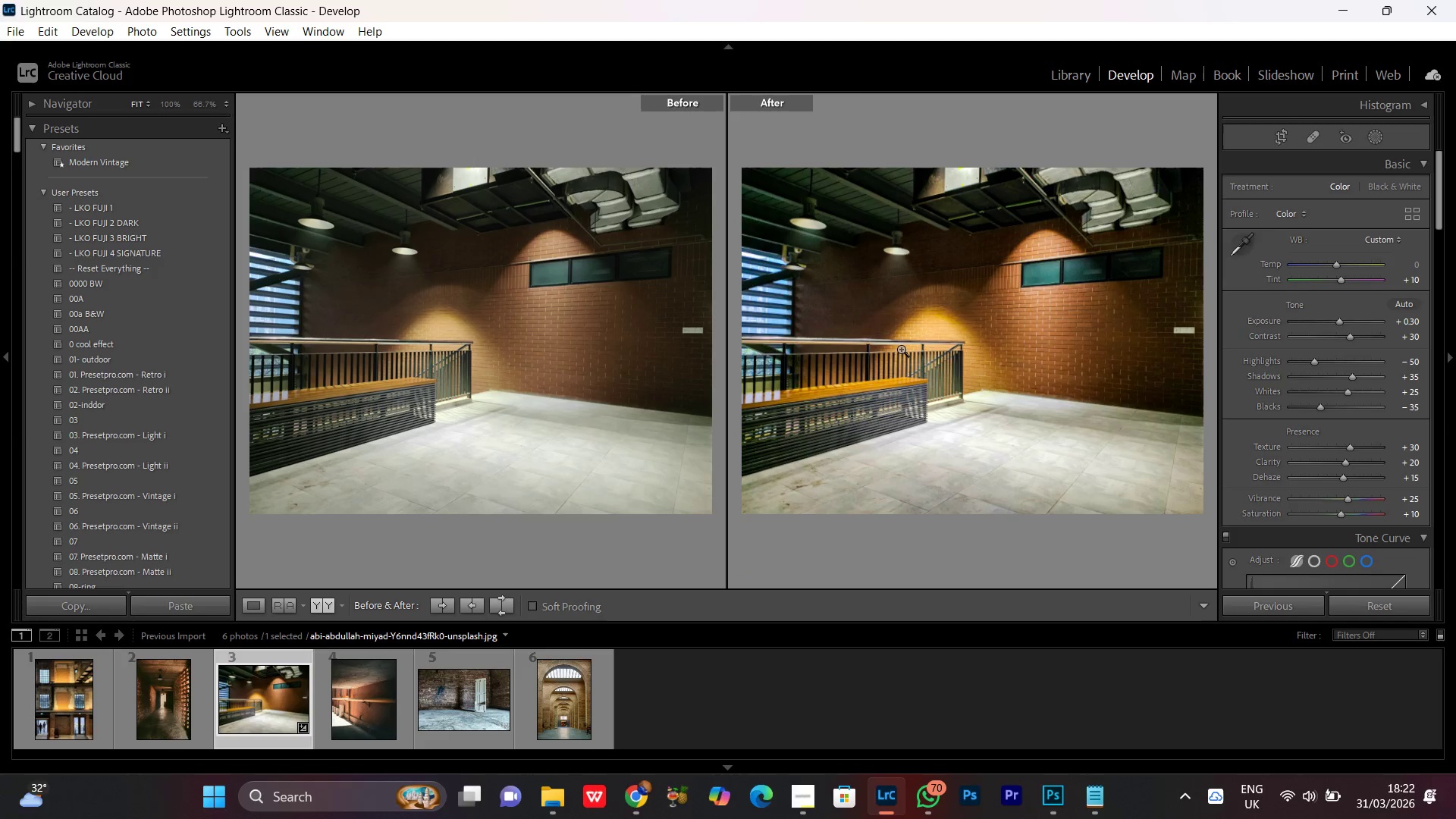 
double_click([972, 340])
 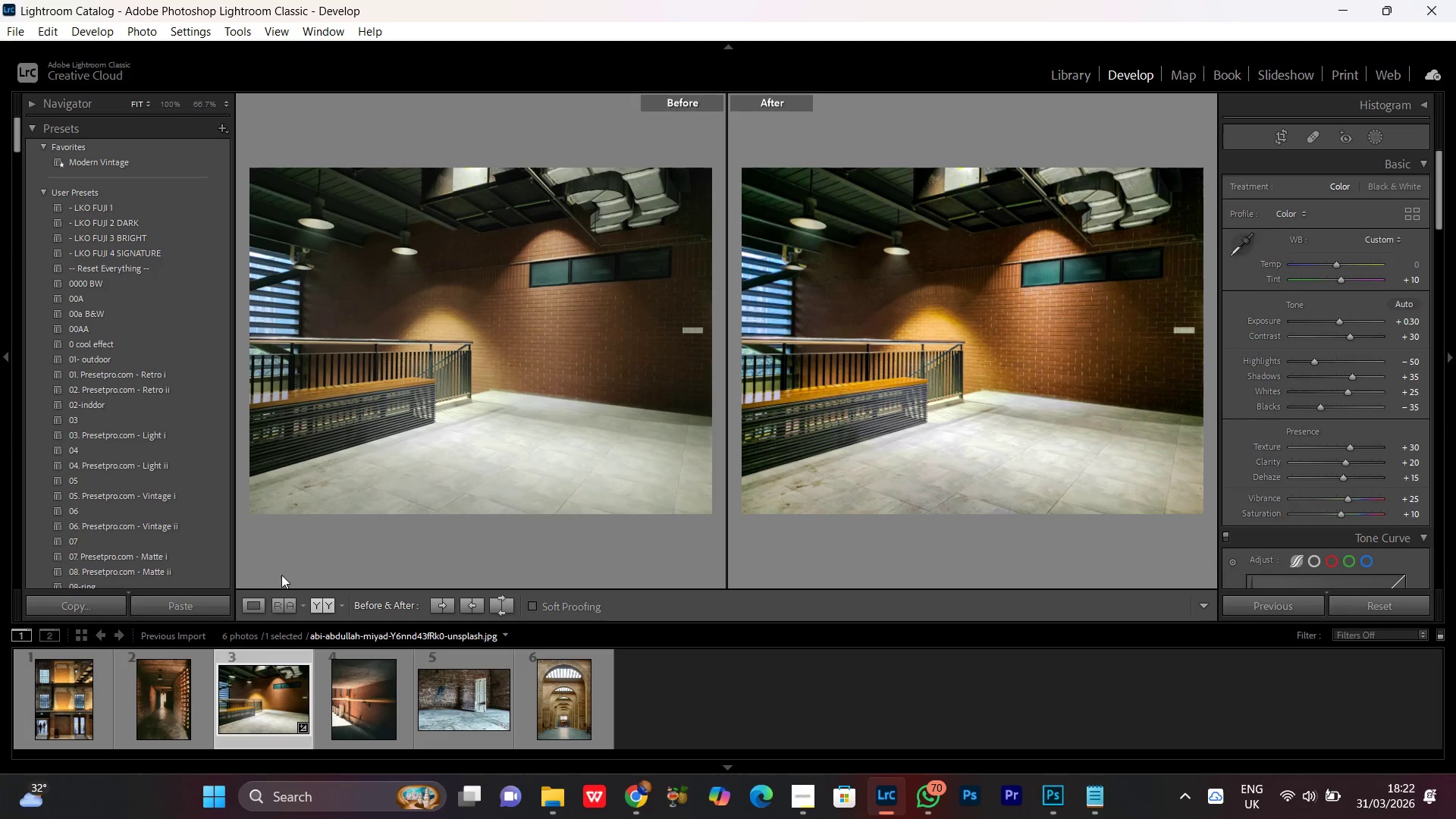 
left_click([253, 612])
 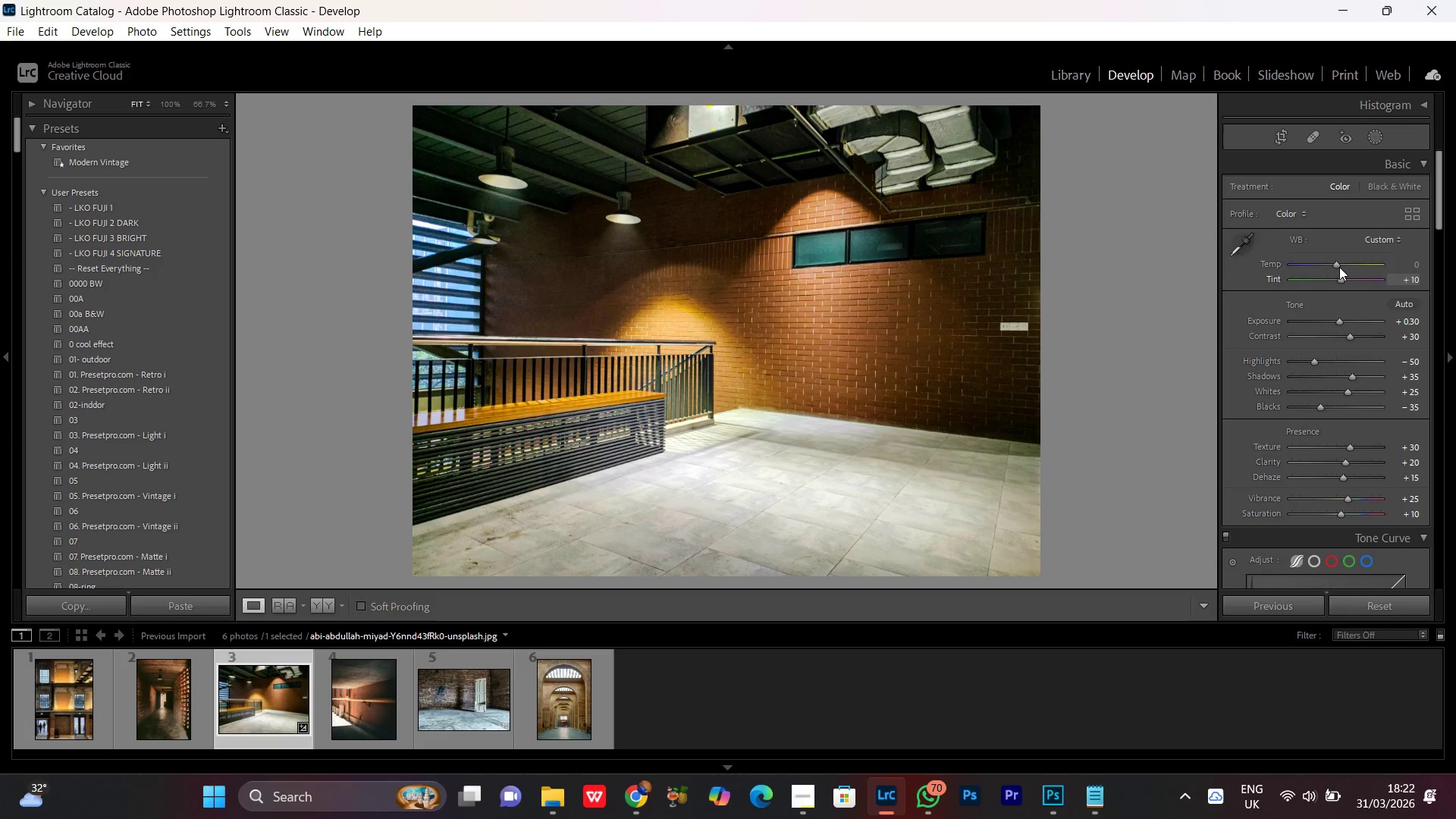 
left_click([1337, 263])
 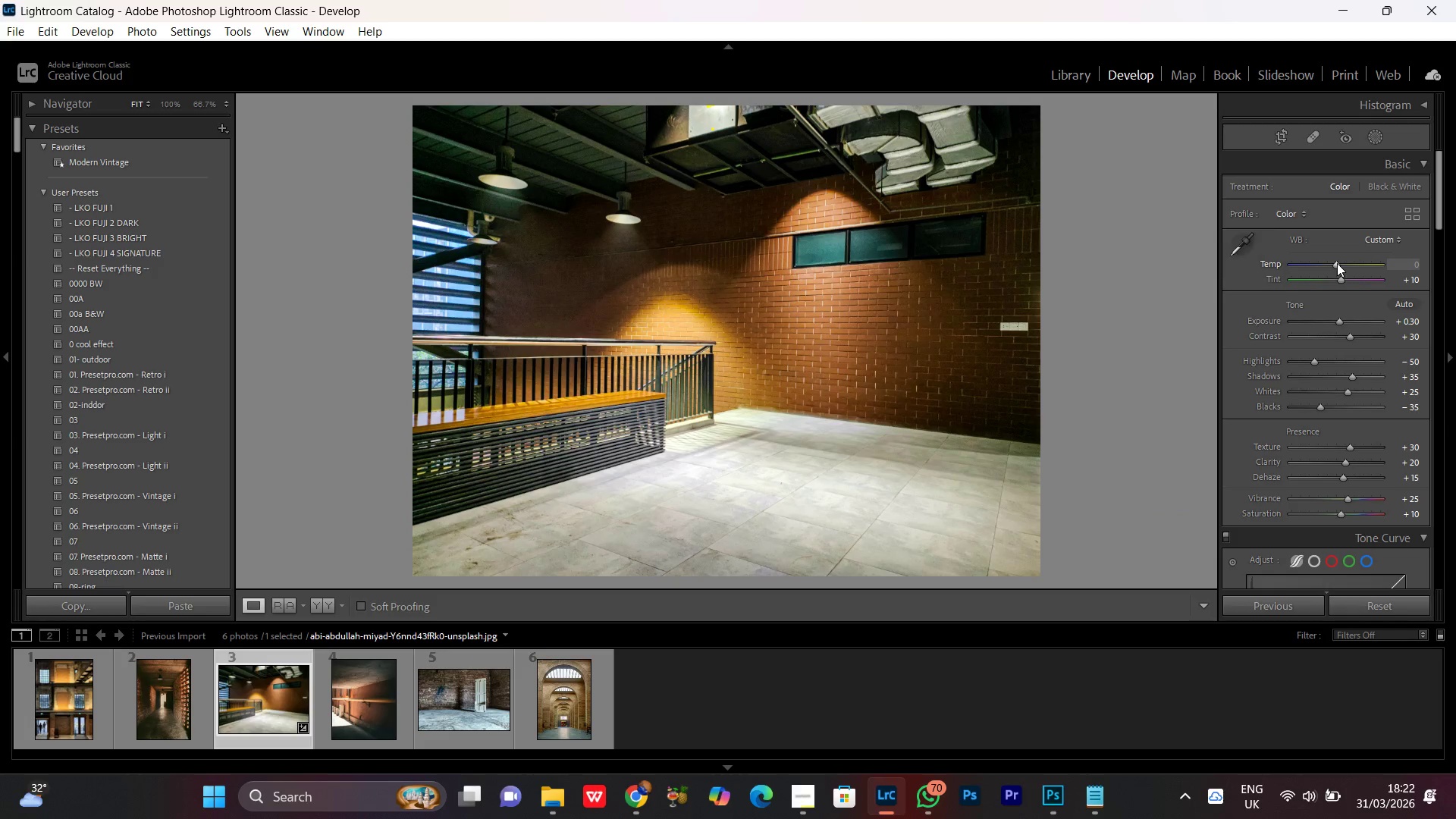 
scroll: coordinate [1337, 263], scroll_direction: up, amount: 1.0
 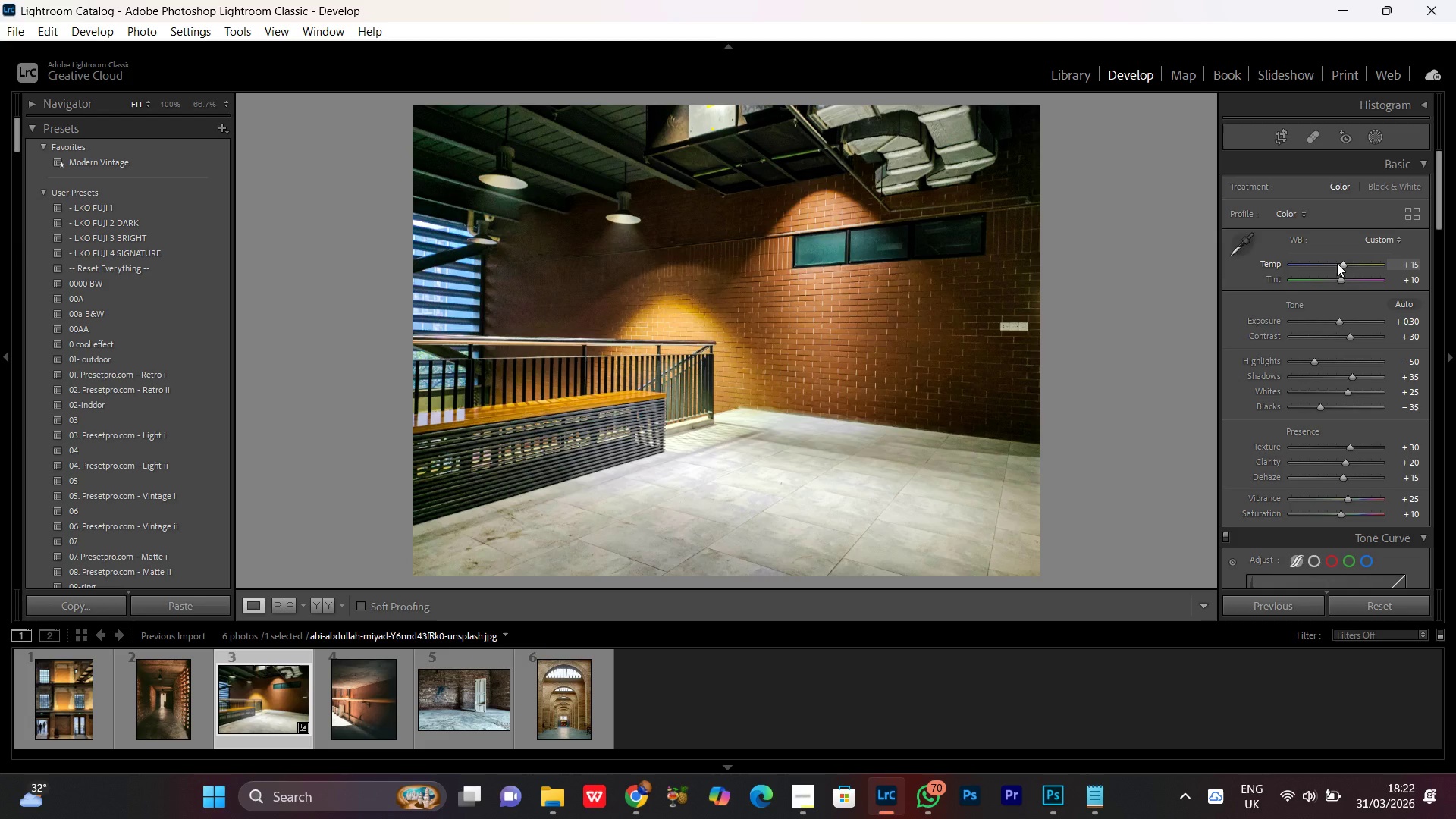 
left_click([1083, 285])
 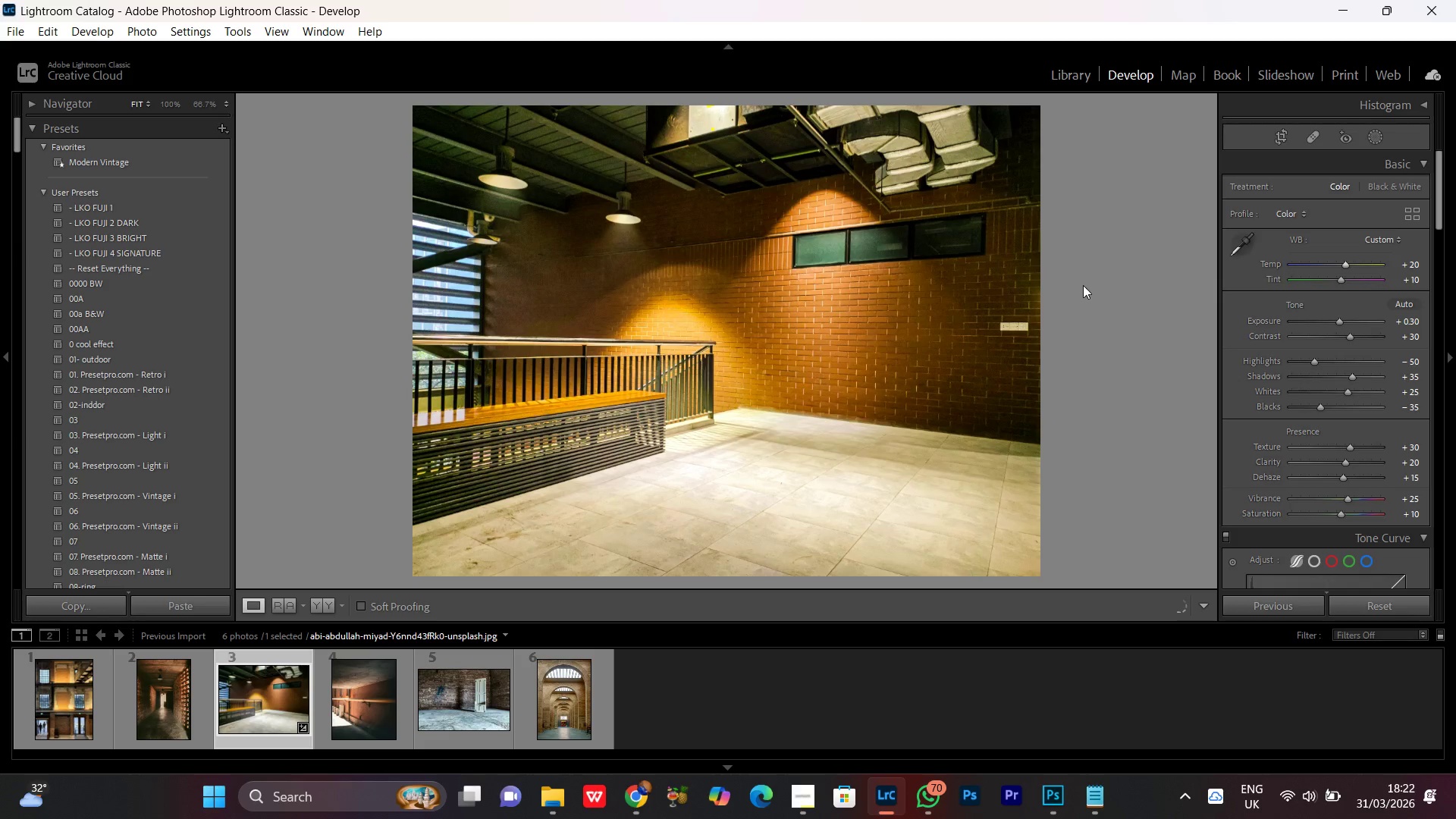 
double_click([1083, 285])
 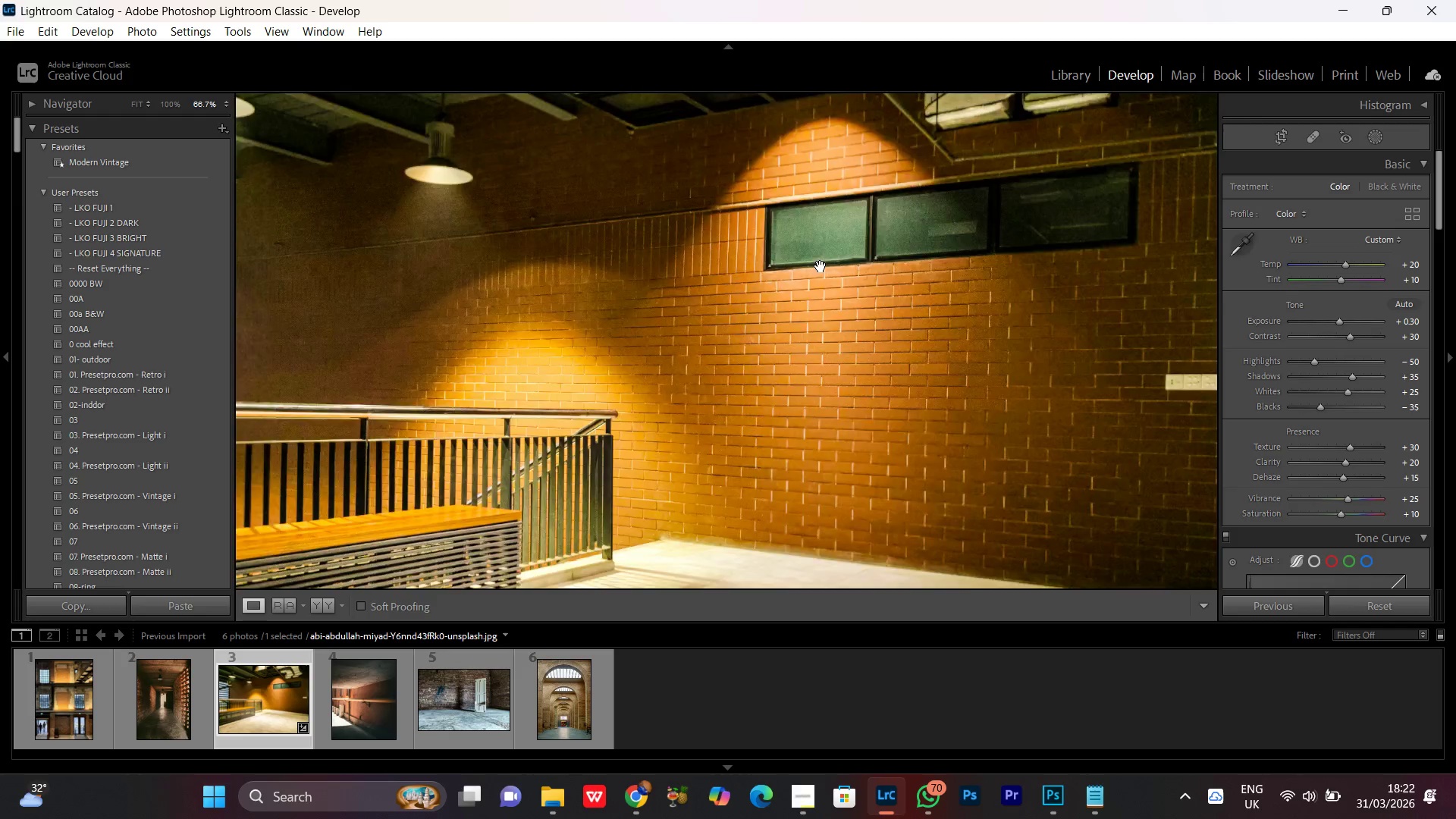 
double_click([821, 266])
 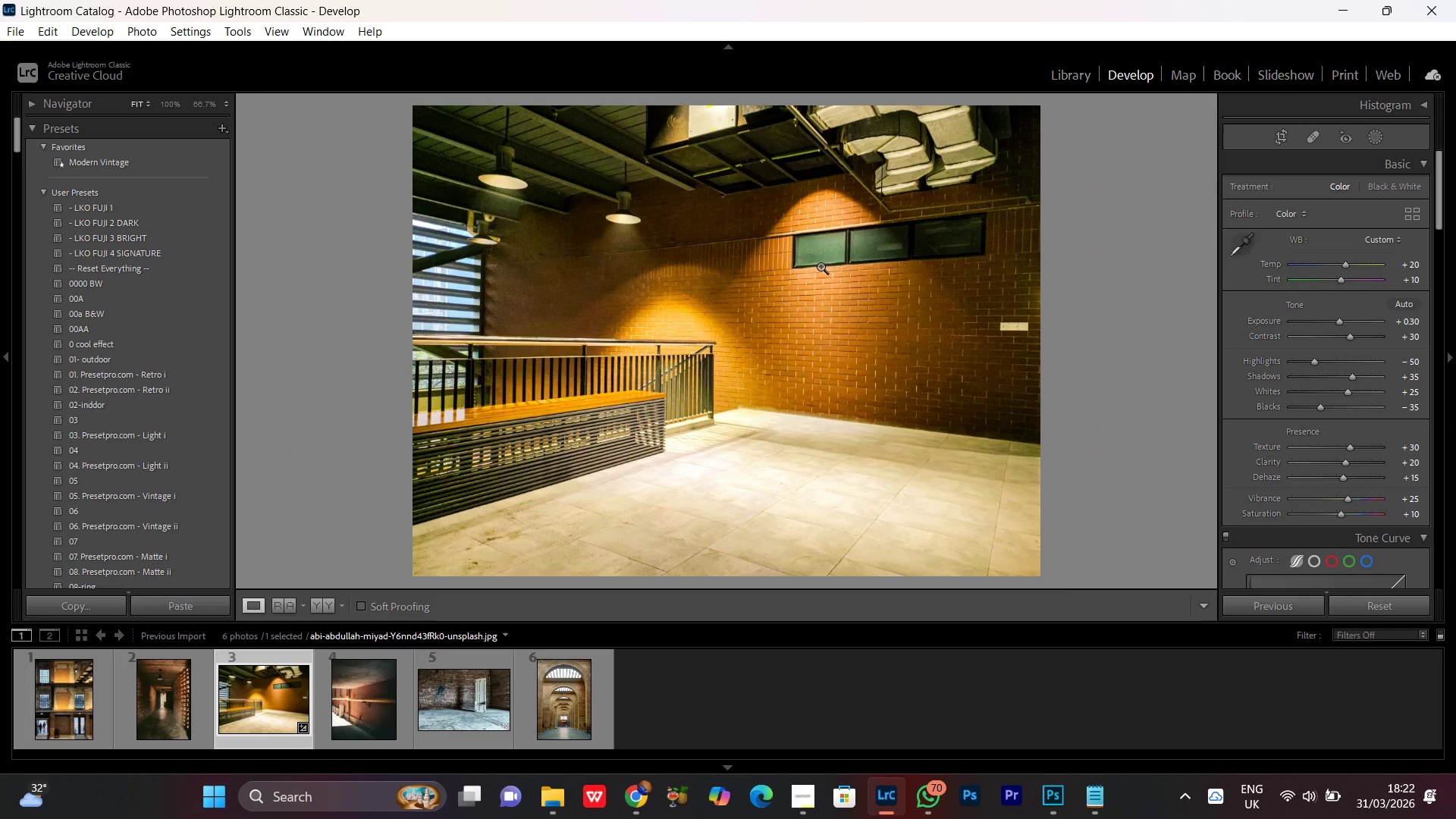 
triple_click([821, 266])
 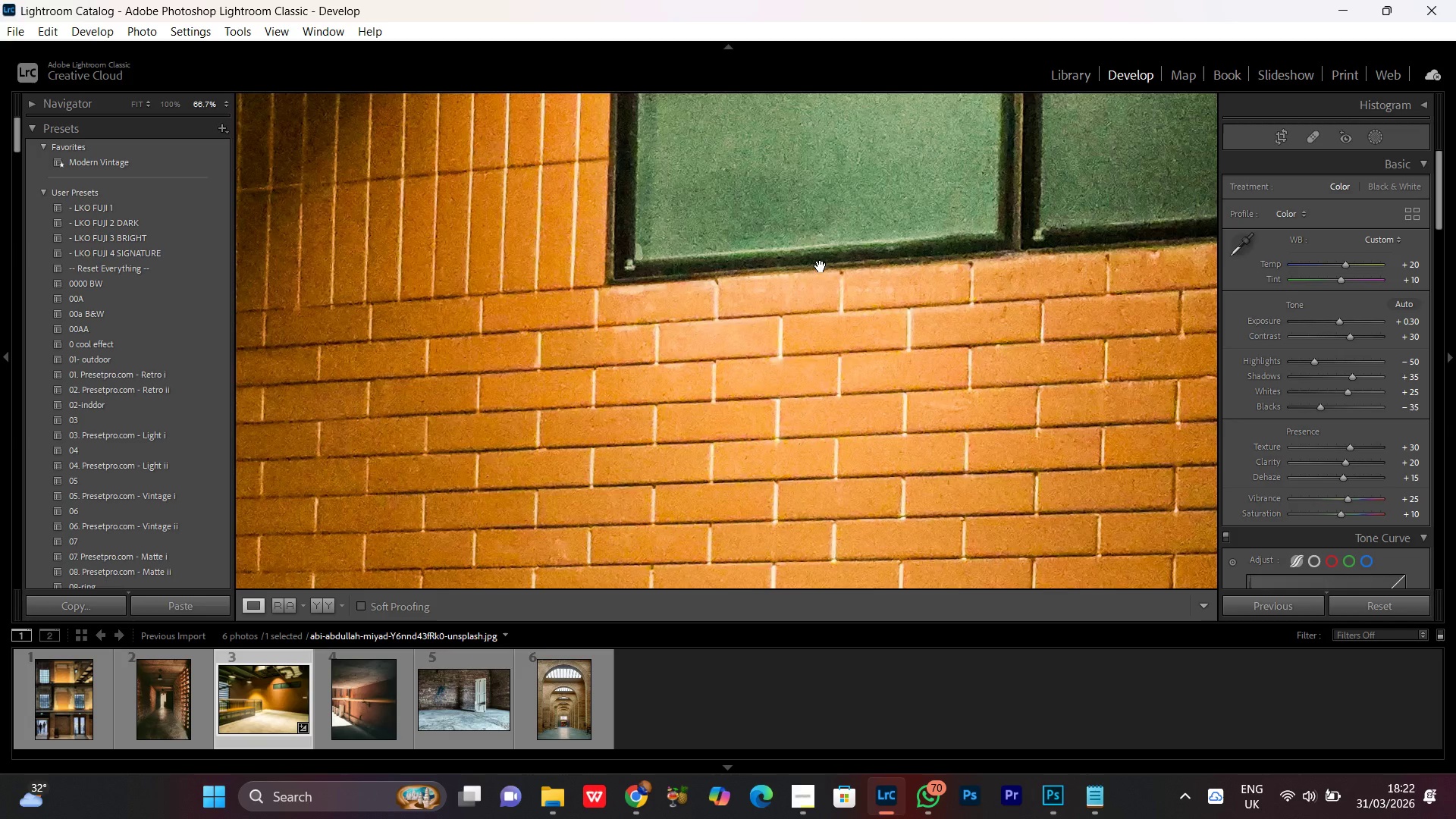 
triple_click([821, 266])
 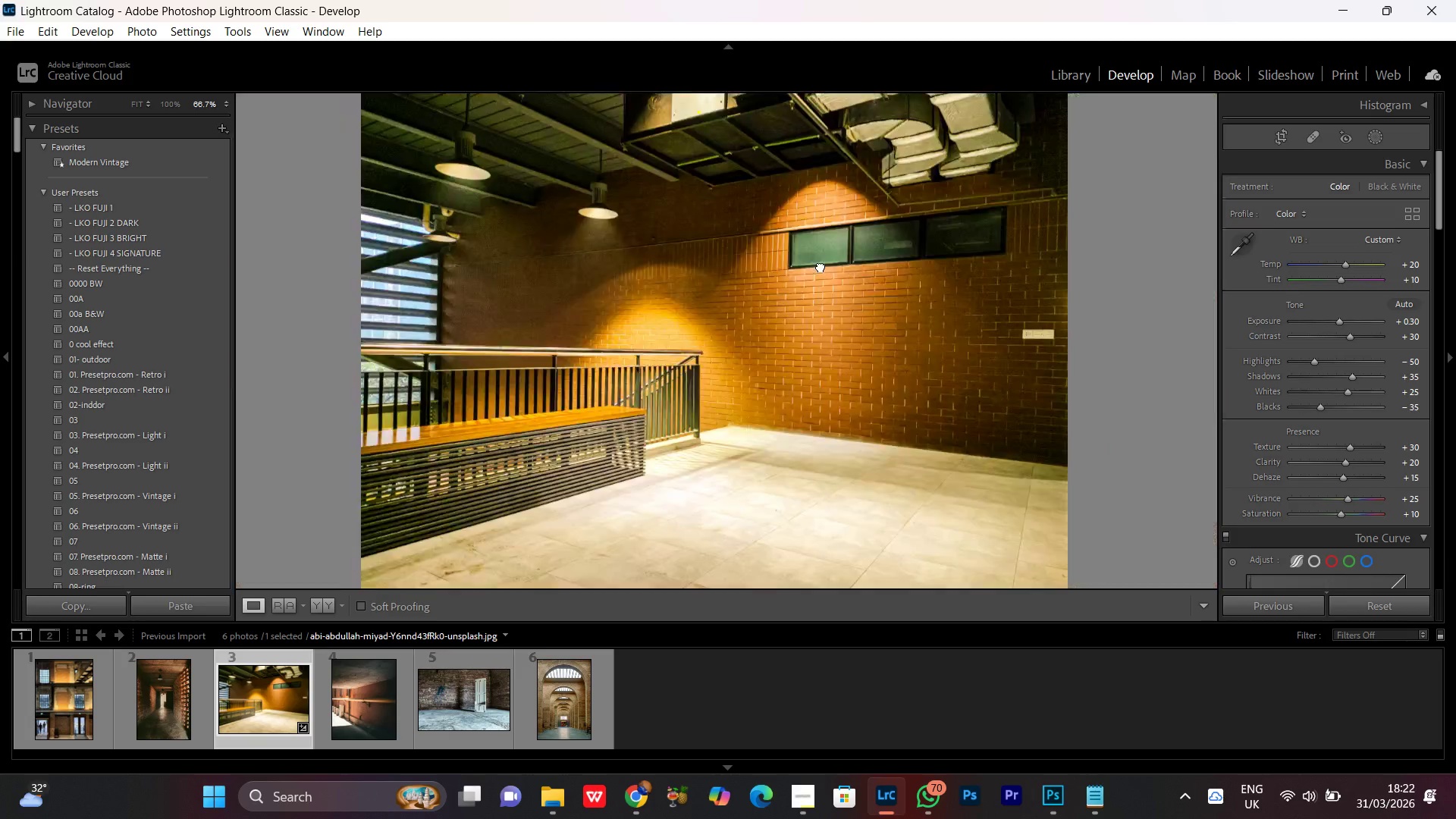 
triple_click([821, 266])
 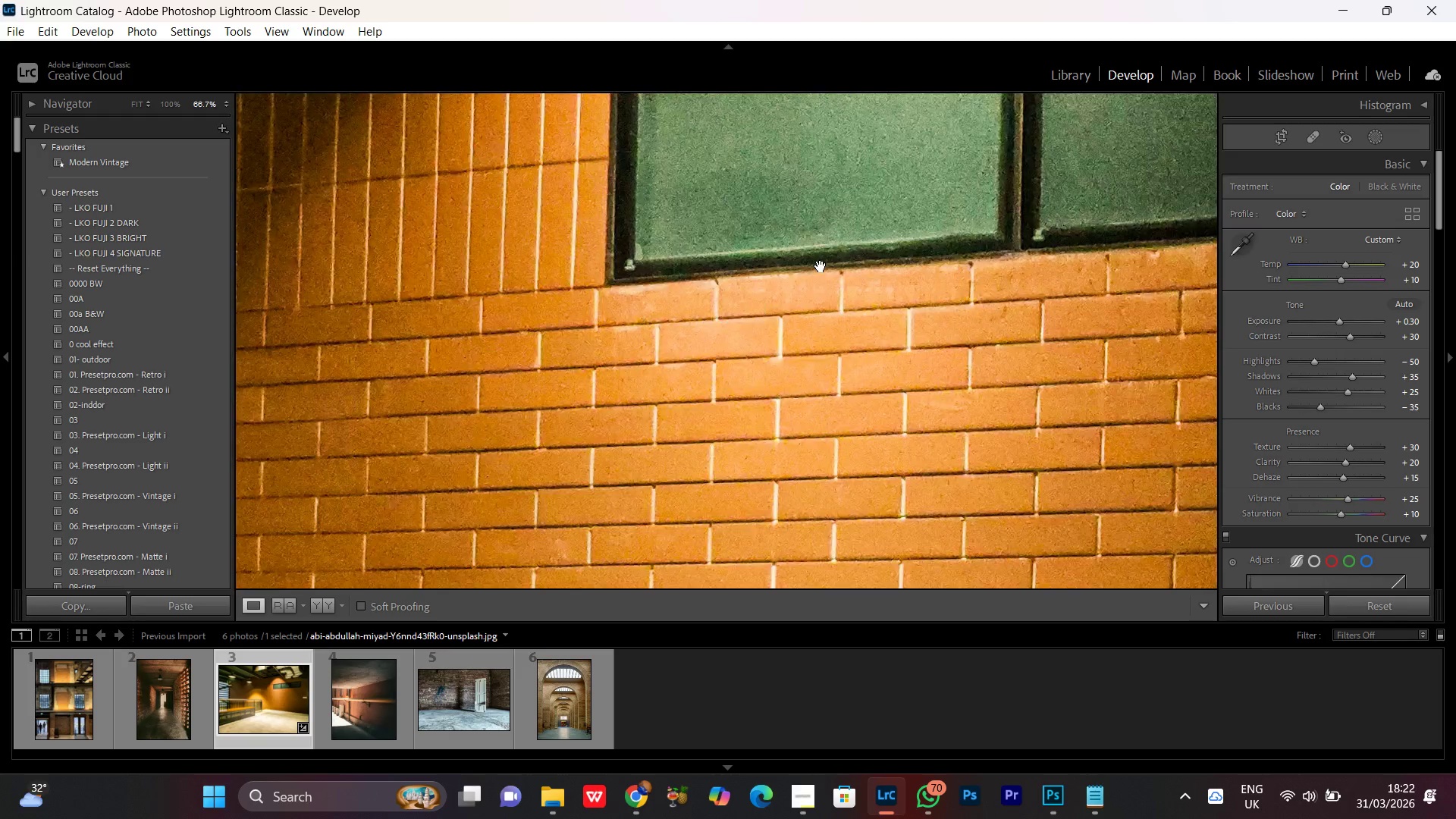 
triple_click([821, 266])
 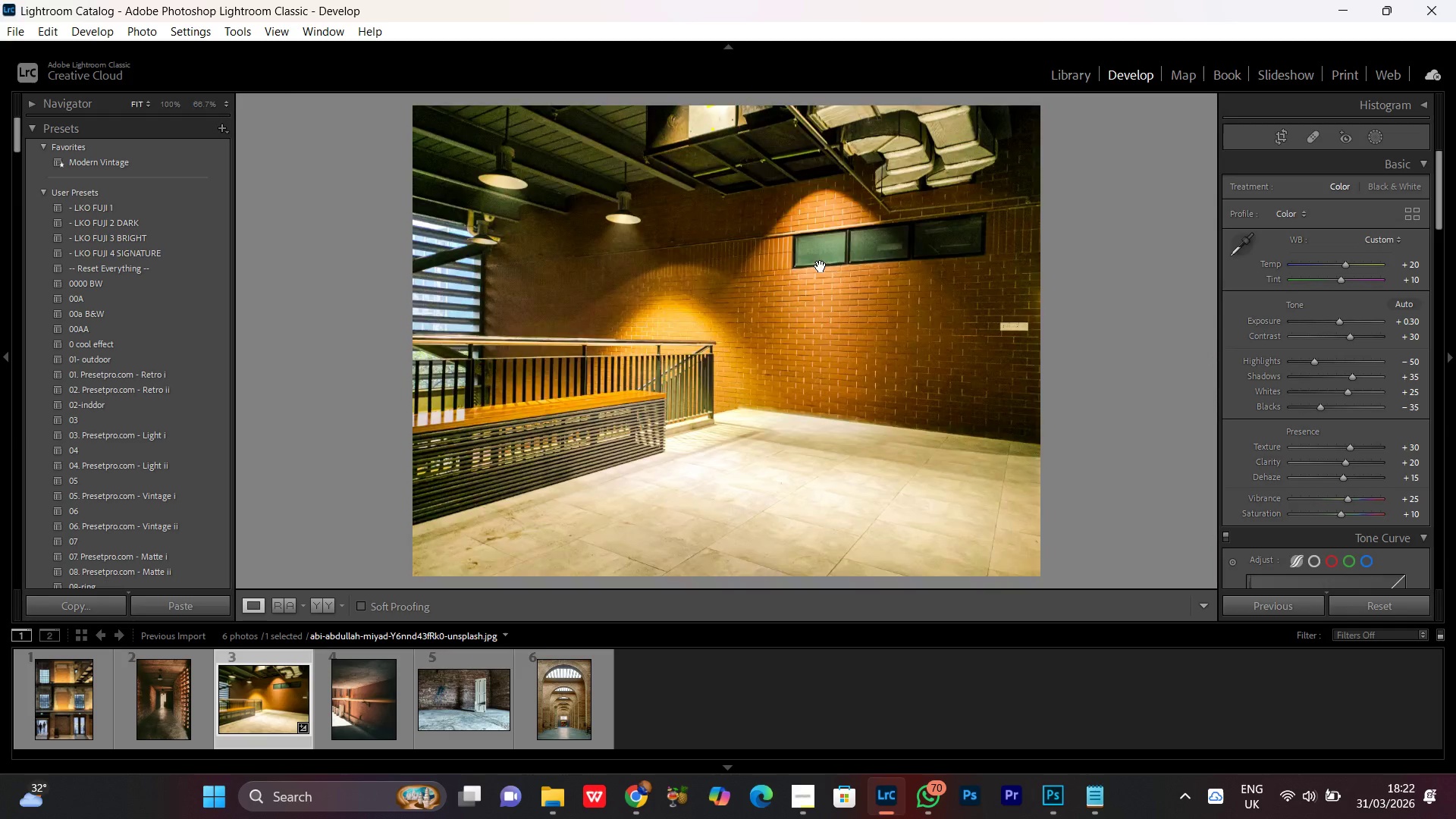 
double_click([821, 266])
 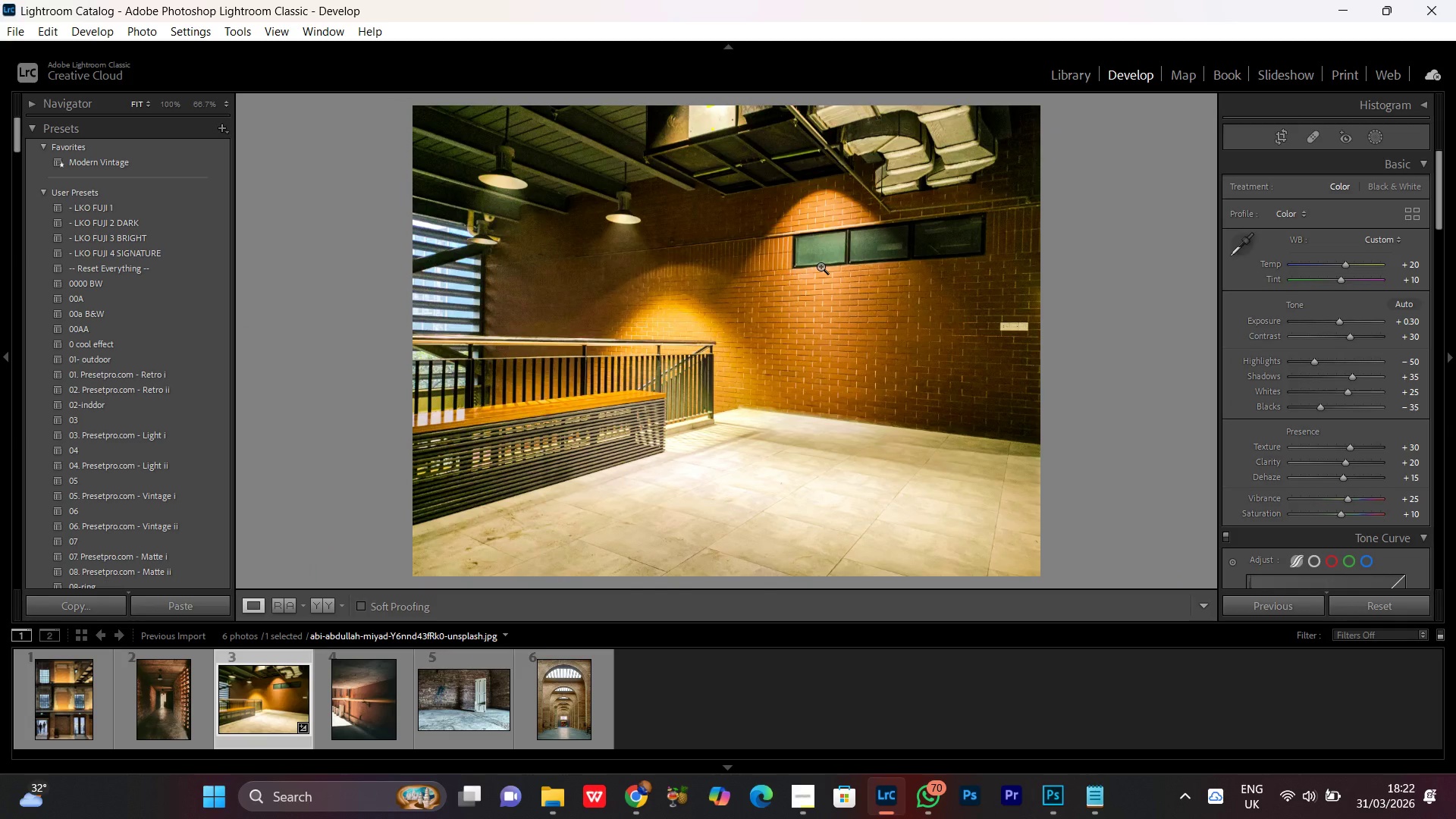 
double_click([821, 266])
 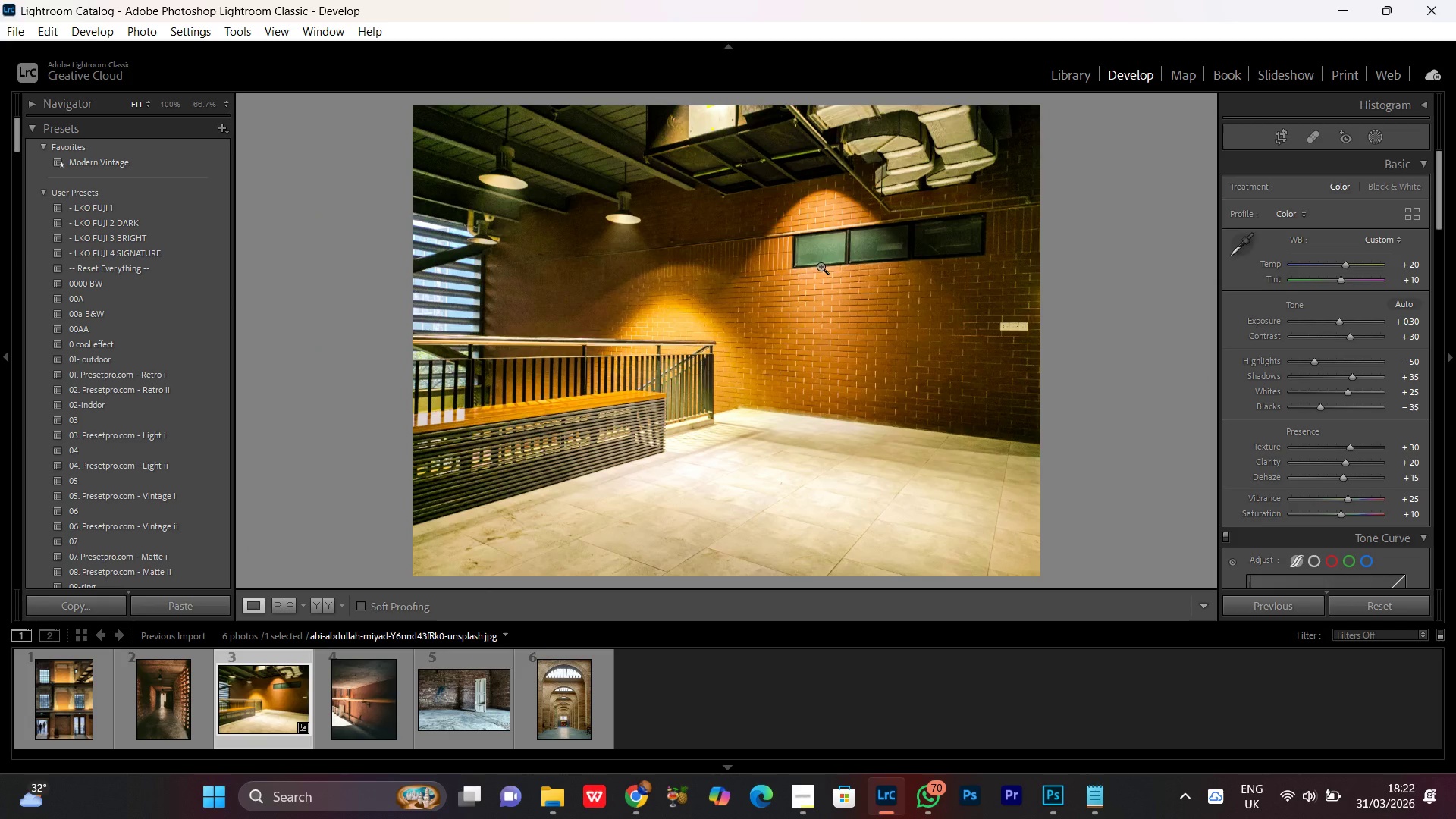 
double_click([821, 266])
 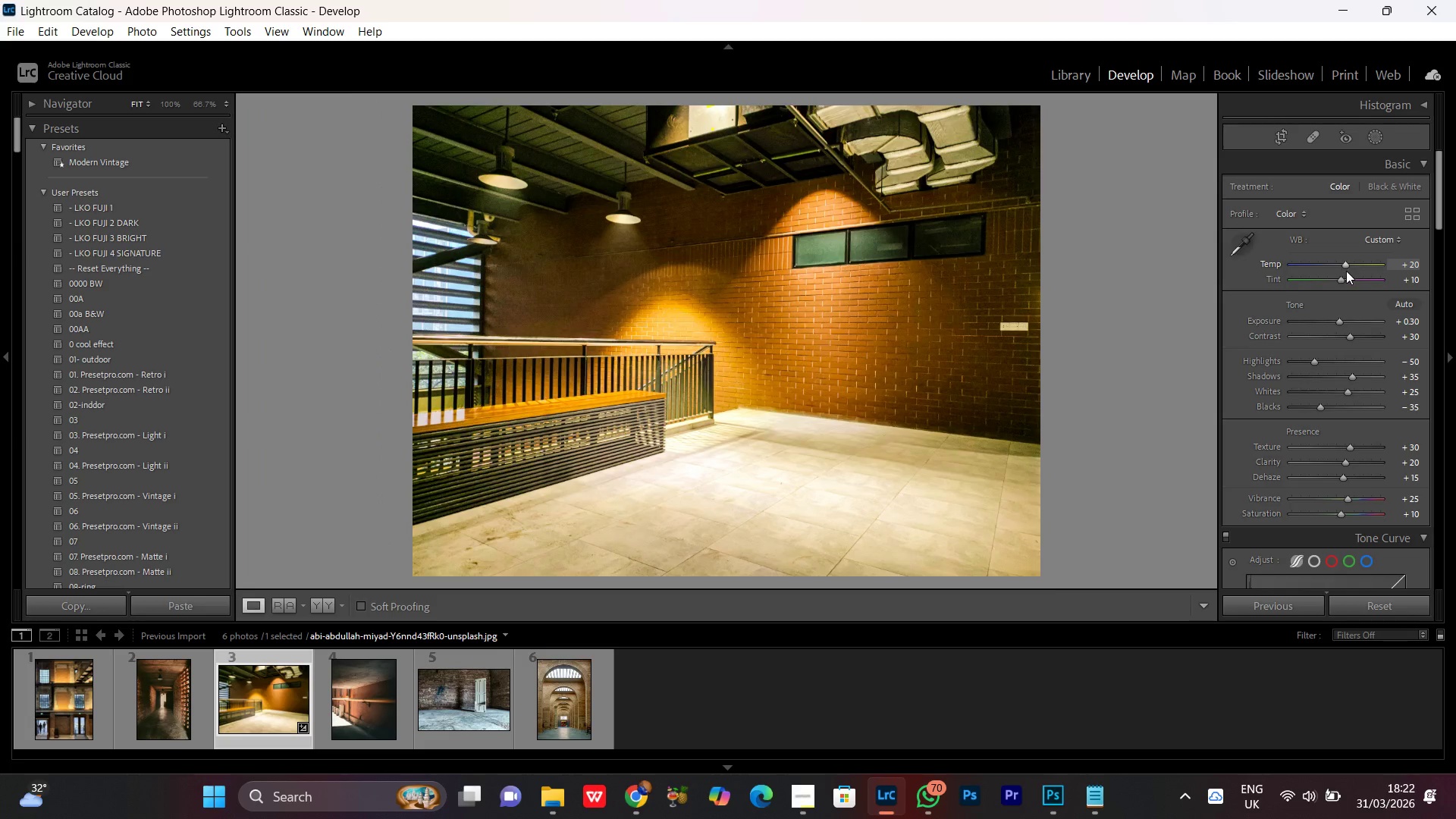 
left_click([1345, 266])
 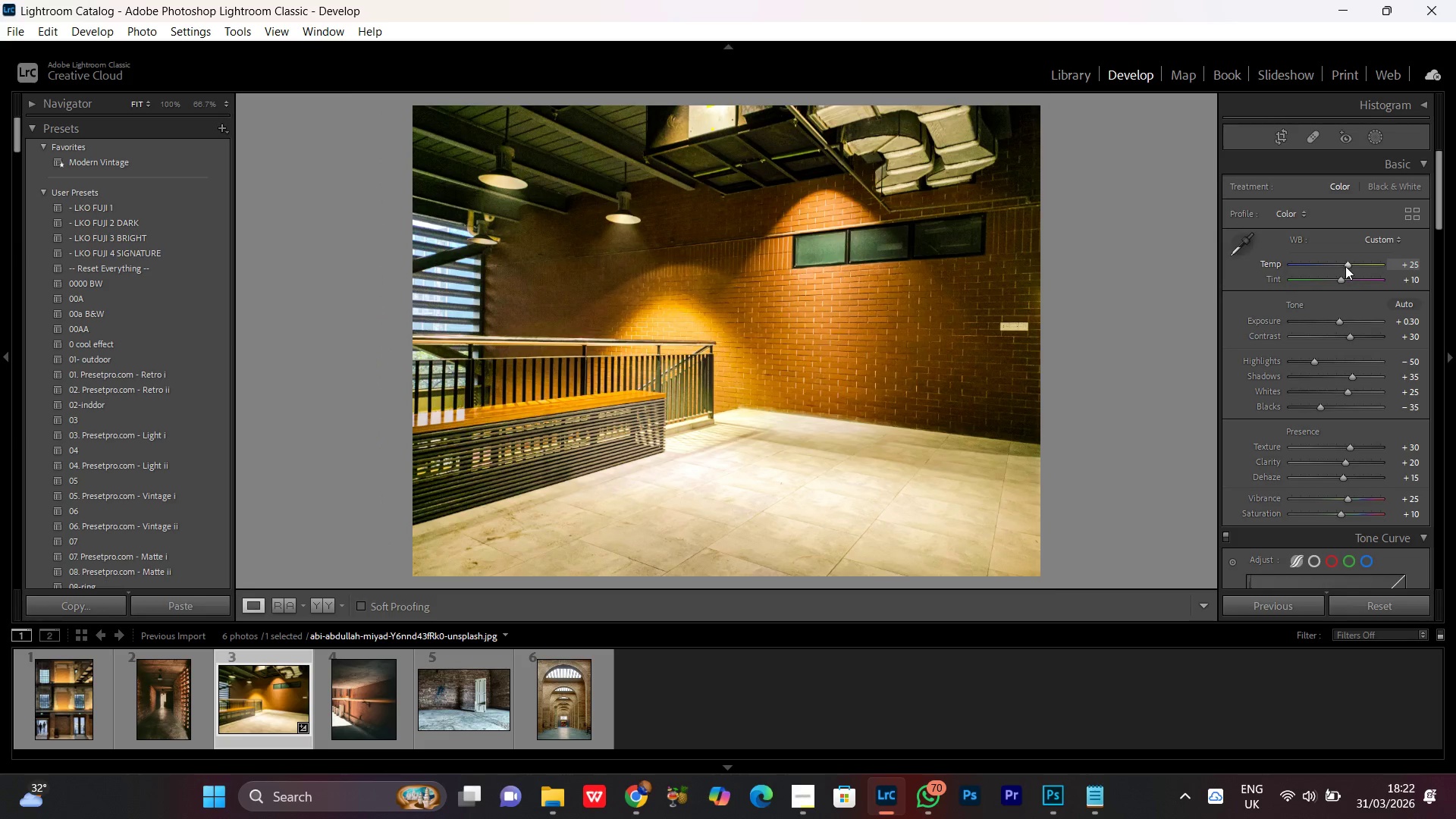 
scroll: coordinate [1345, 266], scroll_direction: up, amount: 1.0
 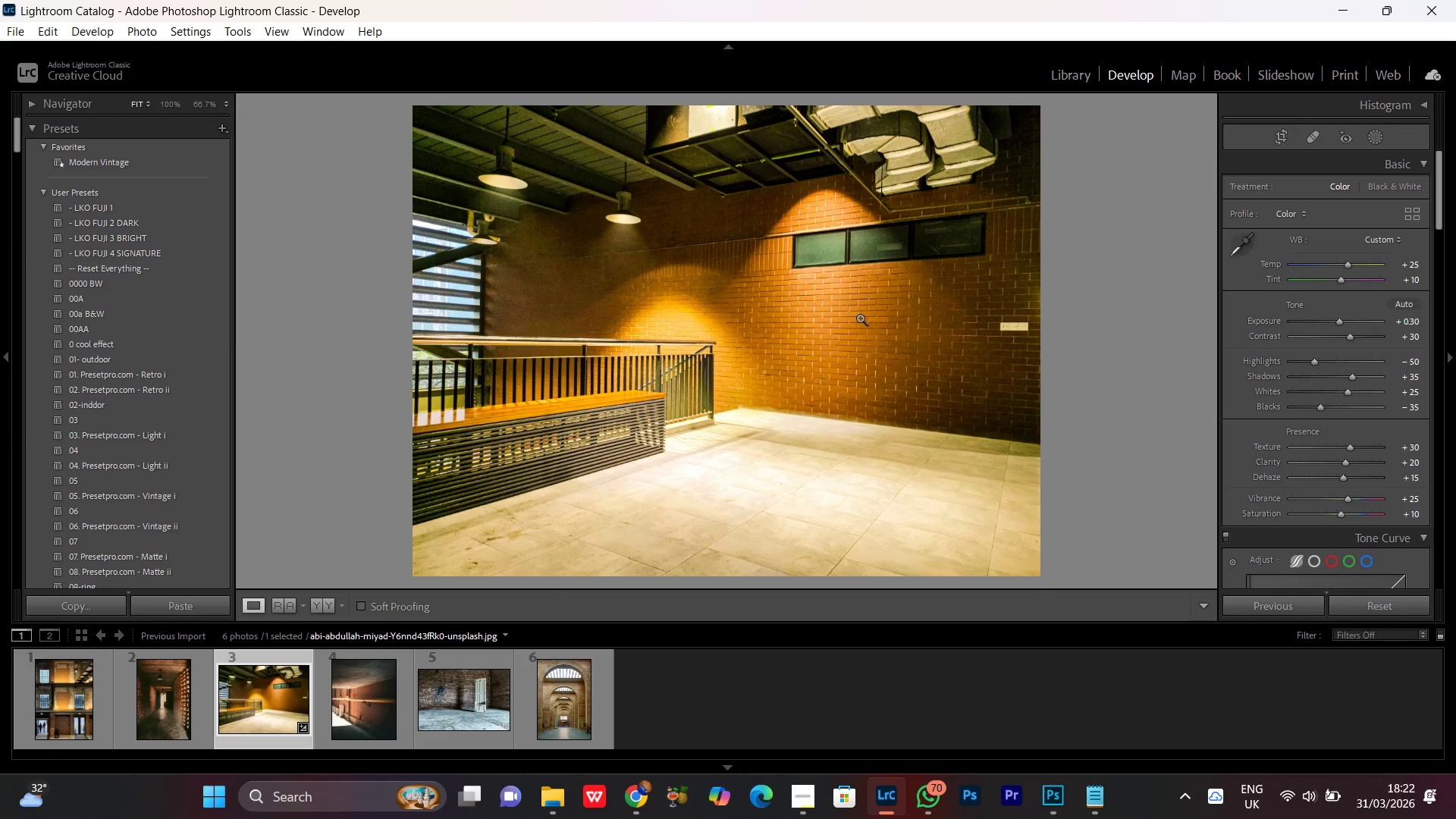 
double_click([860, 318])
 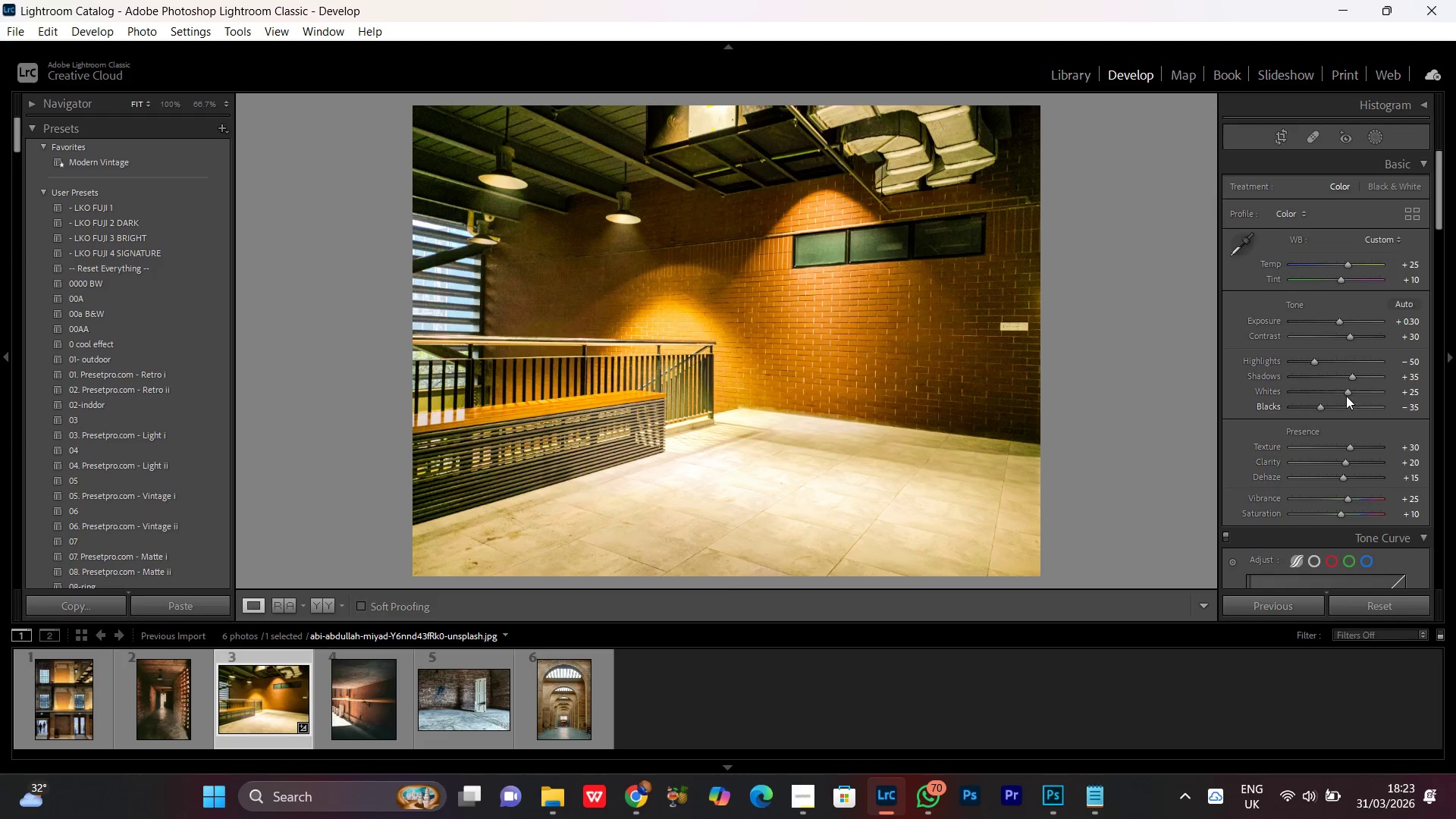 
left_click([1346, 390])
 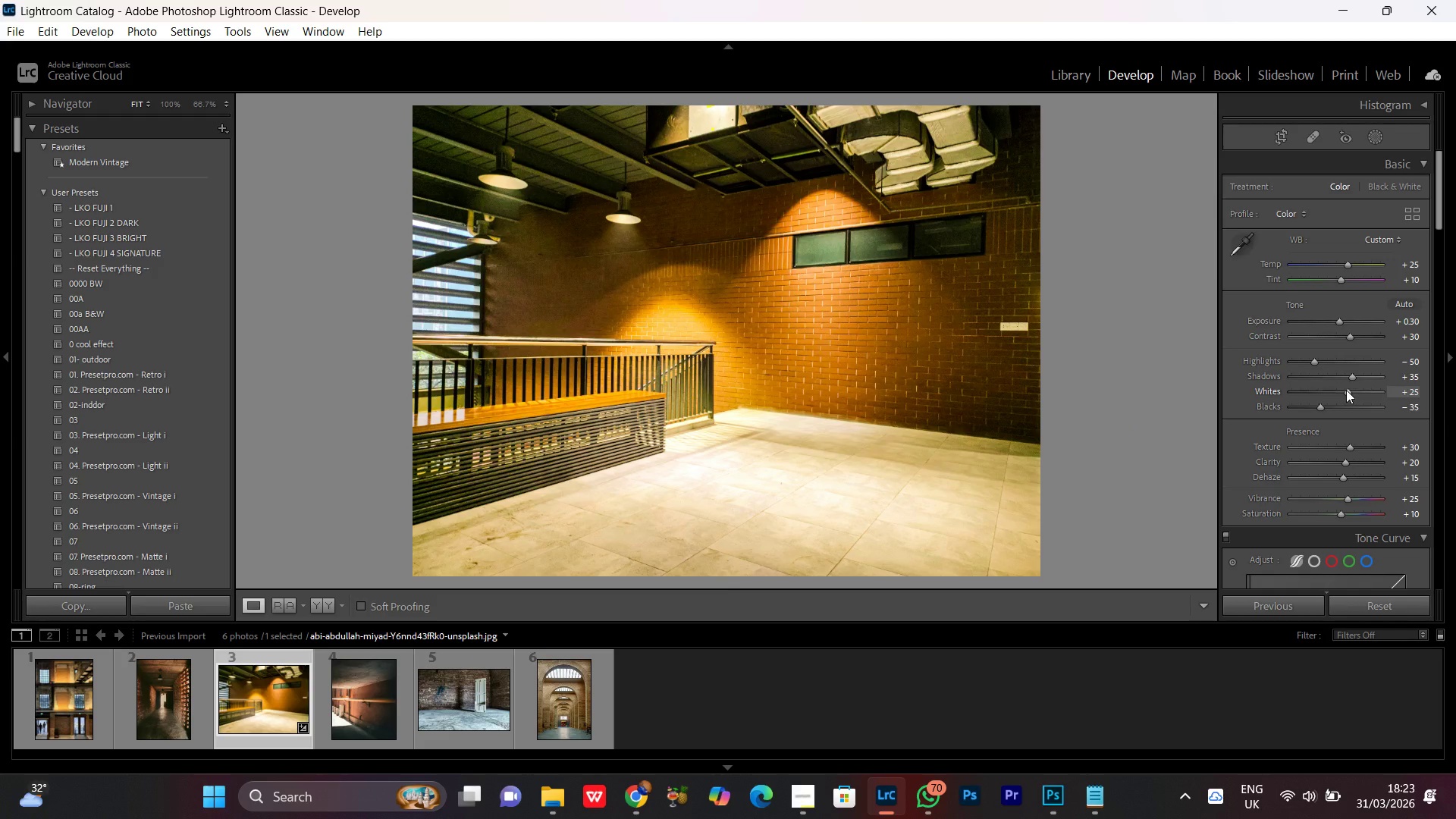 
scroll: coordinate [1346, 390], scroll_direction: down, amount: 1.0
 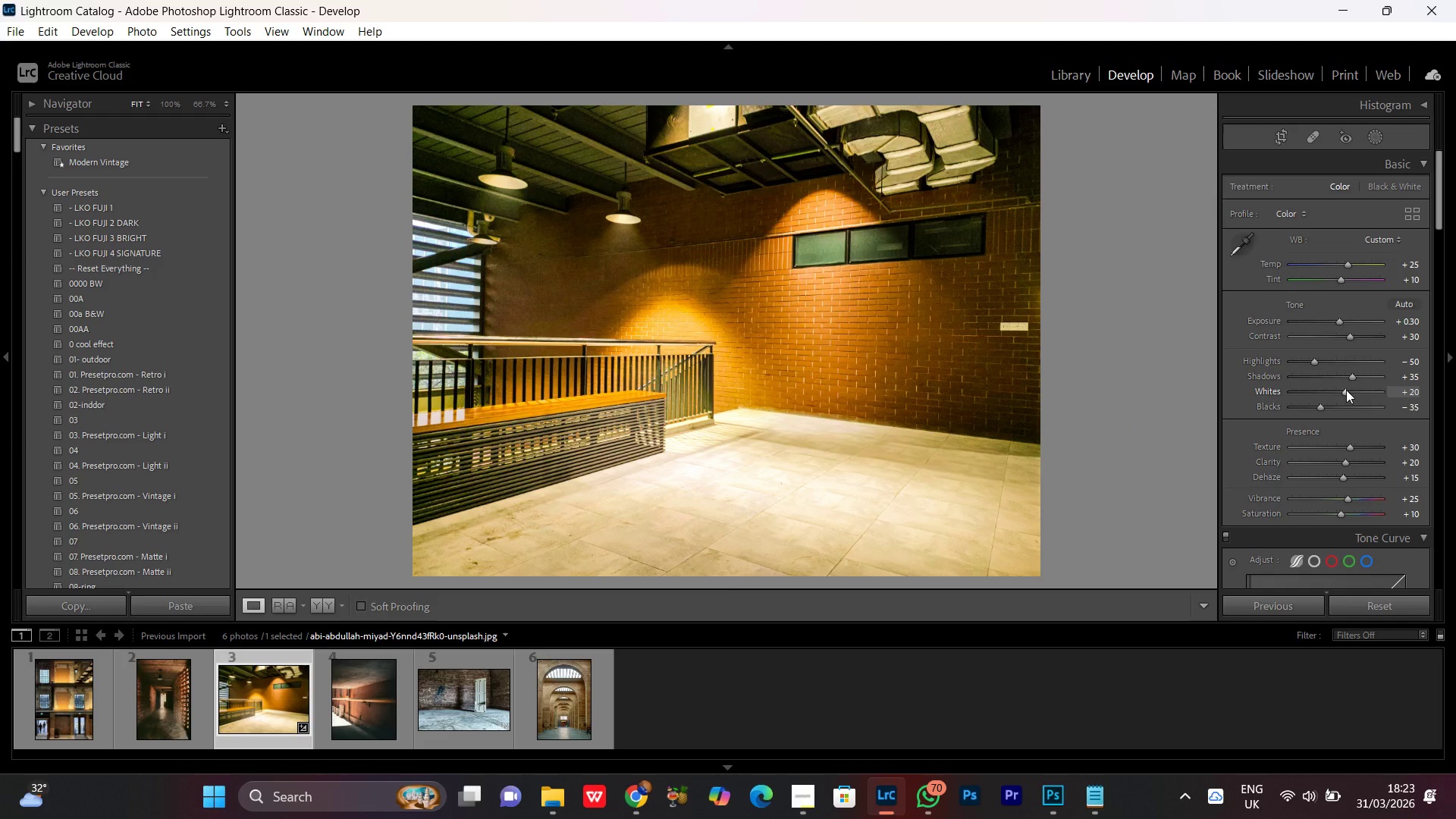 
left_click([1352, 375])
 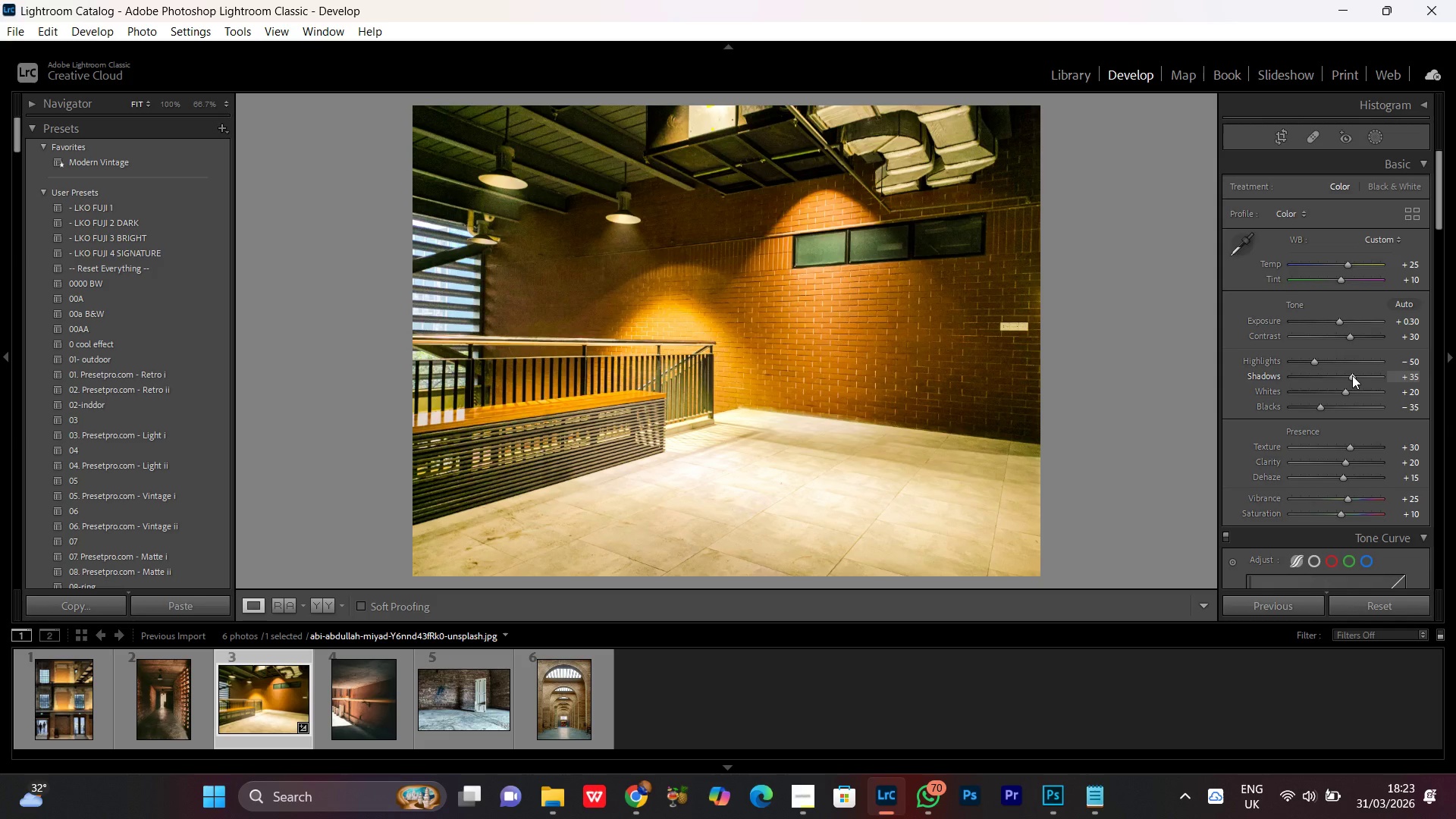 
left_click([1352, 375])
 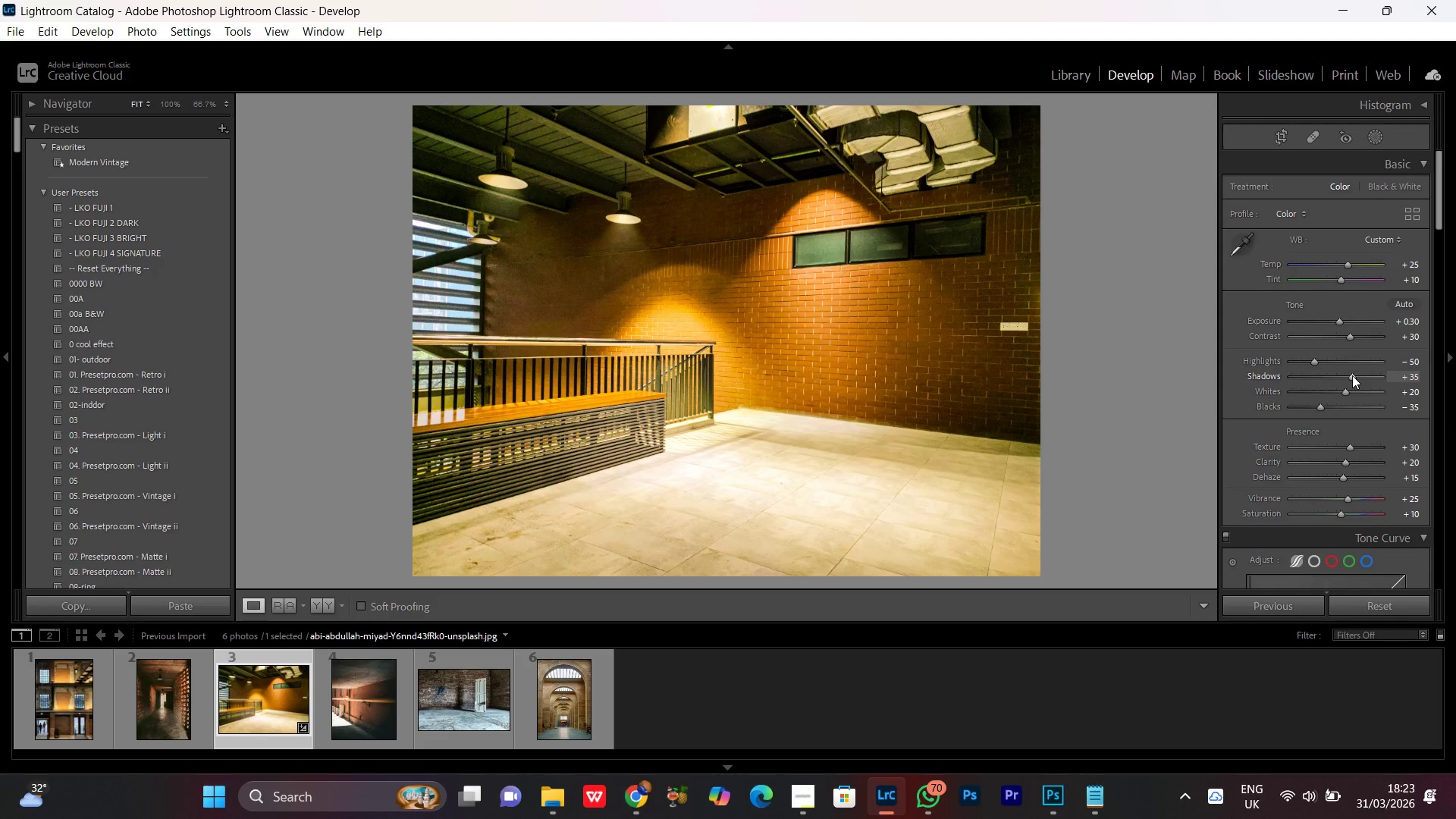 
scroll: coordinate [1352, 375], scroll_direction: up, amount: 1.0
 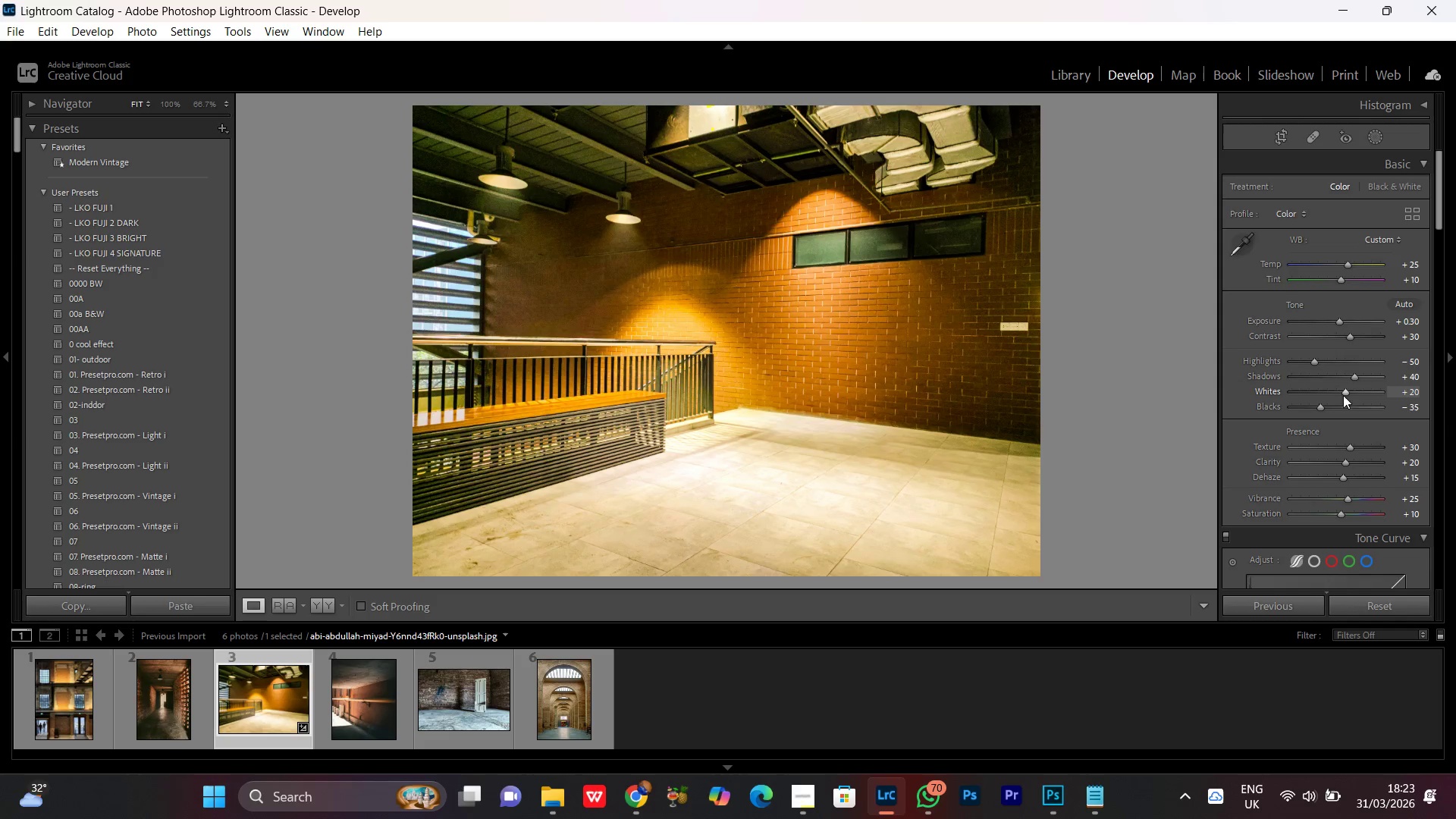 
left_click([1343, 392])
 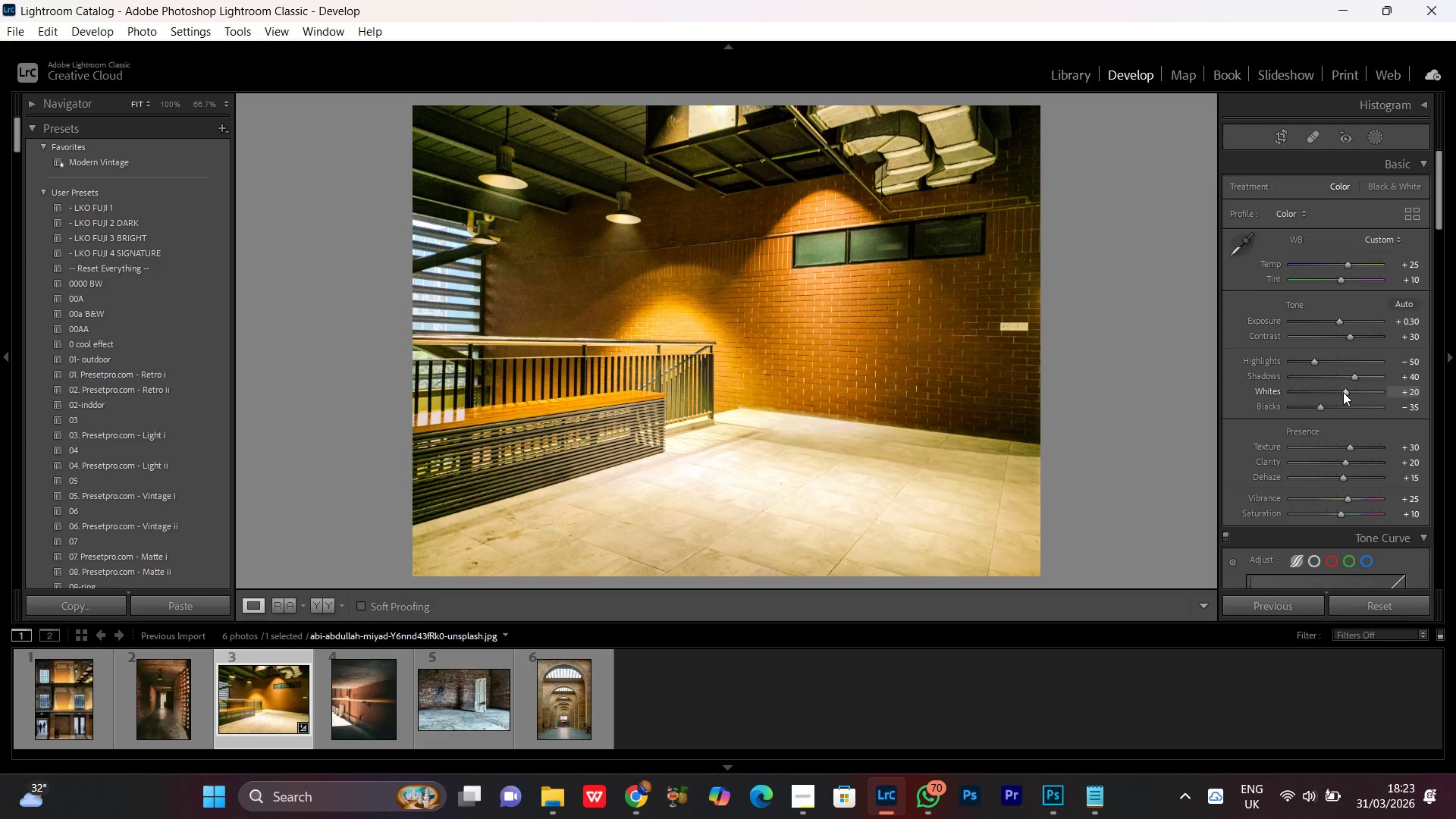 
scroll: coordinate [1343, 392], scroll_direction: down, amount: 1.0
 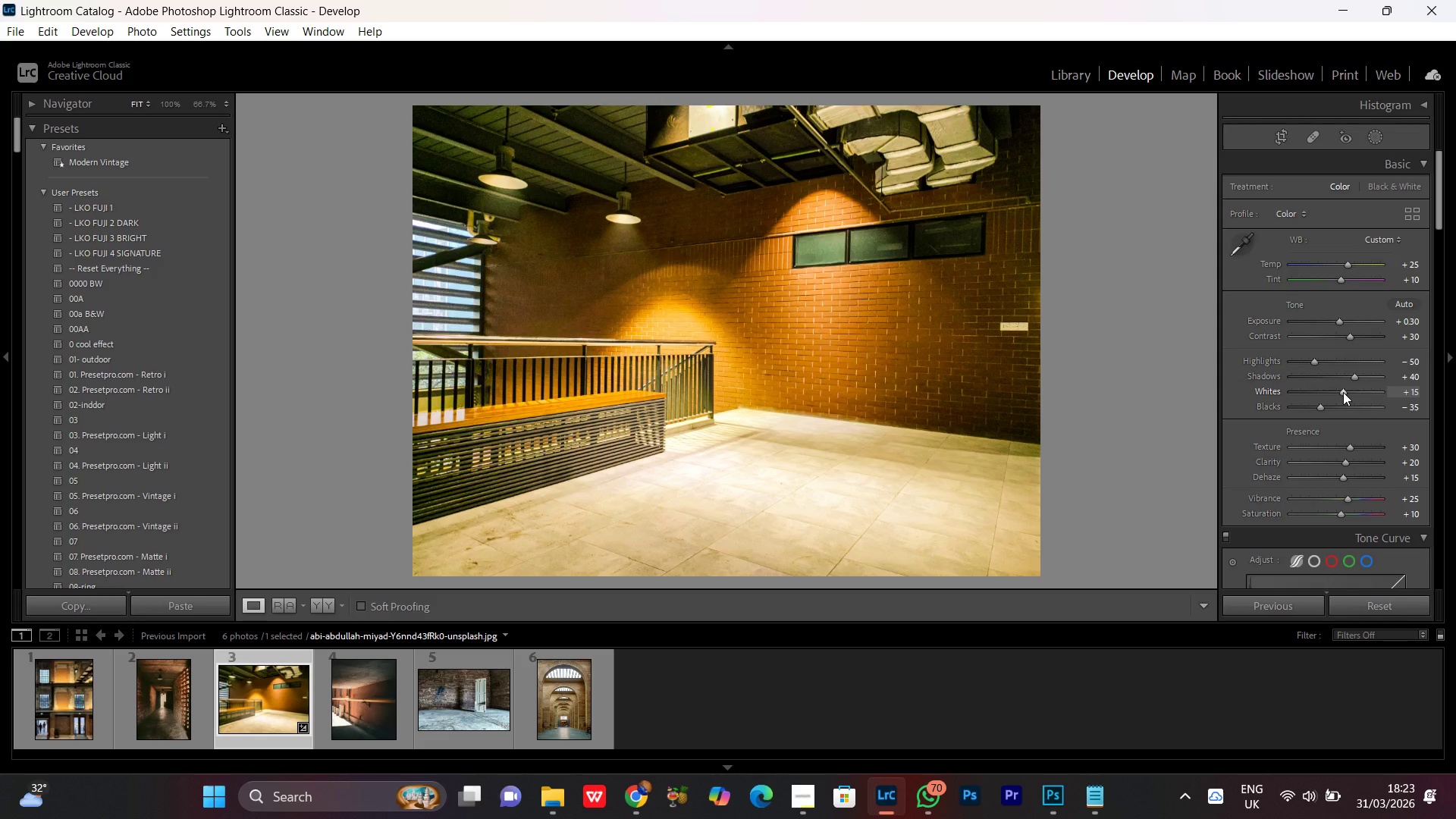 
scroll: coordinate [1343, 392], scroll_direction: up, amount: 1.0
 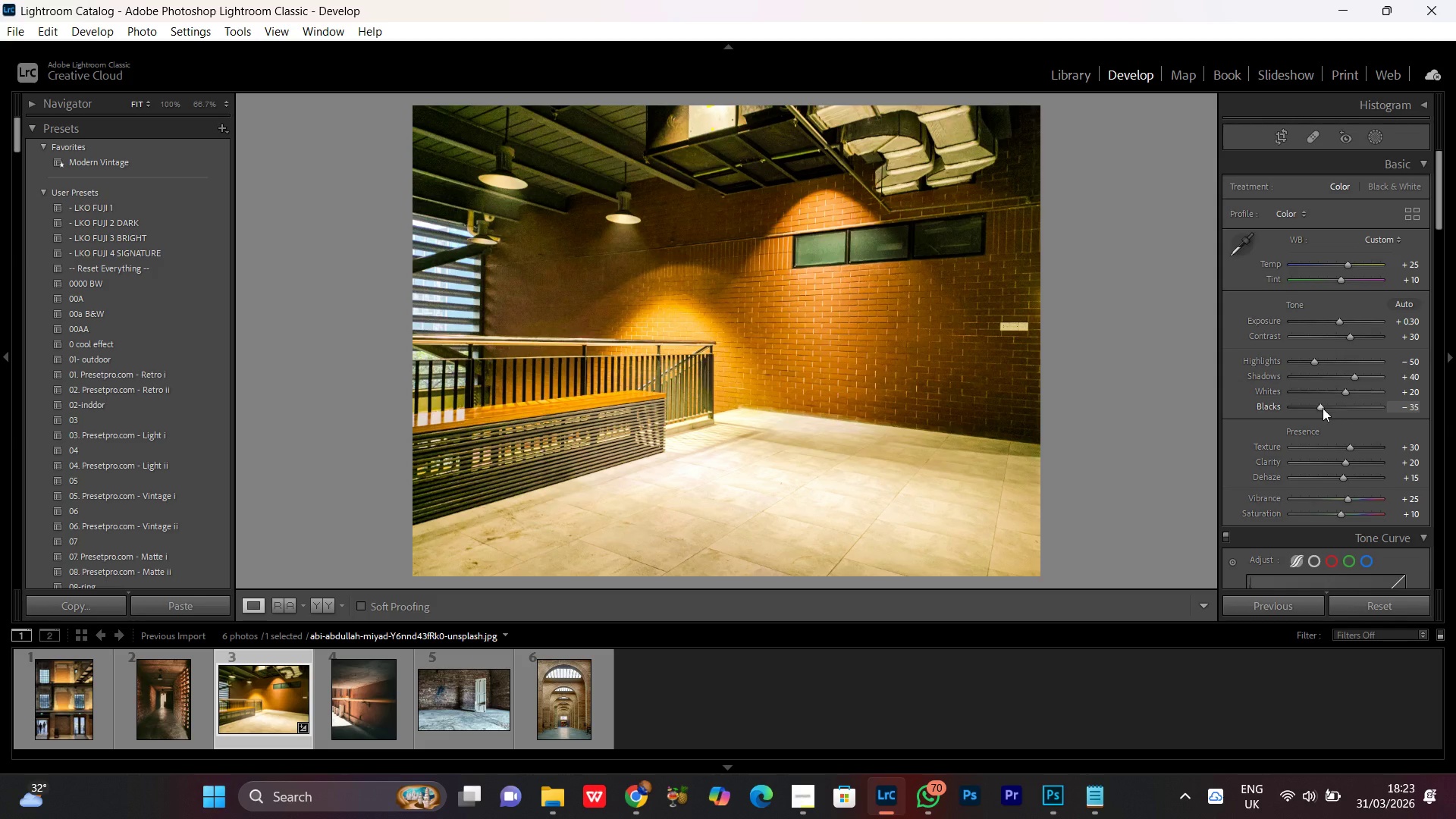 
left_click([1323, 408])
 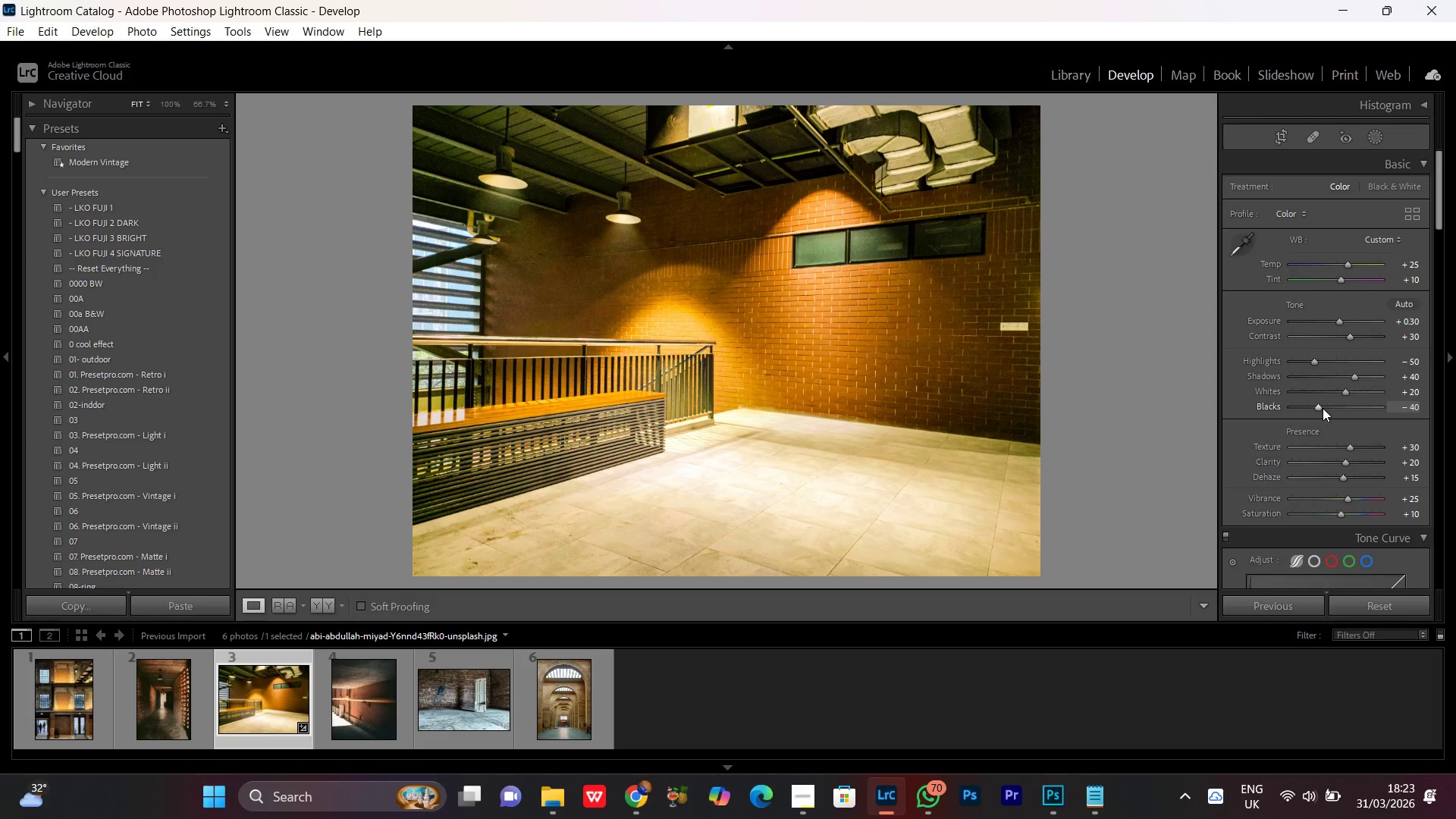 
scroll: coordinate [1323, 408], scroll_direction: down, amount: 1.0
 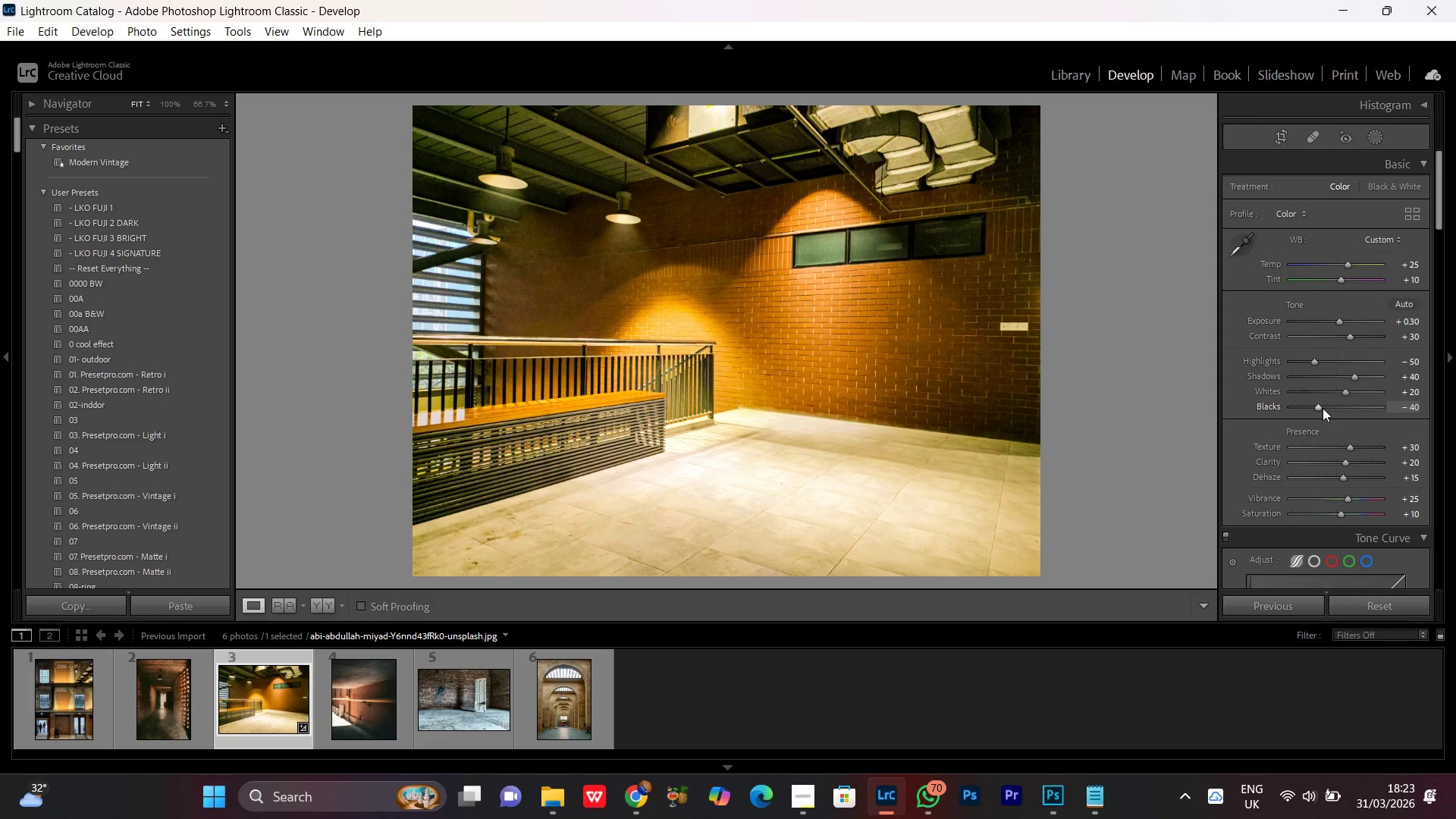 
scroll: coordinate [1323, 408], scroll_direction: up, amount: 1.0
 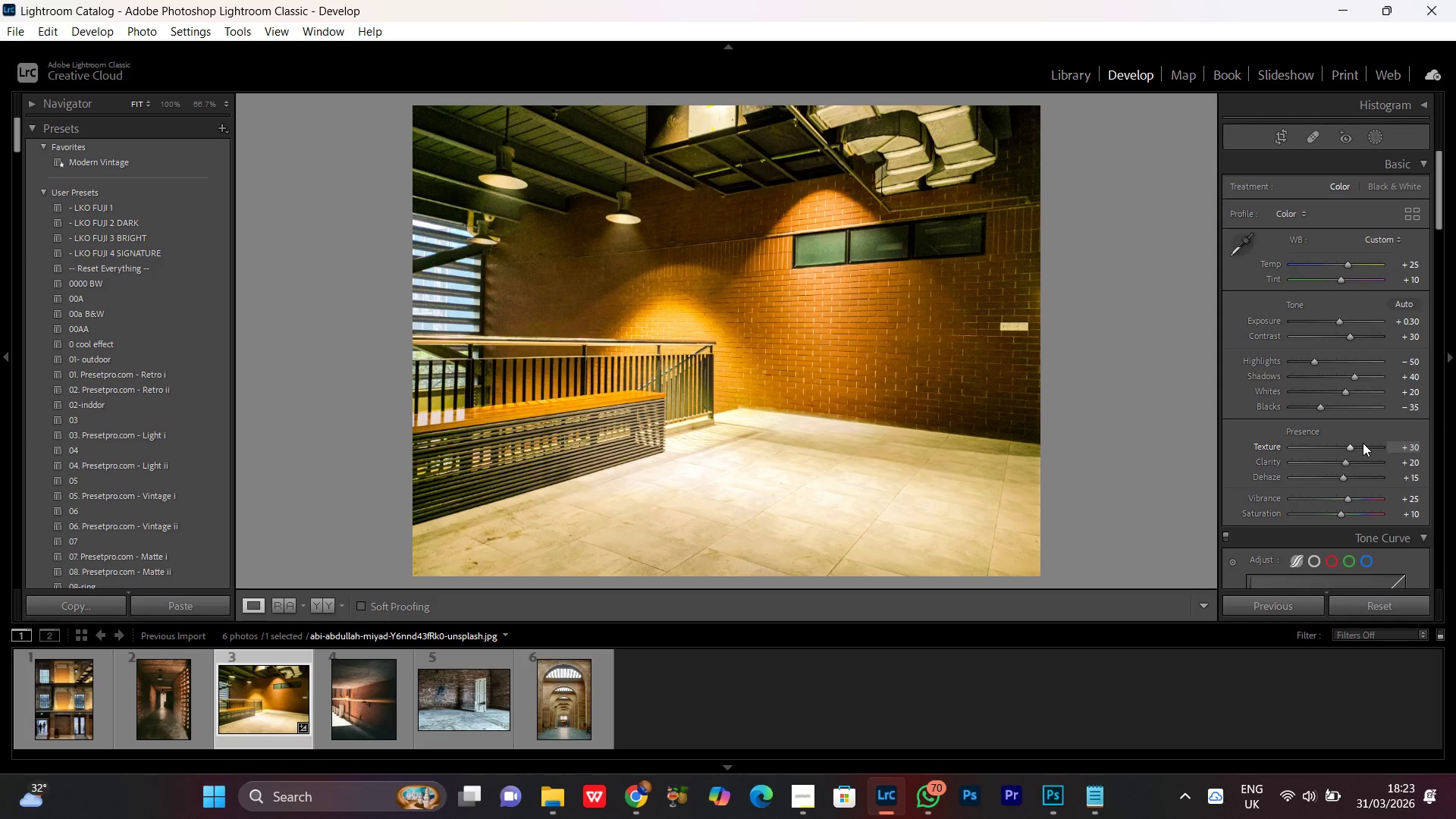 
scroll: coordinate [1363, 443], scroll_direction: down, amount: 1.0
 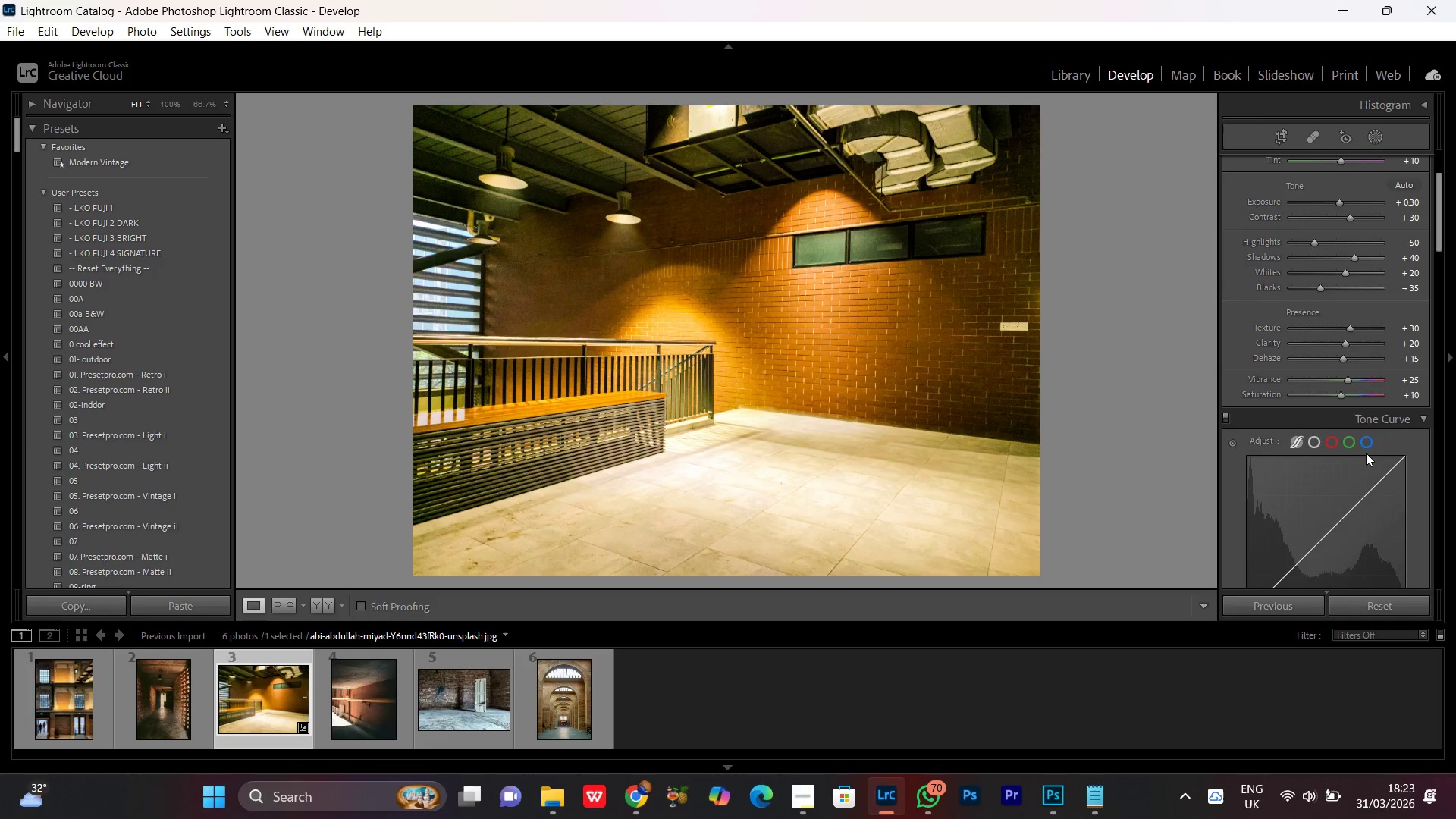 
wait(5.62)
 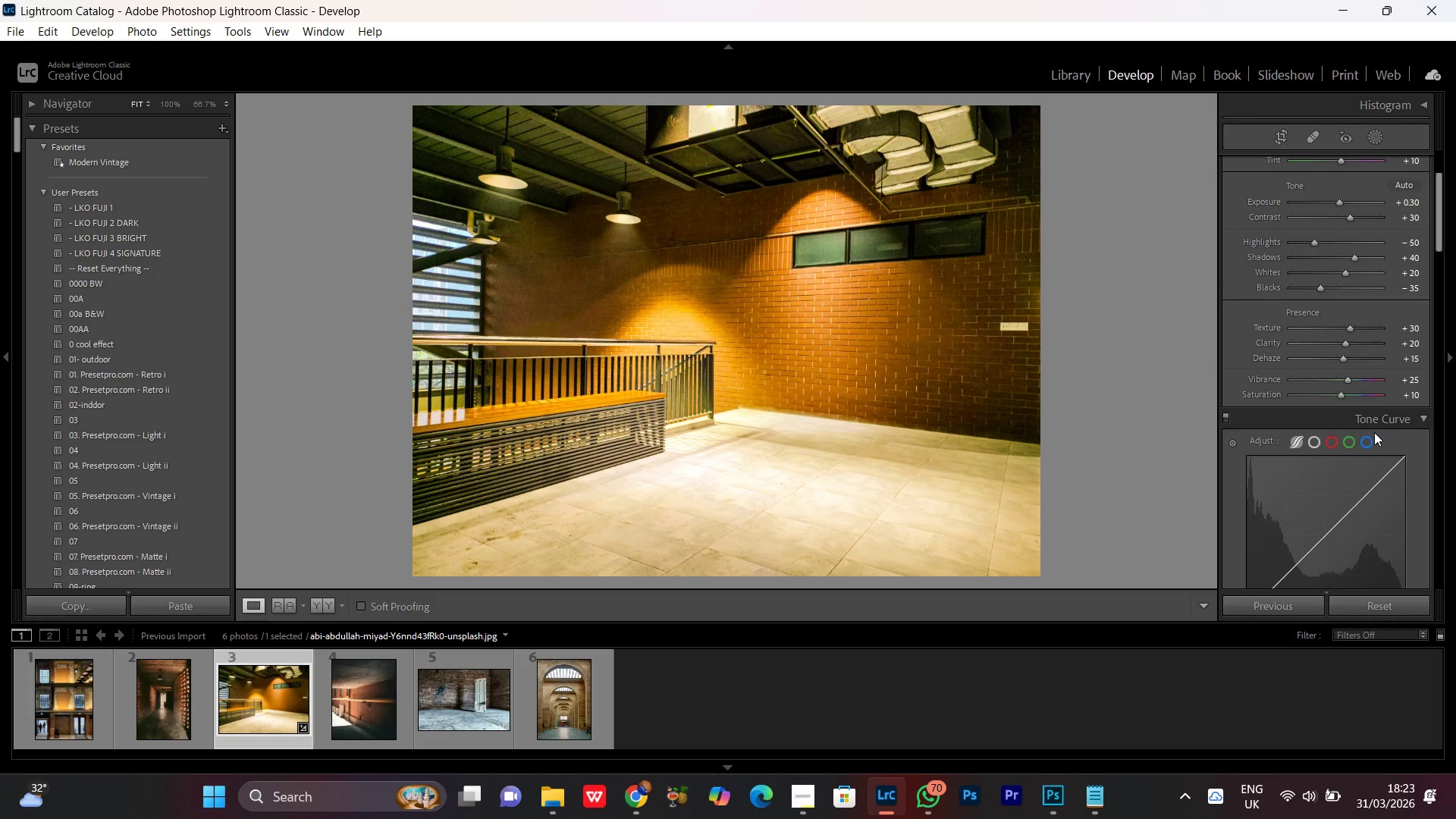 
double_click([784, 334])
 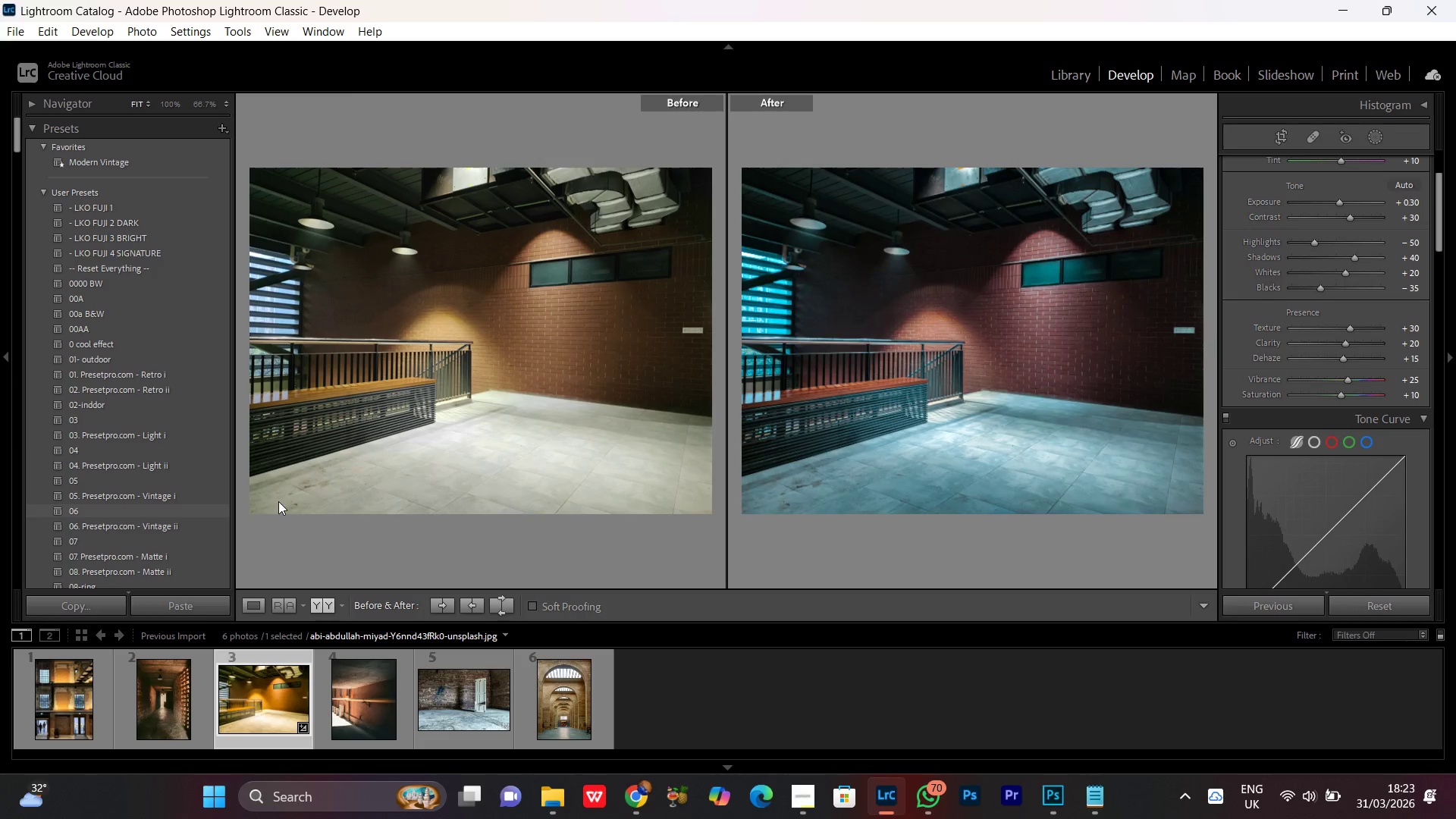 
wait(7.7)
 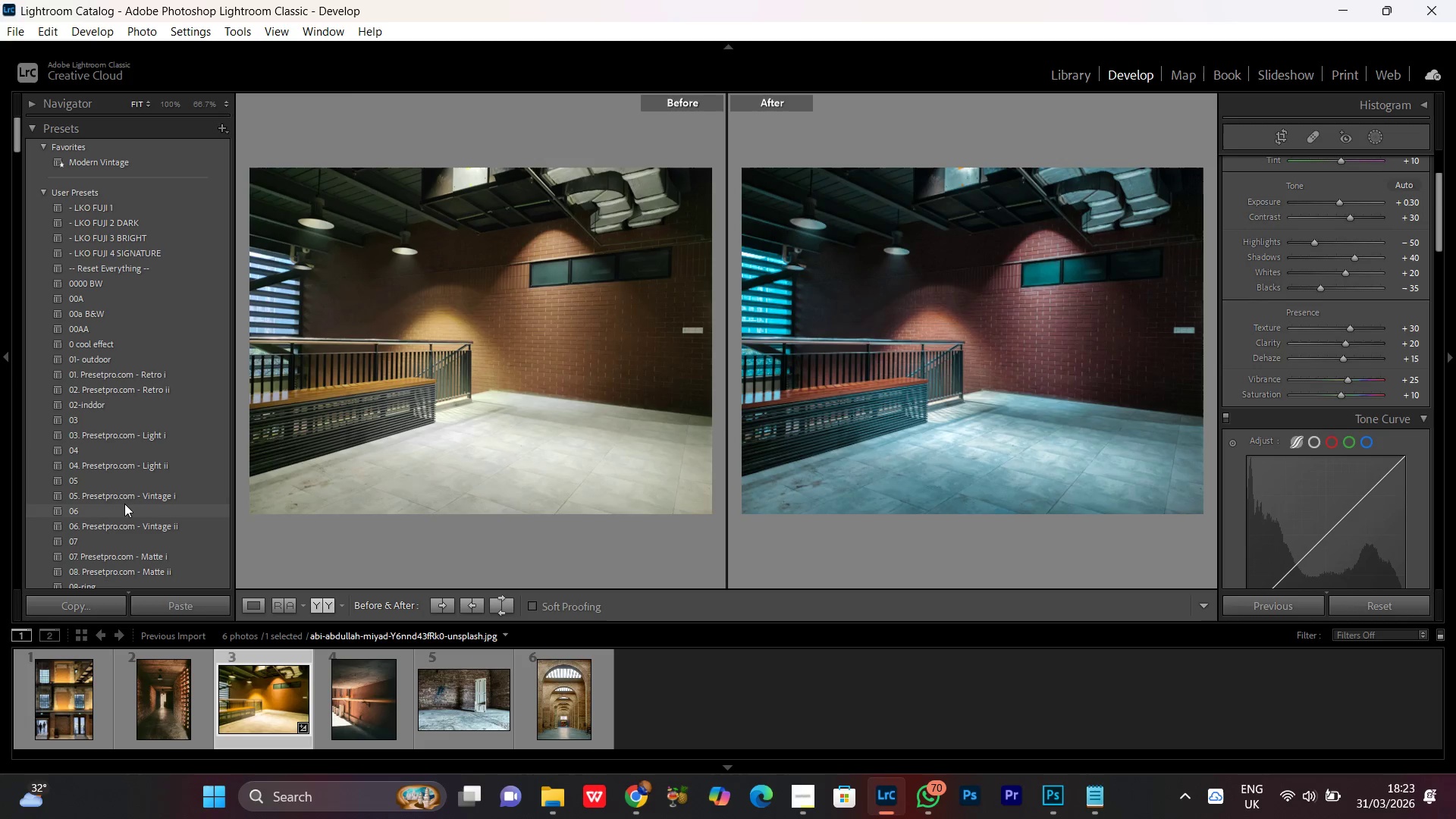 
left_click([255, 605])
 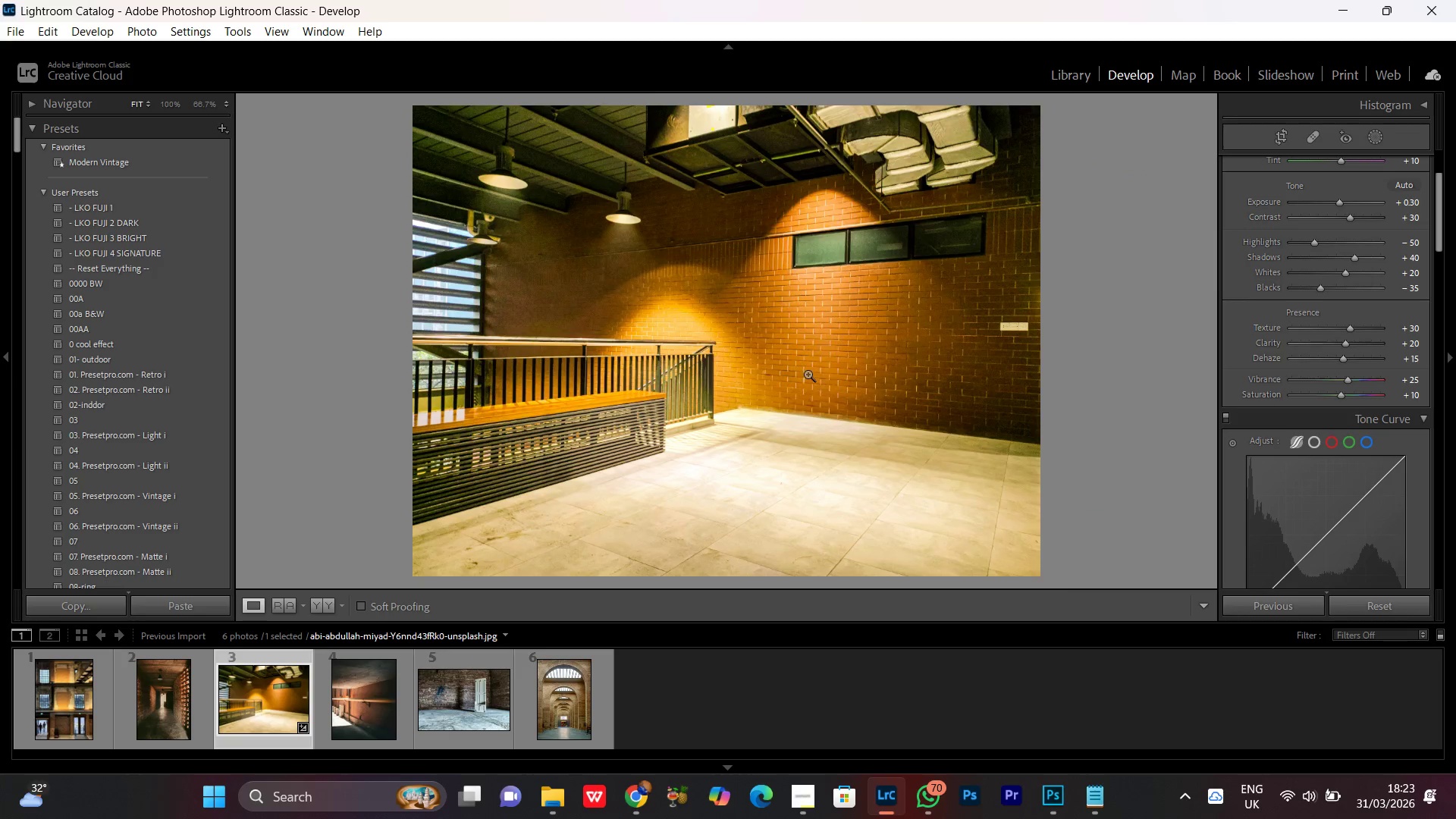 
double_click([808, 374])
 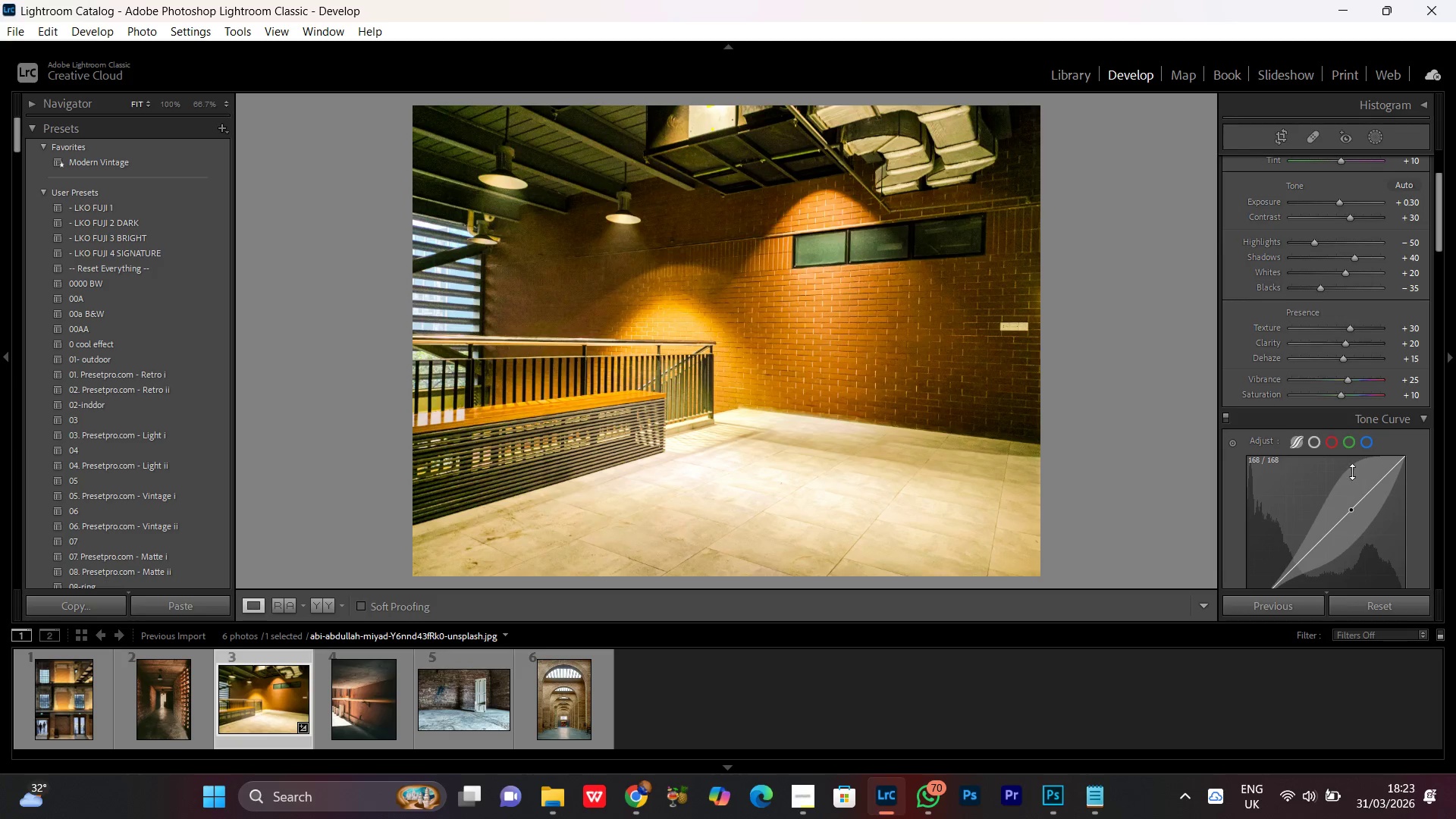 
scroll: coordinate [1354, 463], scroll_direction: down, amount: 2.0
 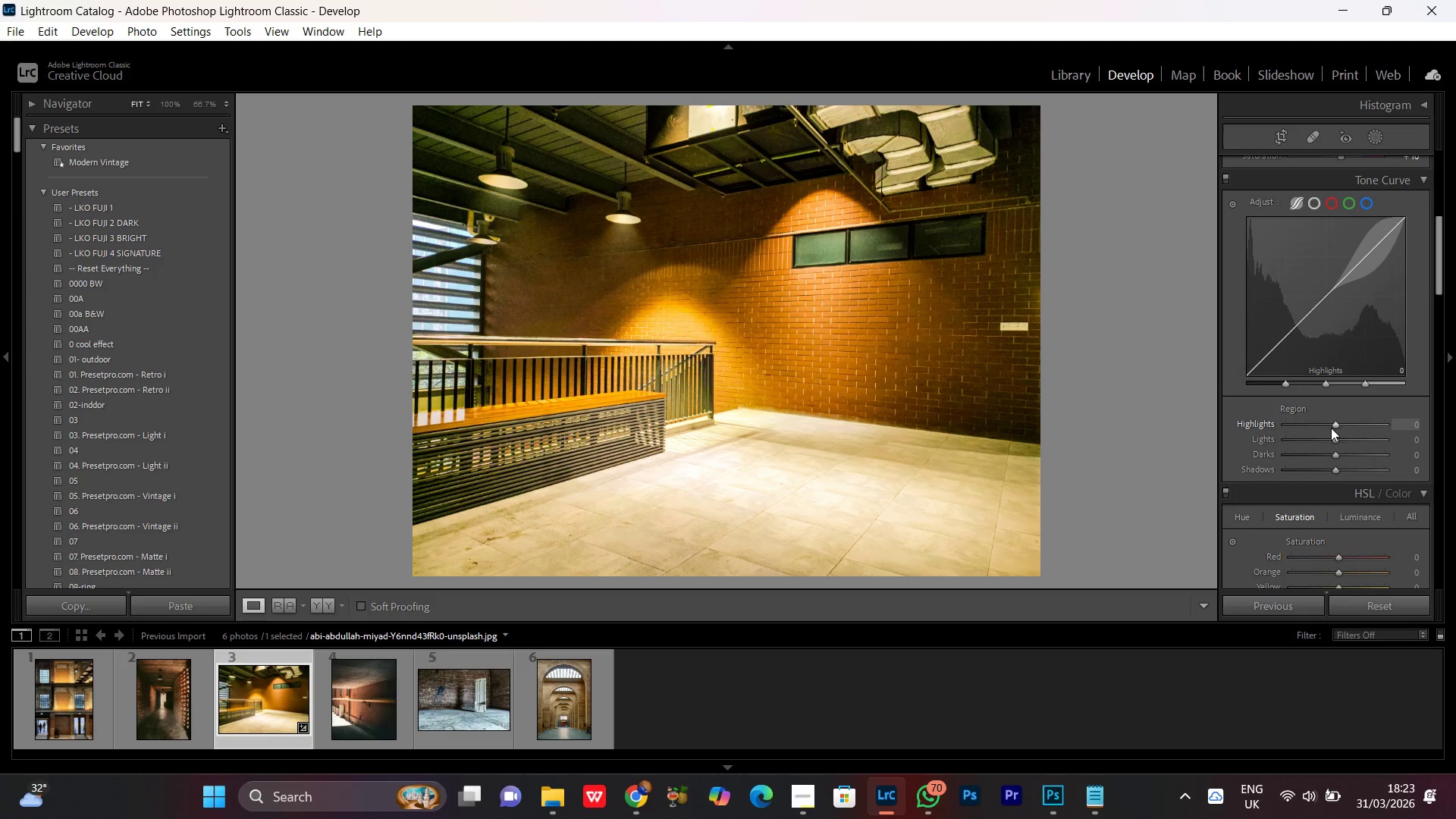 
left_click([1335, 425])
 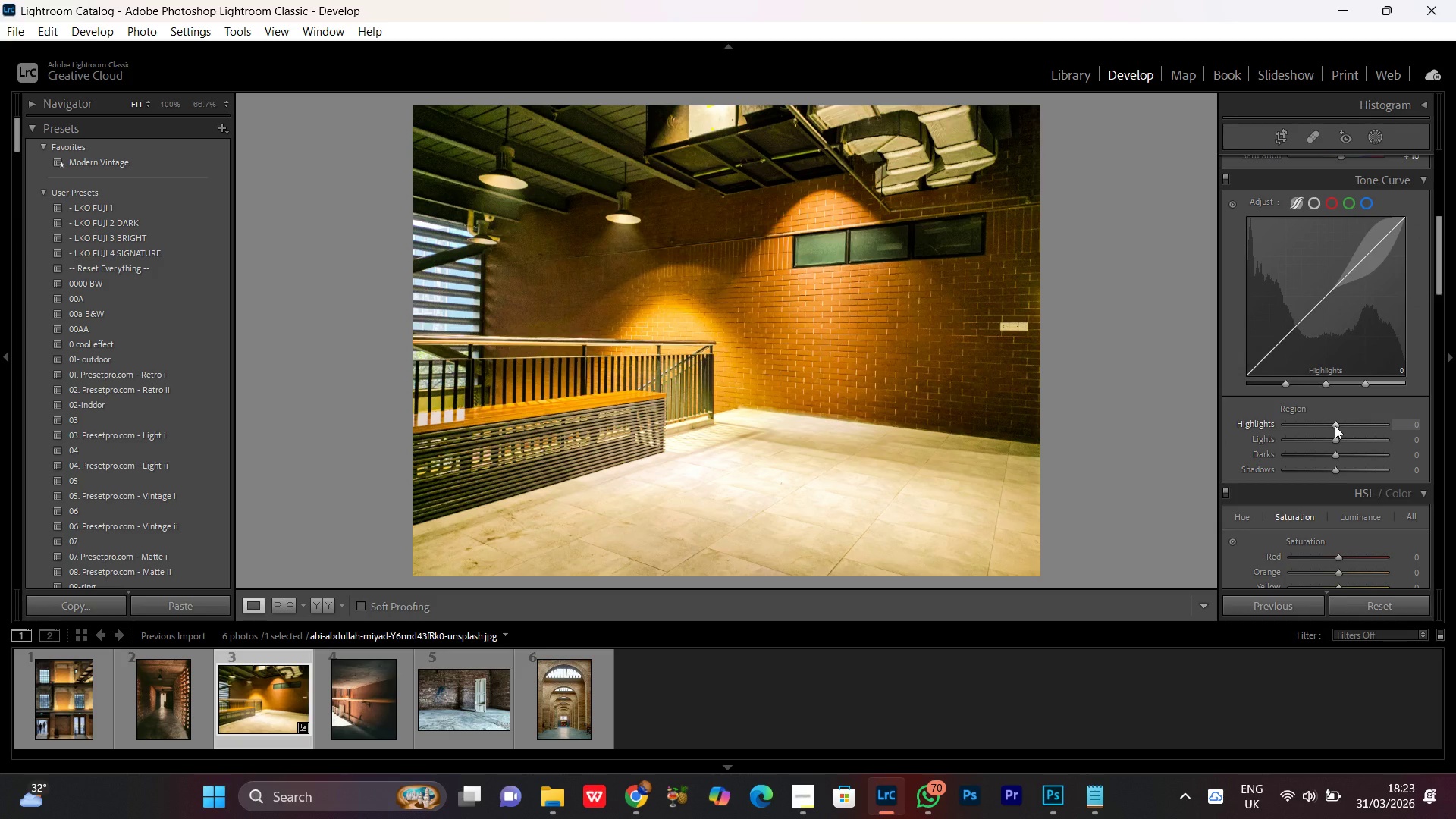 
scroll: coordinate [1335, 425], scroll_direction: up, amount: 3.0
 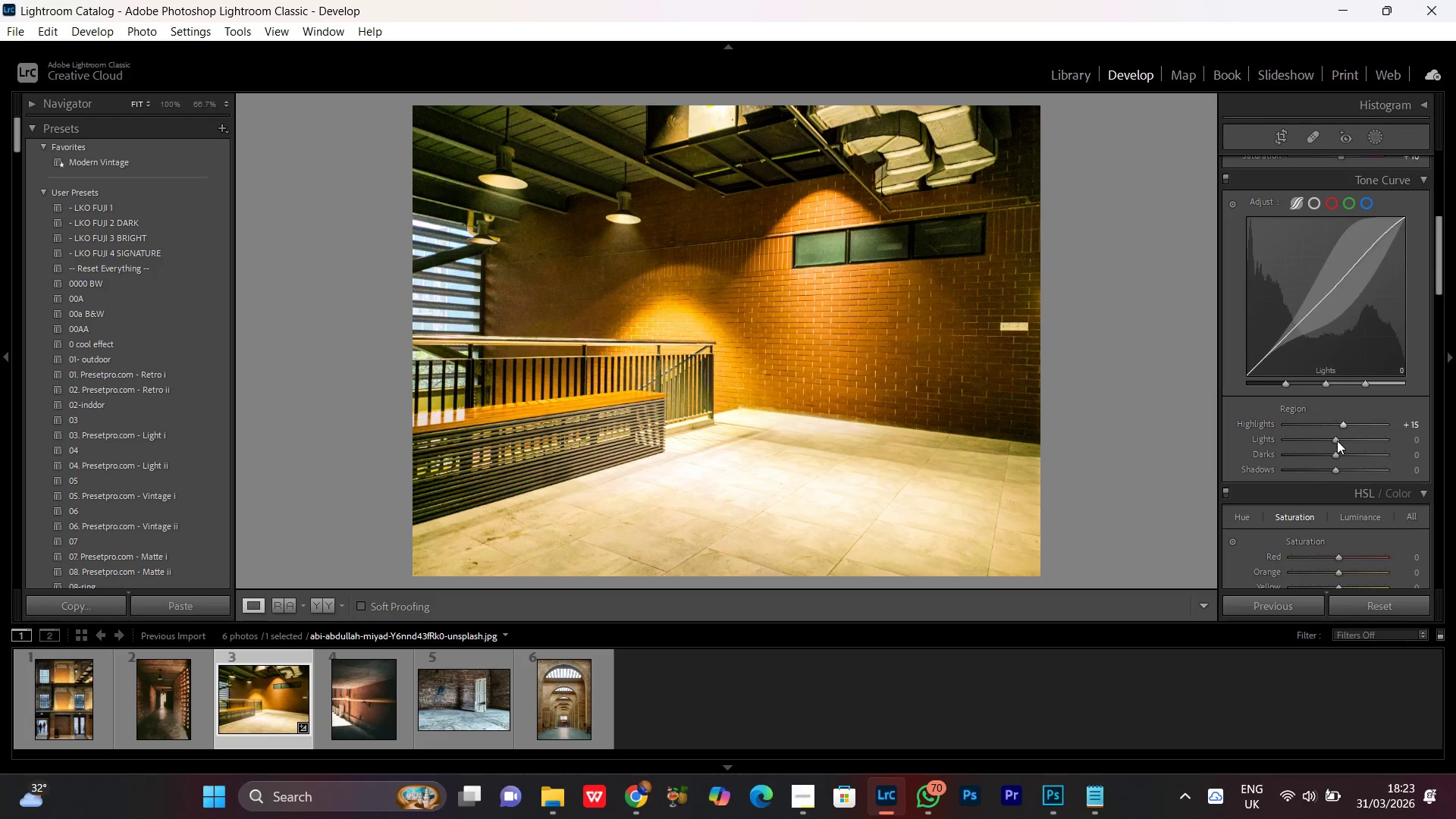 
left_click([1337, 441])
 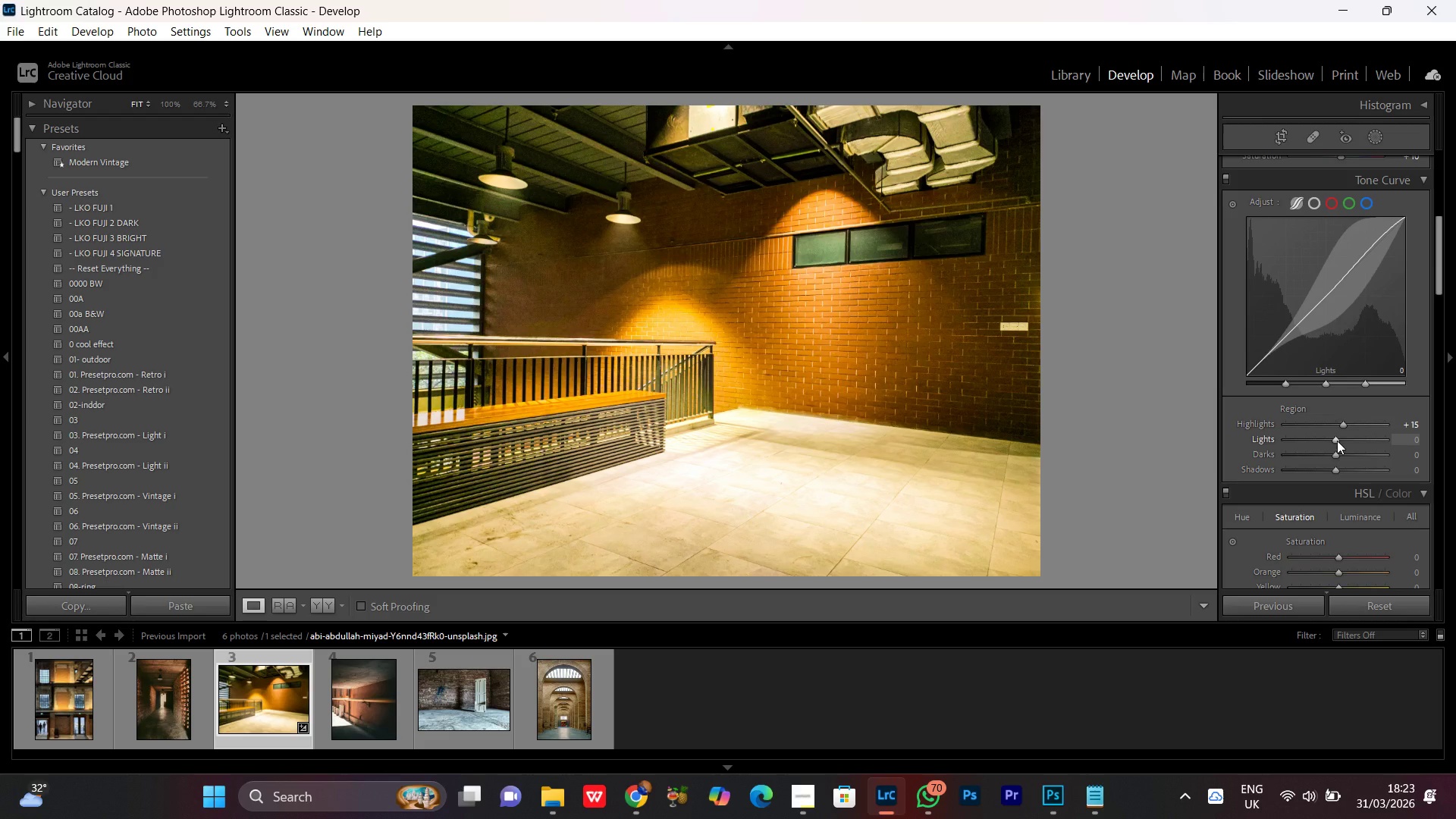 
scroll: coordinate [1337, 441], scroll_direction: up, amount: 2.0
 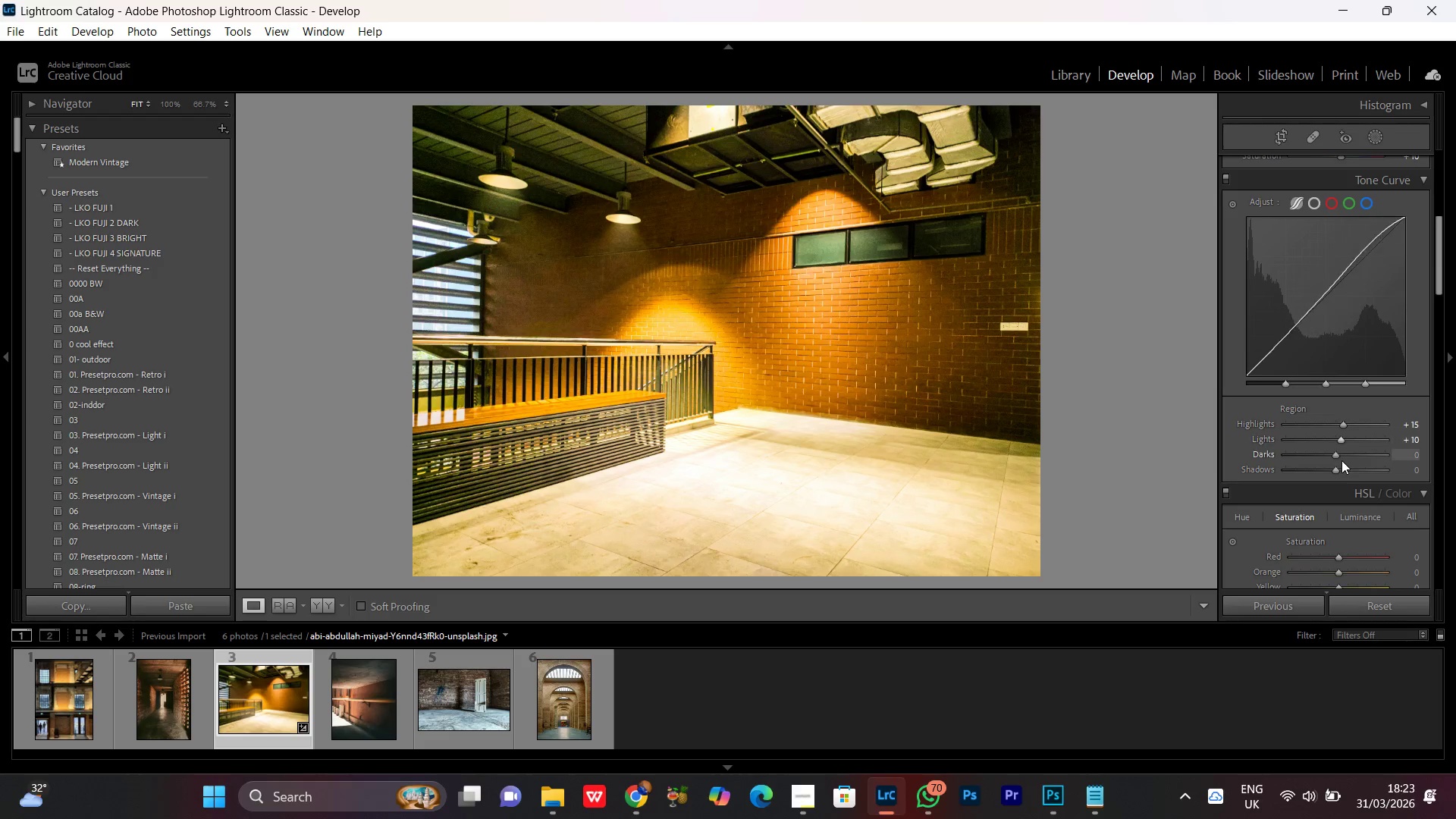 
left_click([1335, 455])
 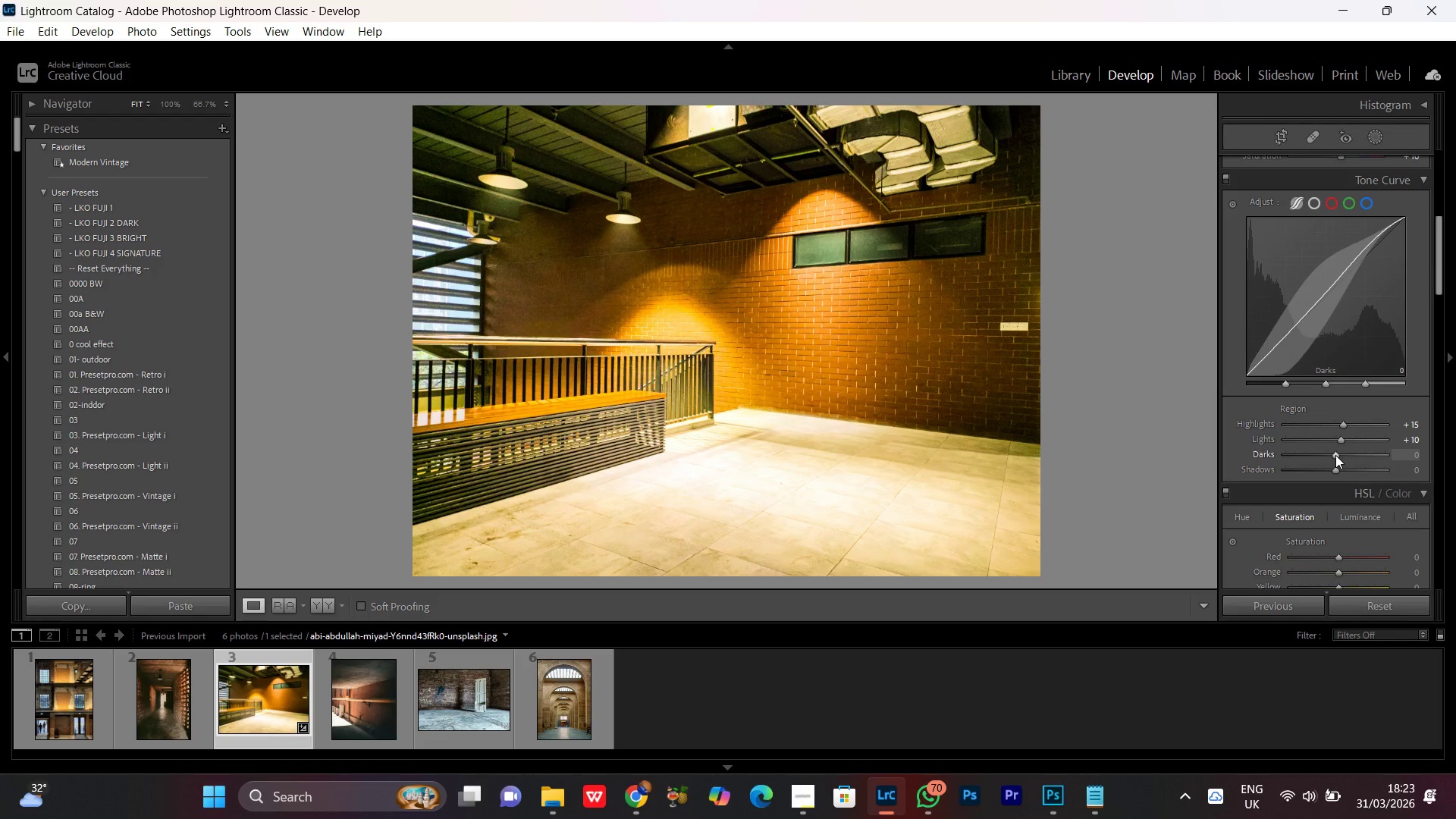 
scroll: coordinate [1335, 455], scroll_direction: down, amount: 2.0
 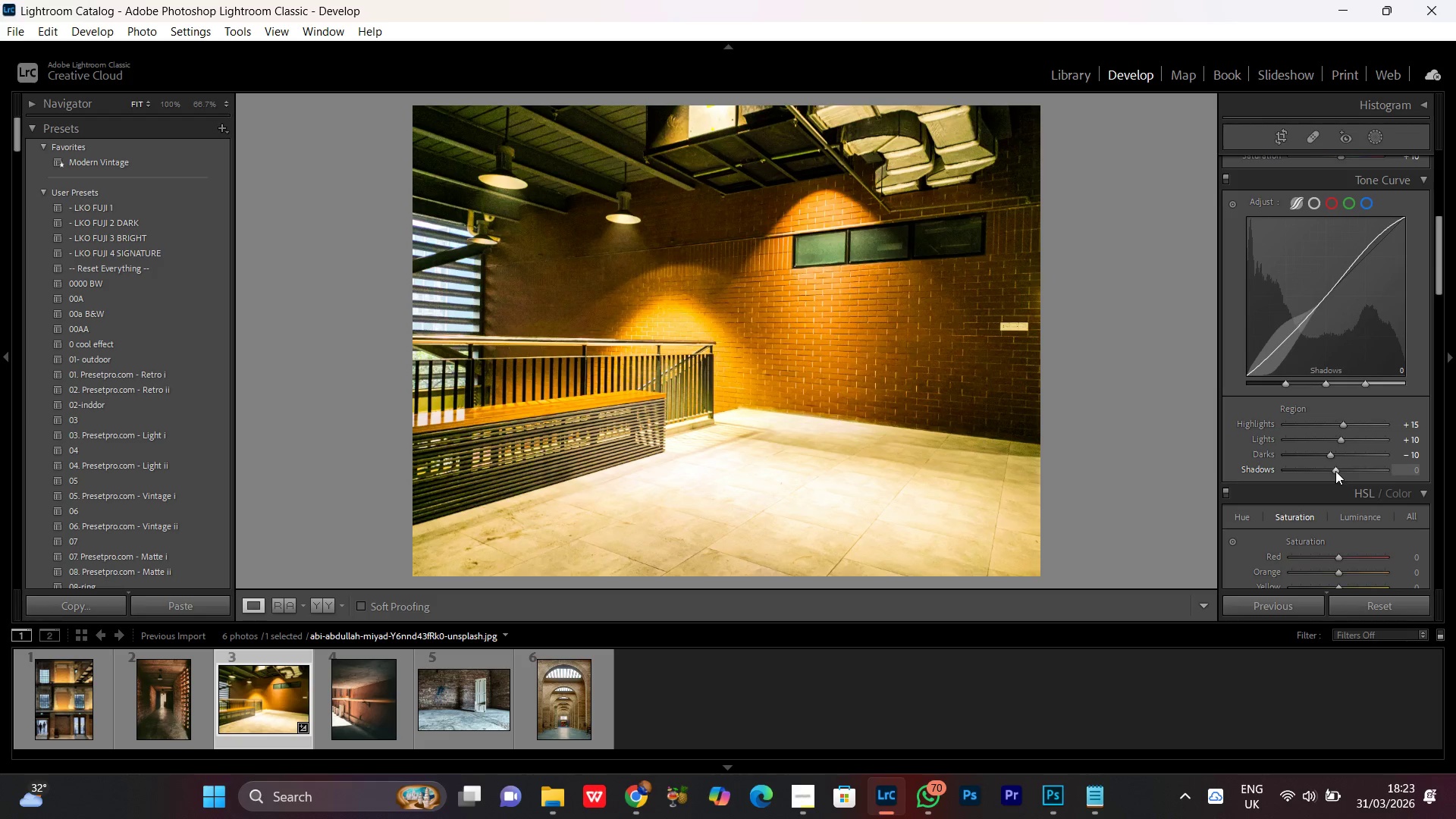 
left_click([1335, 471])
 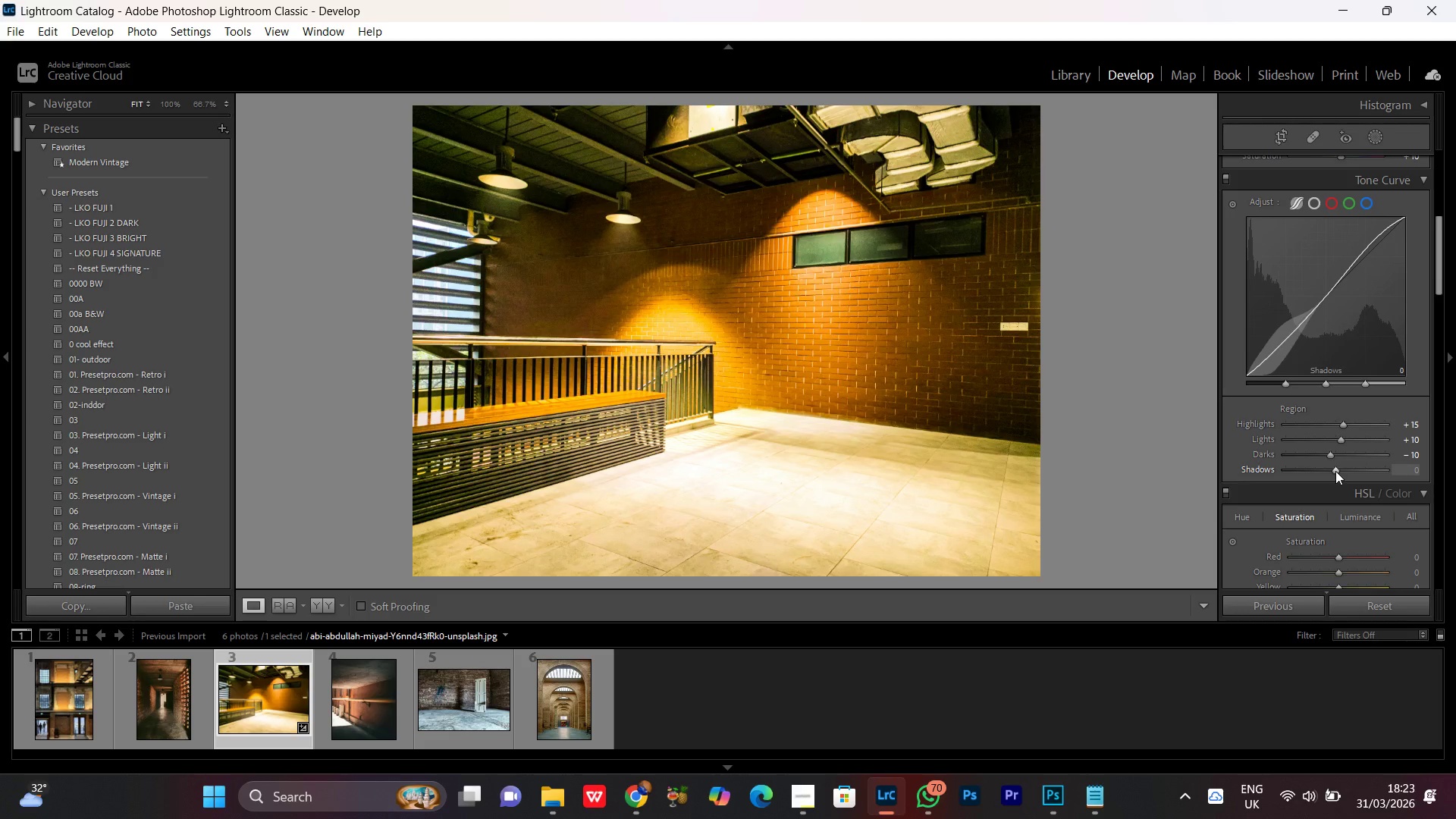 
scroll: coordinate [1335, 471], scroll_direction: down, amount: 3.0
 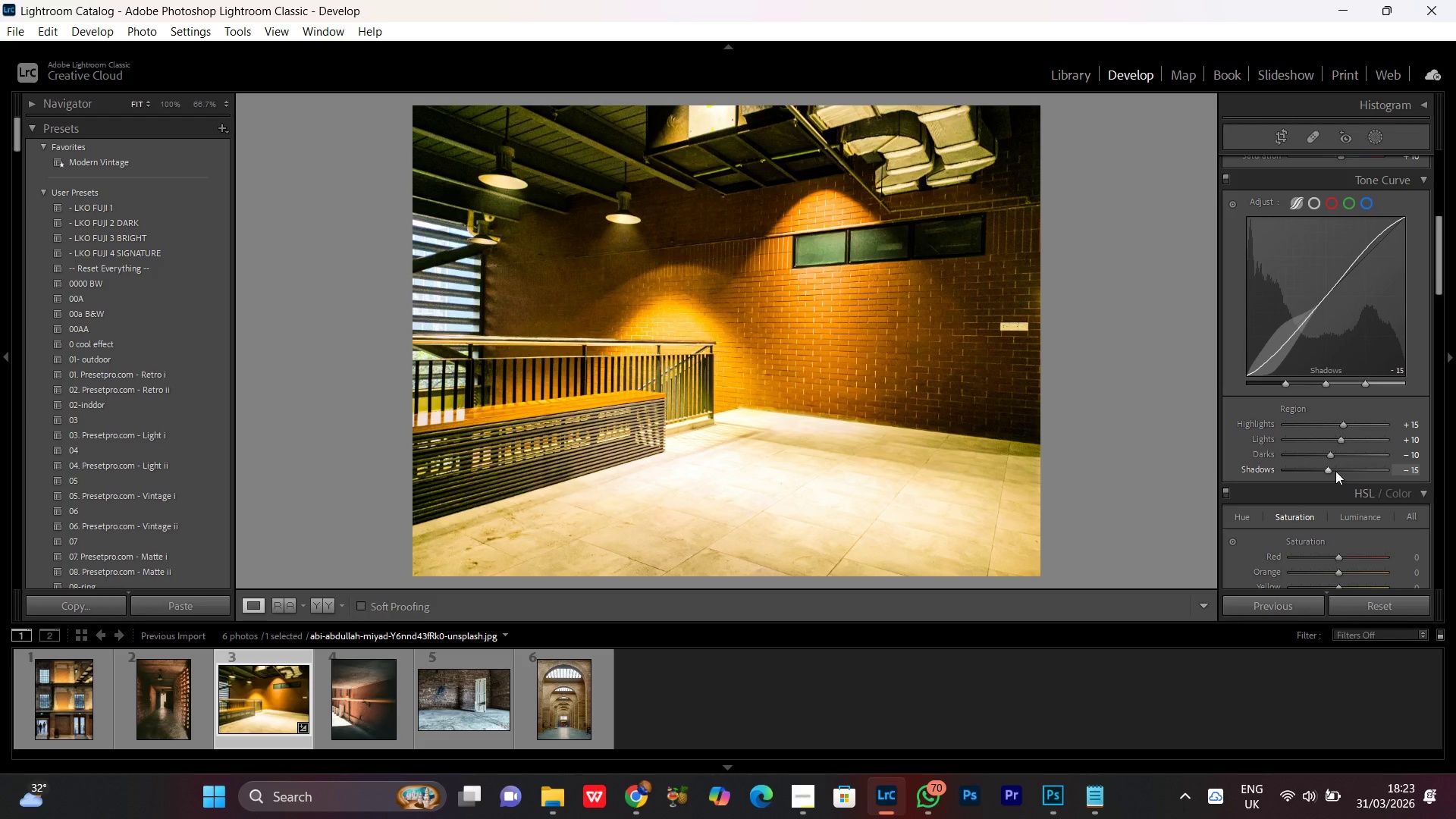 
wait(11.13)
 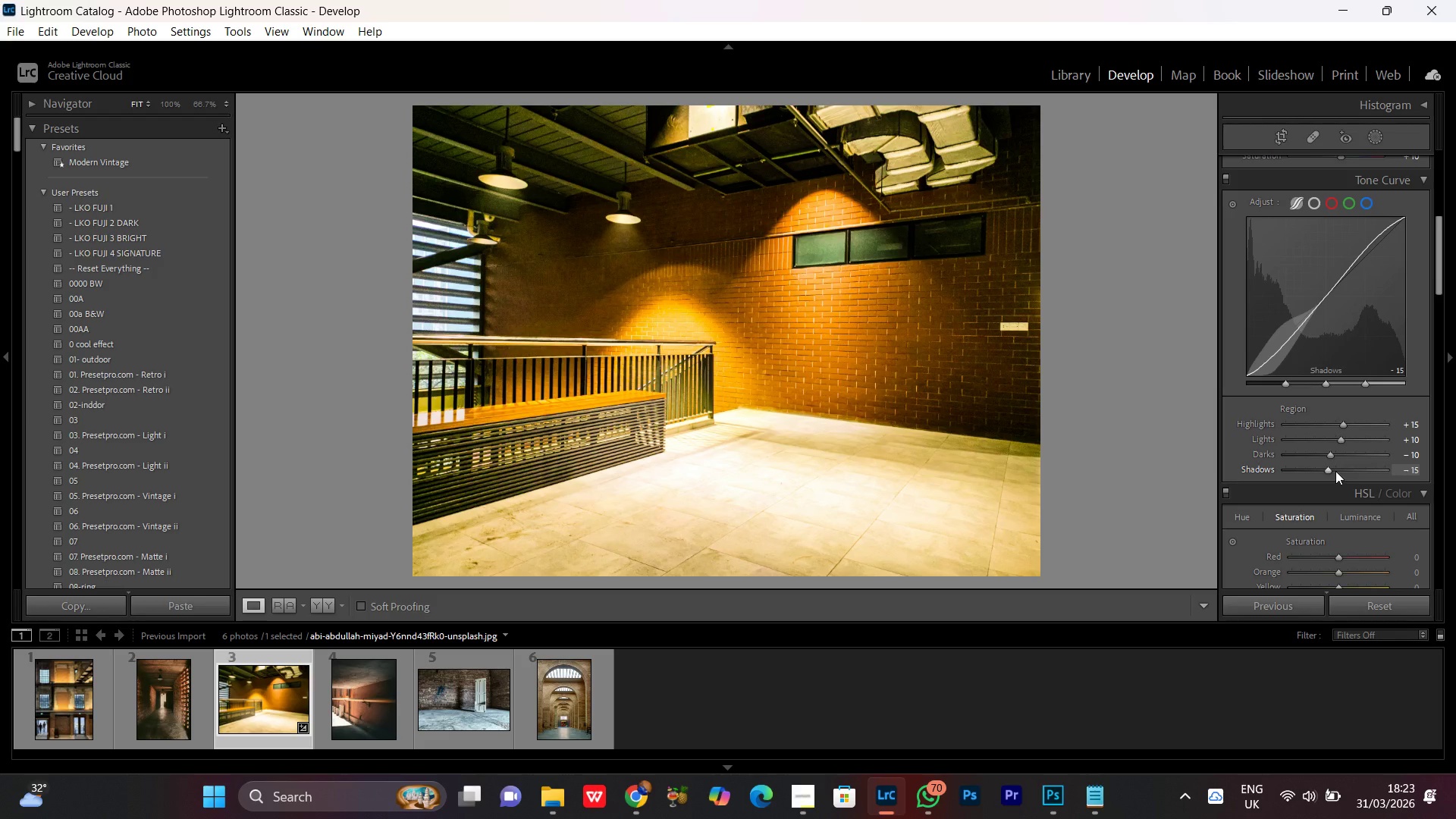 
double_click([923, 336])
 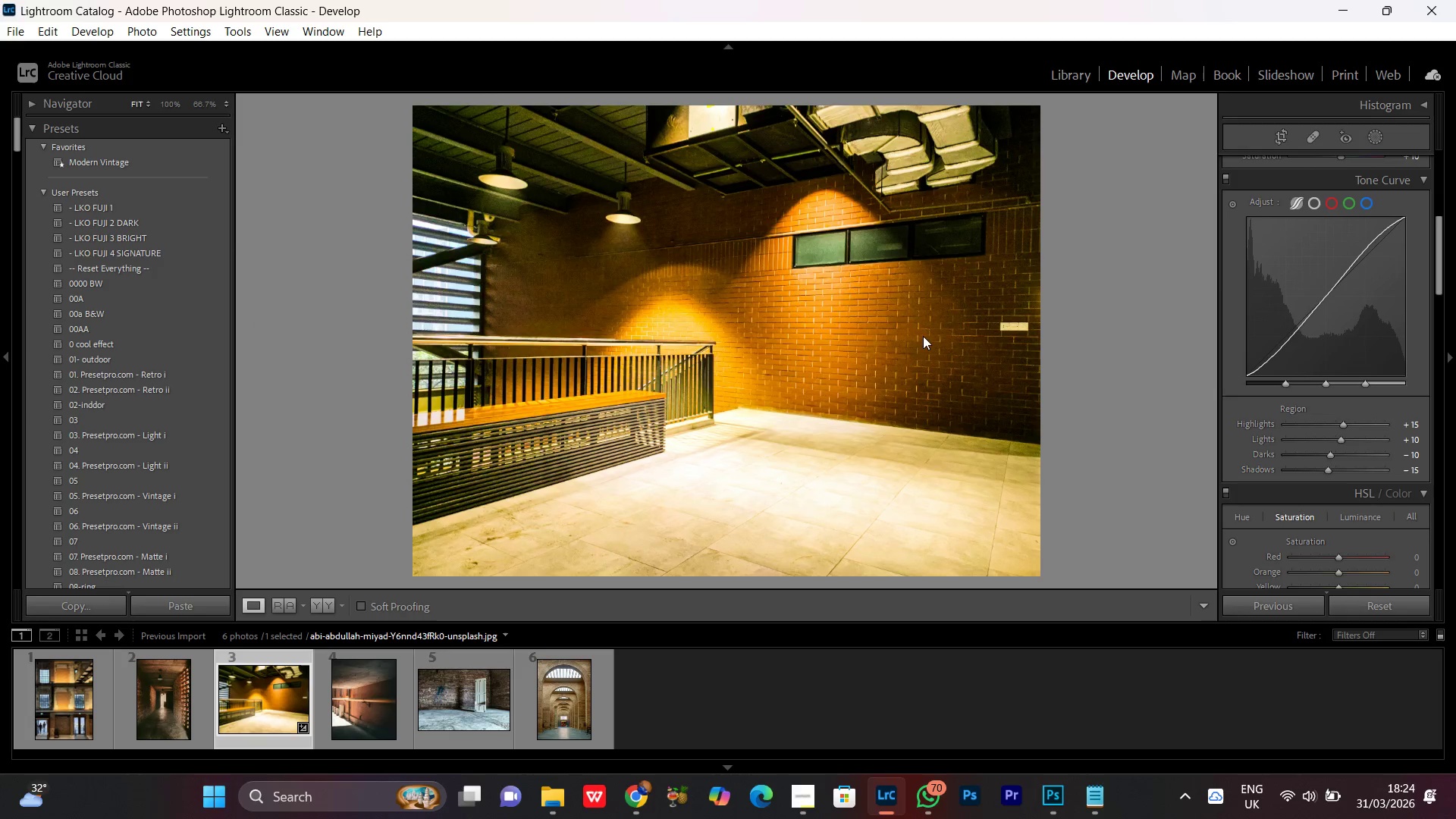 
double_click([923, 336])
 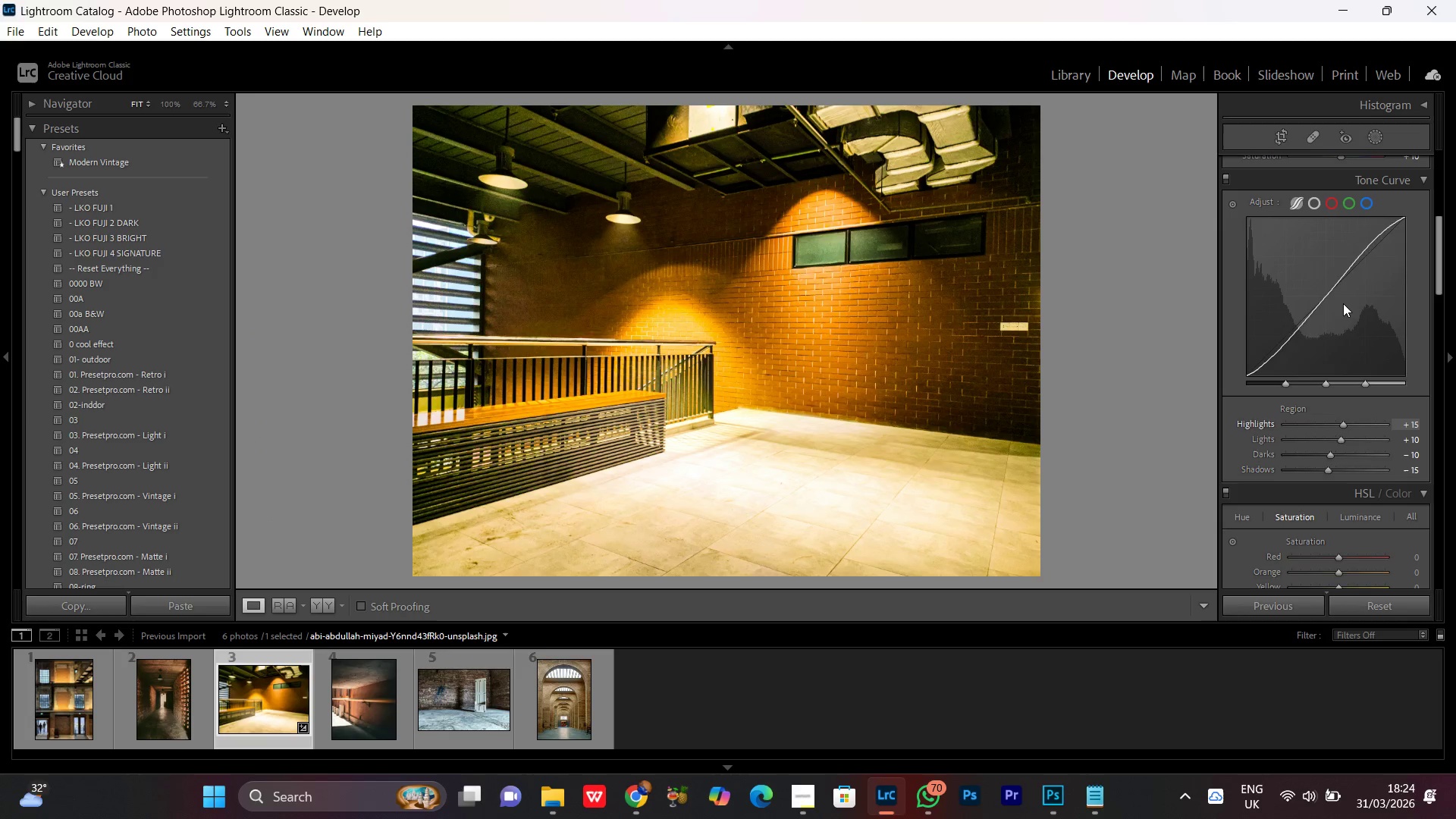 
wait(6.23)
 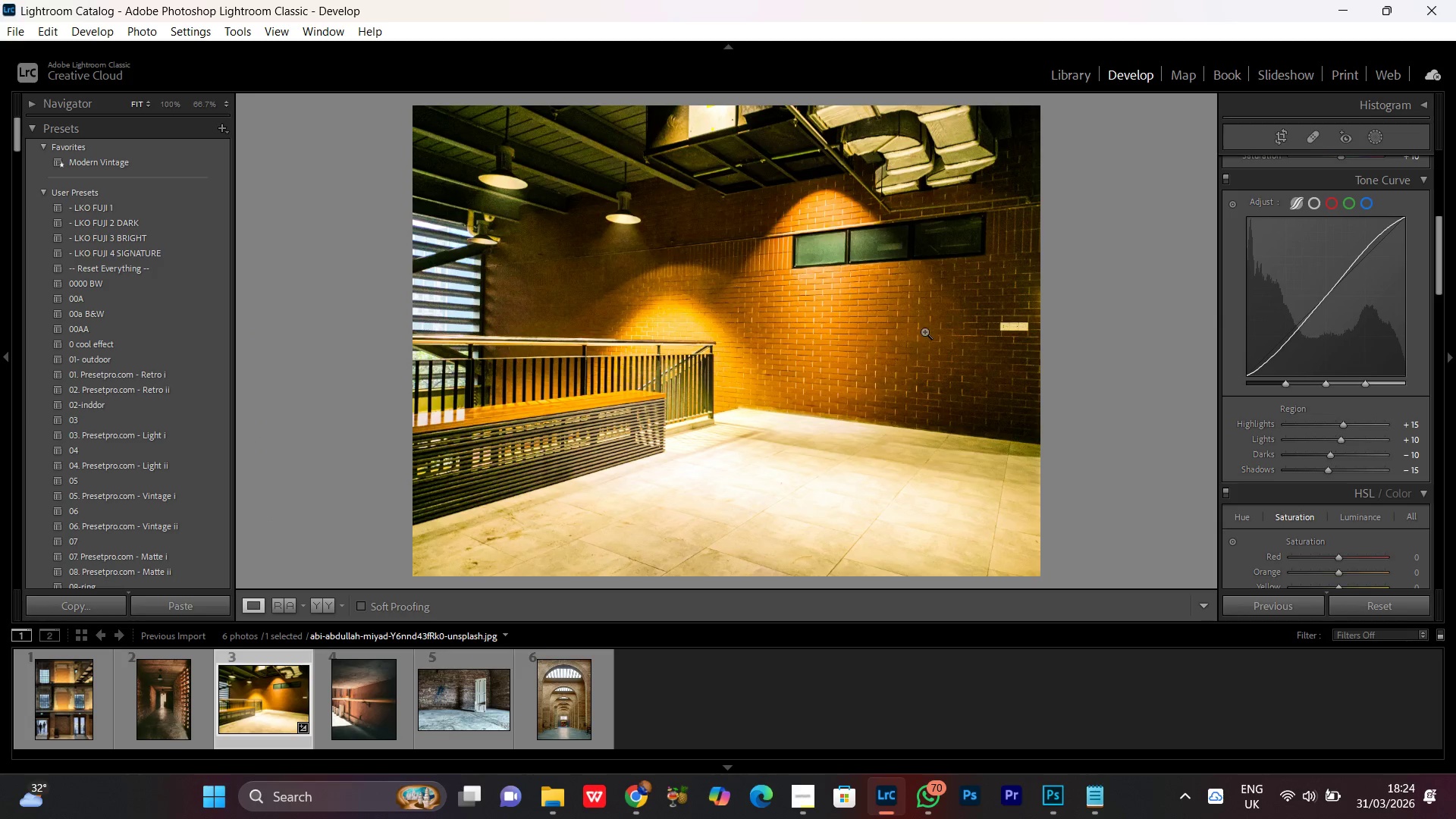 
left_click([1227, 178])
 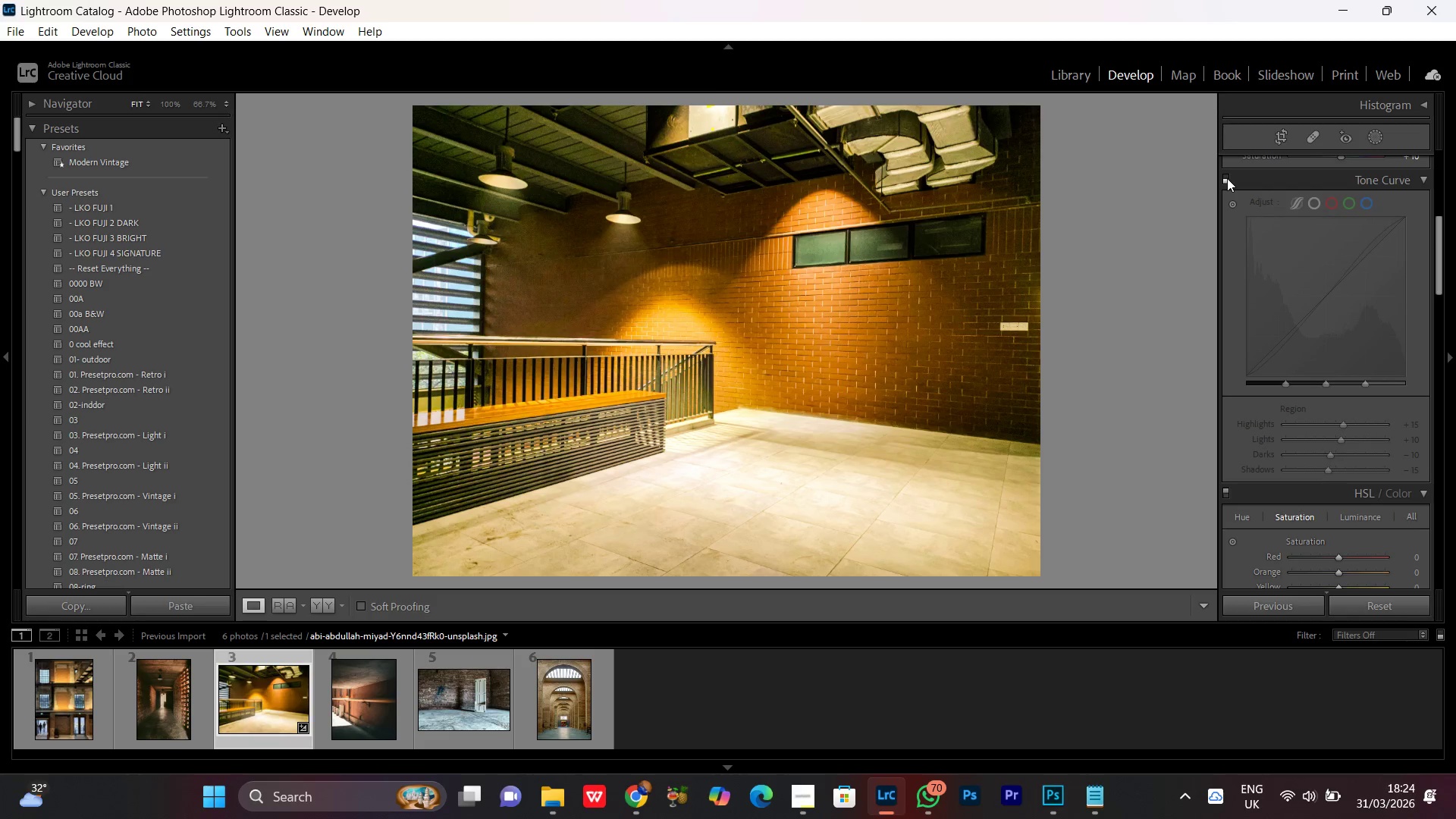 
left_click([1227, 178])
 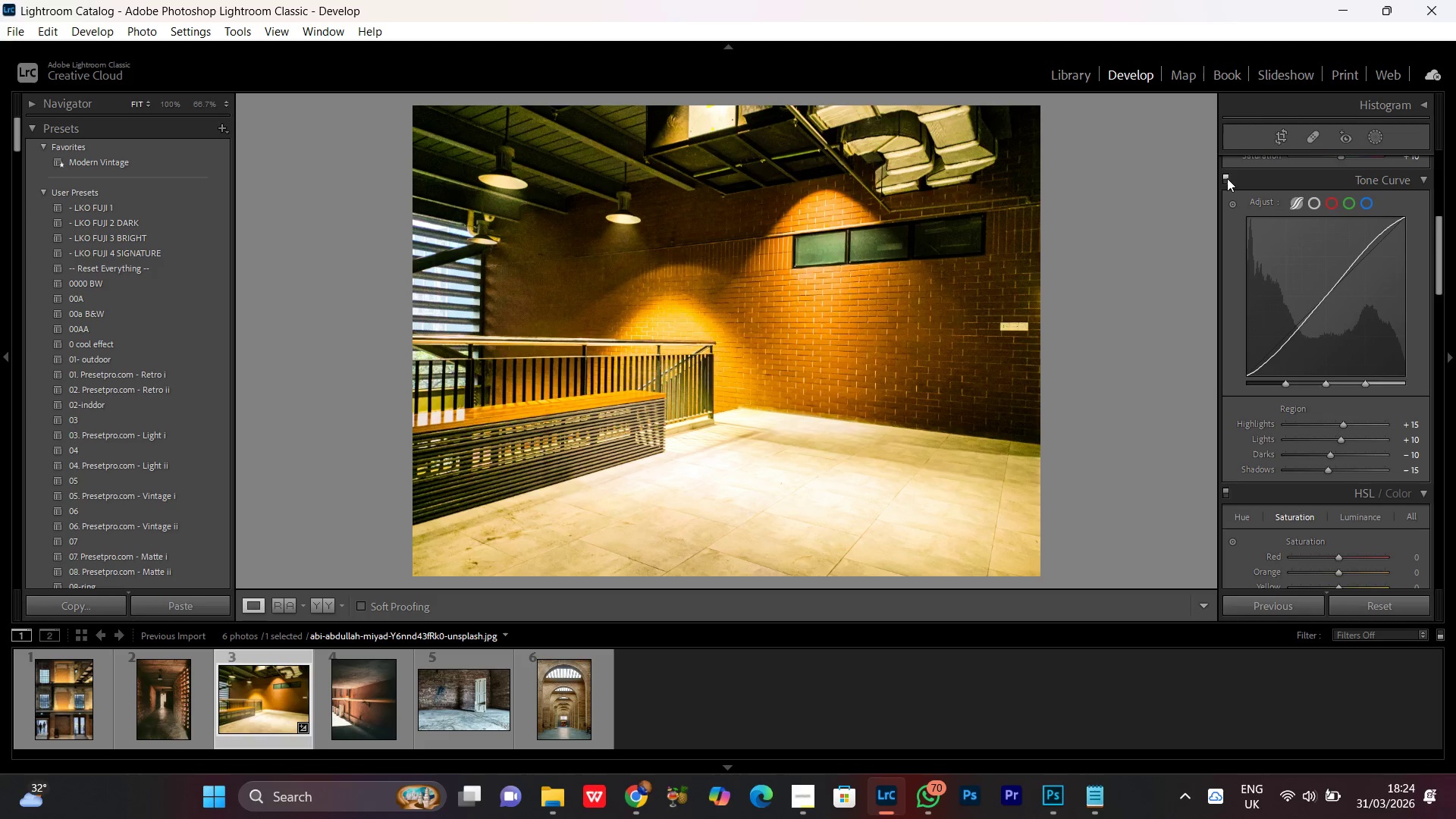 
left_click([1227, 178])
 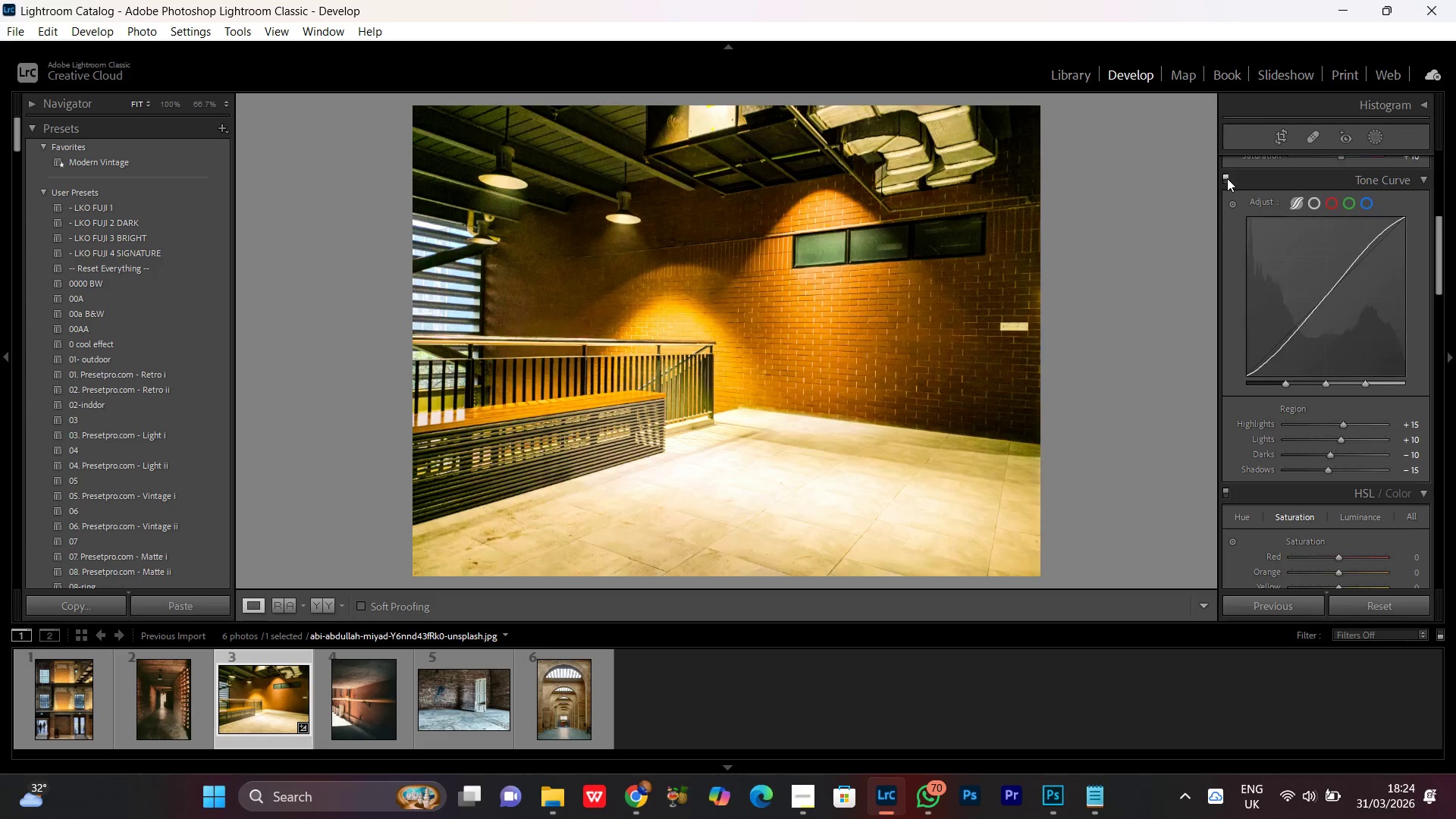 
double_click([1227, 178])
 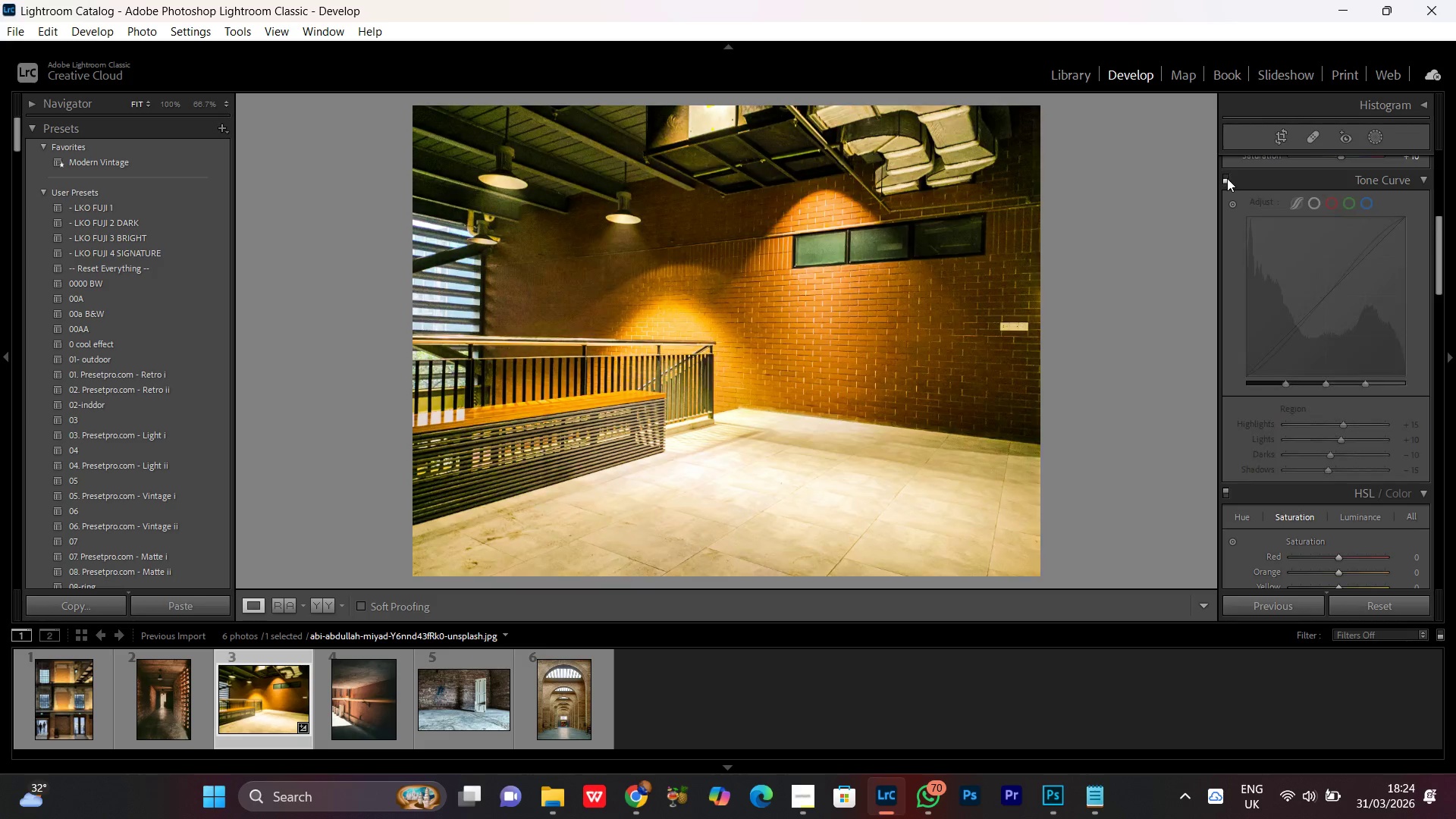 
triple_click([1227, 178])
 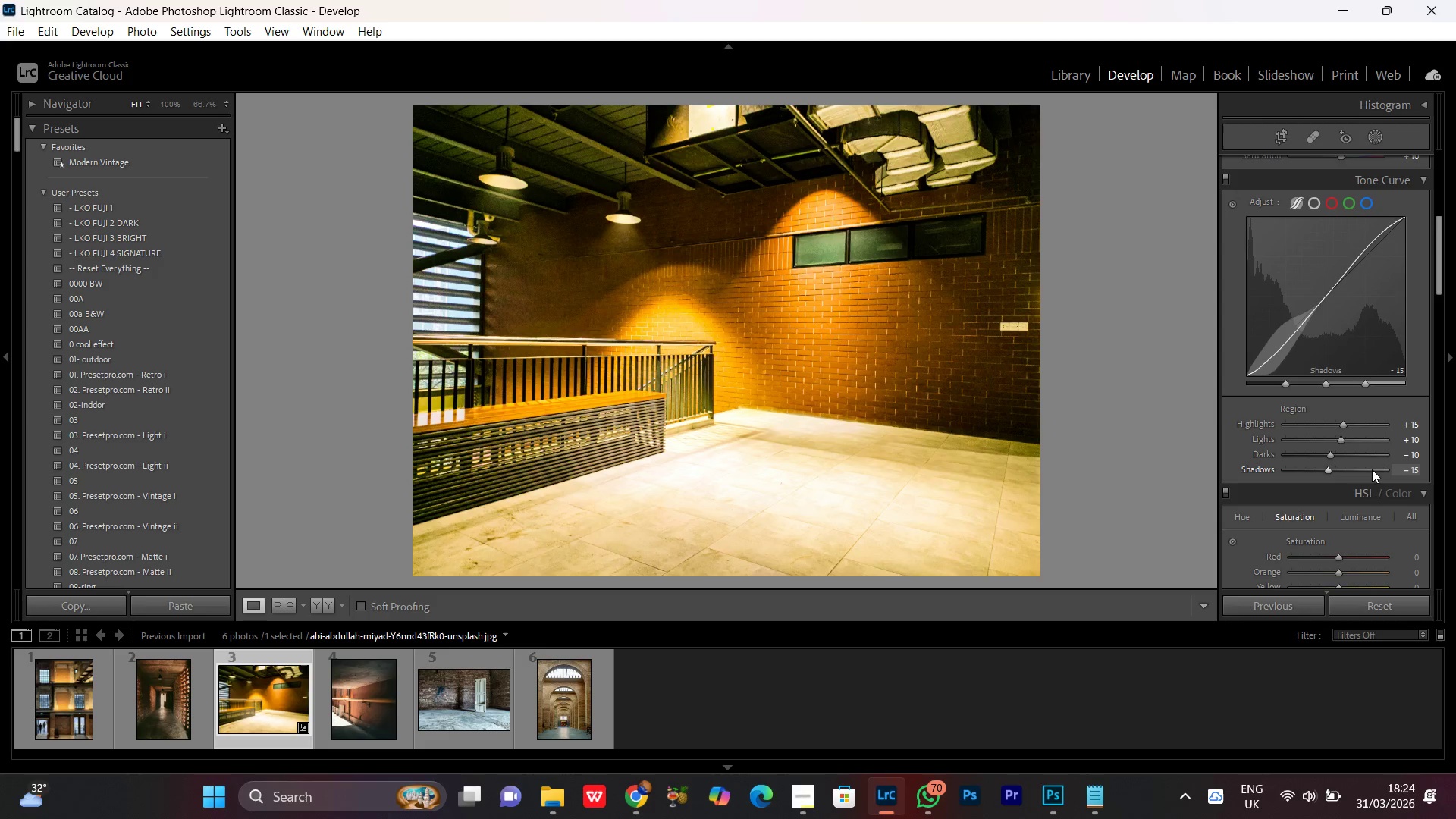 
scroll: coordinate [1370, 471], scroll_direction: down, amount: 3.0
 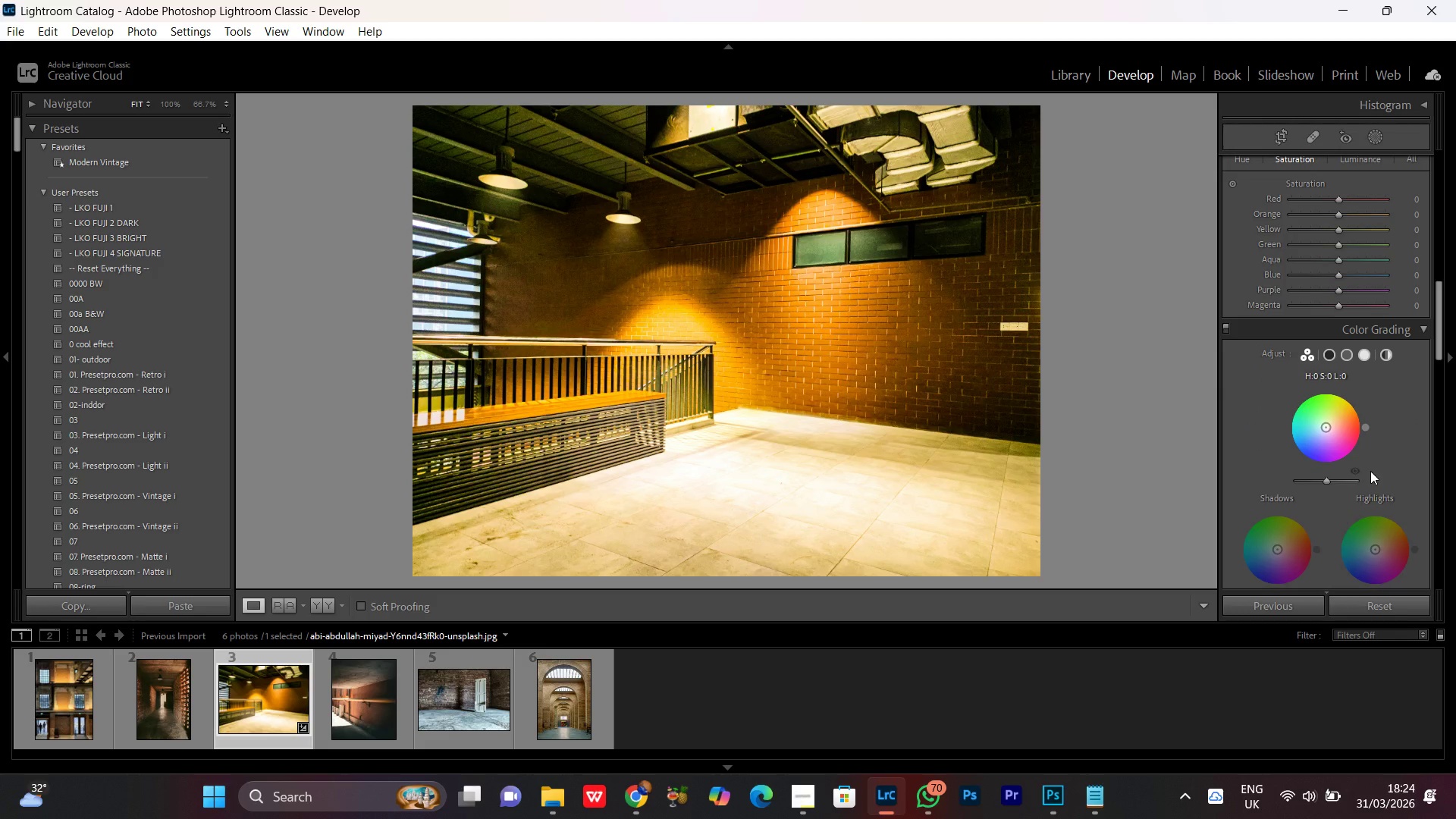 
scroll: coordinate [1368, 410], scroll_direction: up, amount: 6.0
 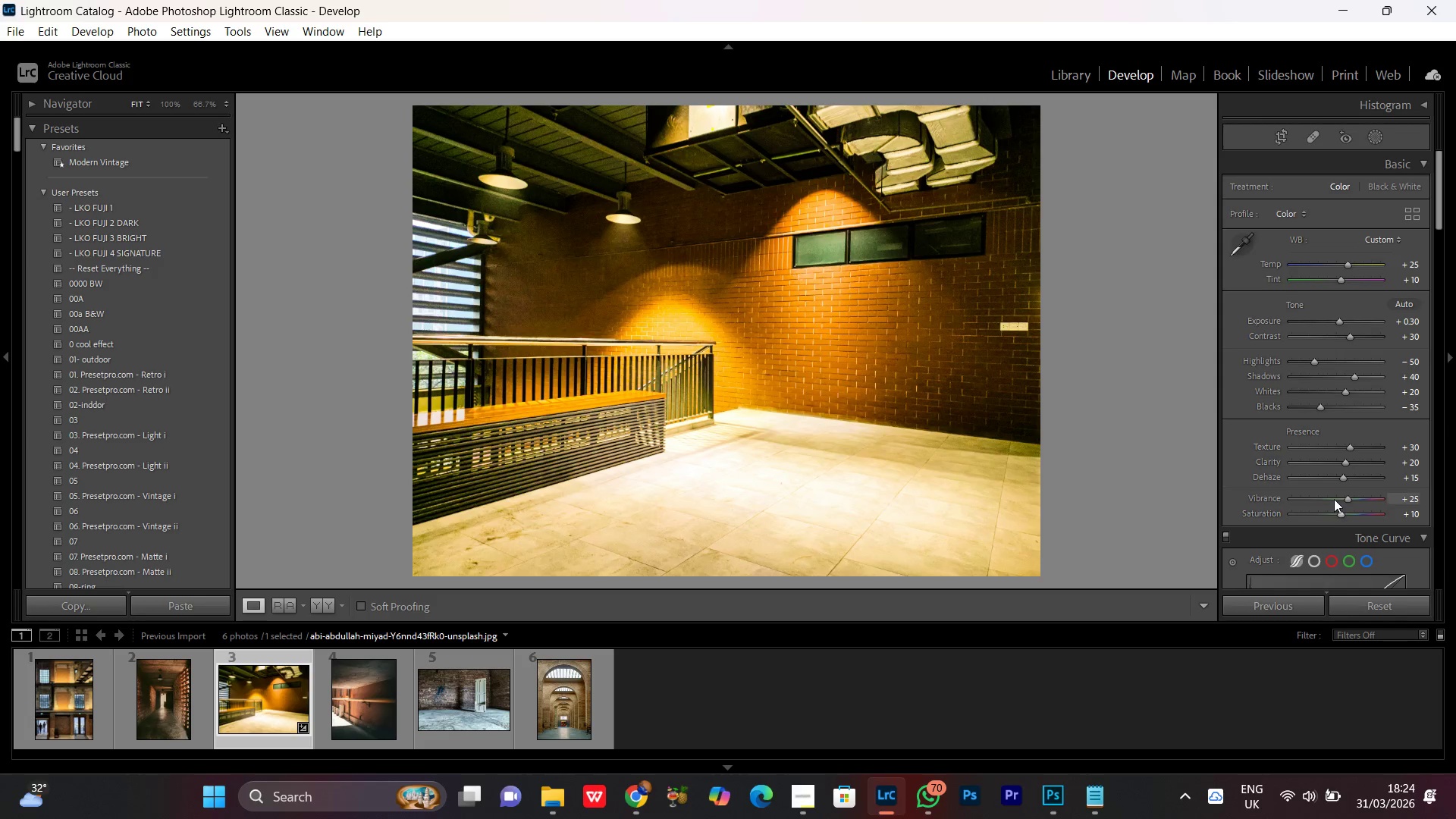 
left_click([1345, 497])
 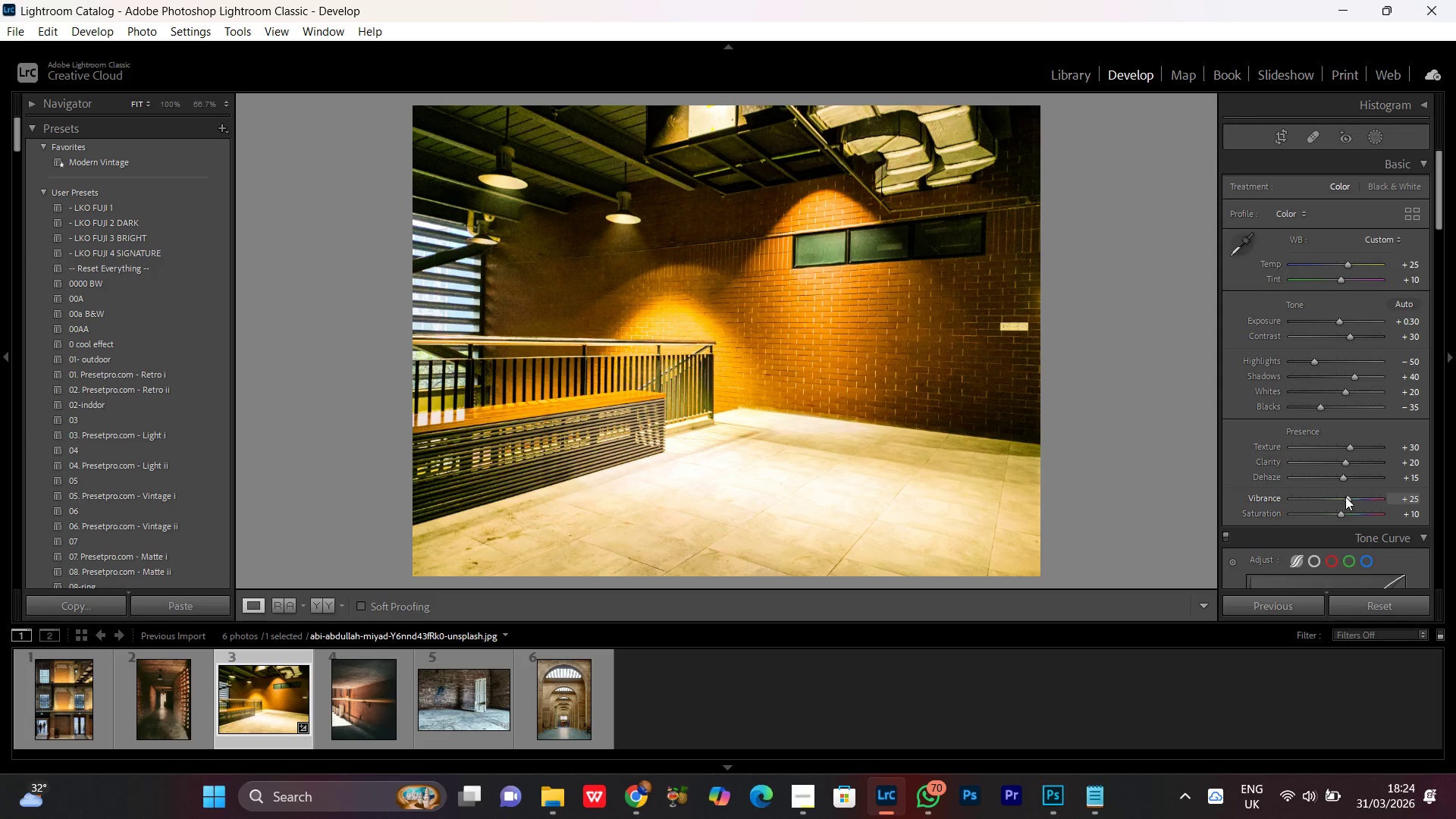 
scroll: coordinate [1345, 497], scroll_direction: down, amount: 1.0
 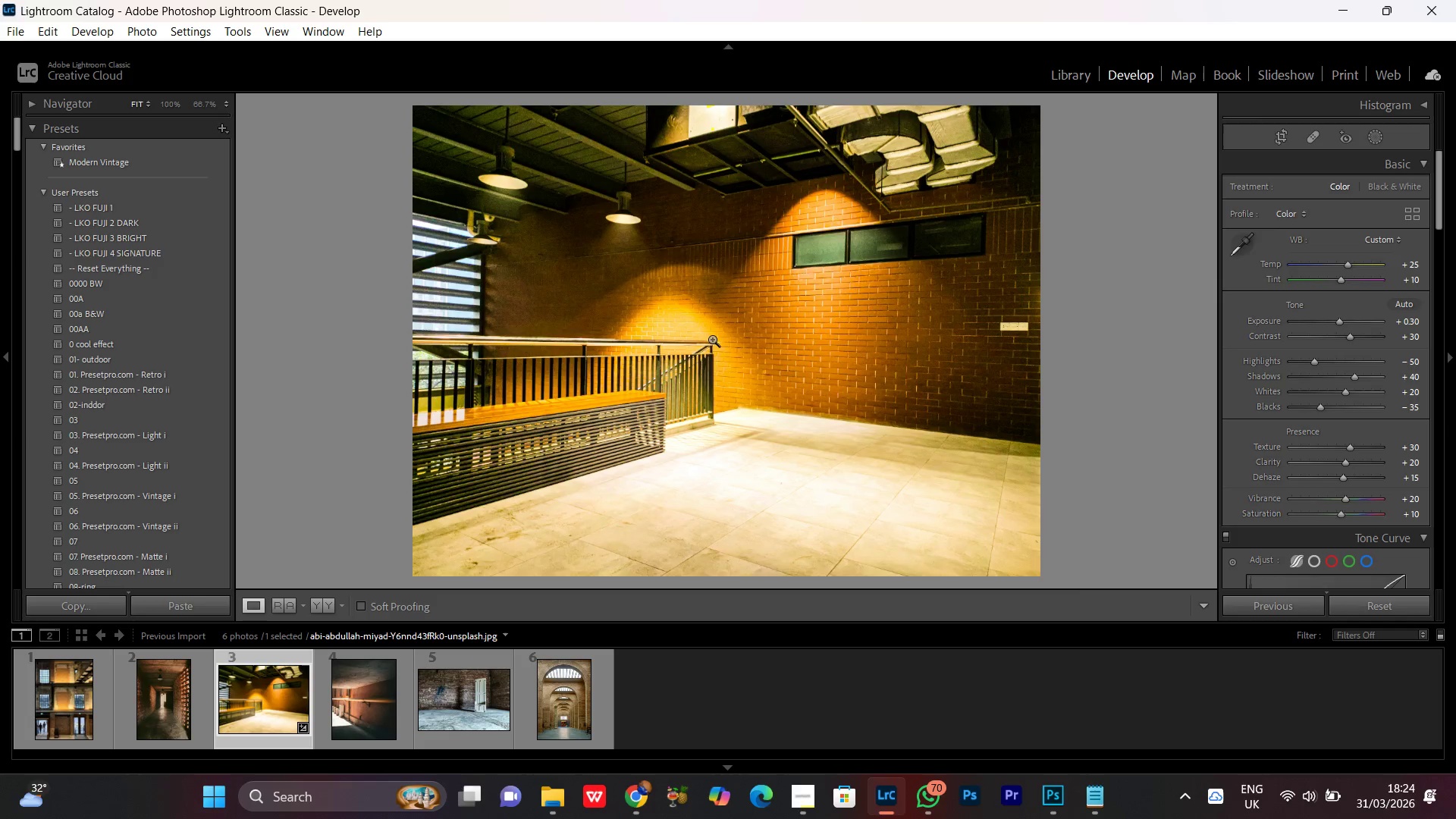 
double_click([704, 344])
 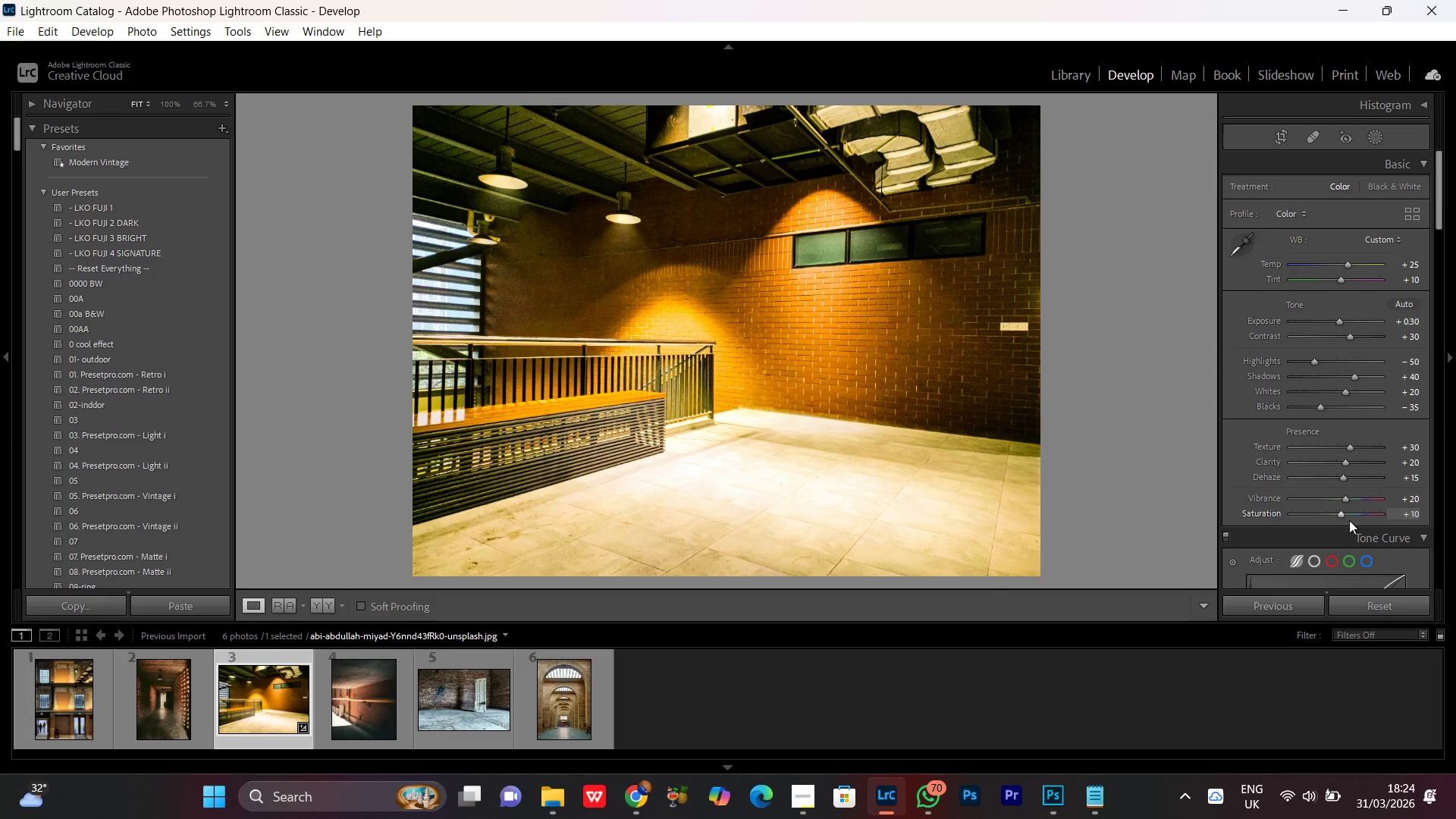 
double_click([795, 262])
 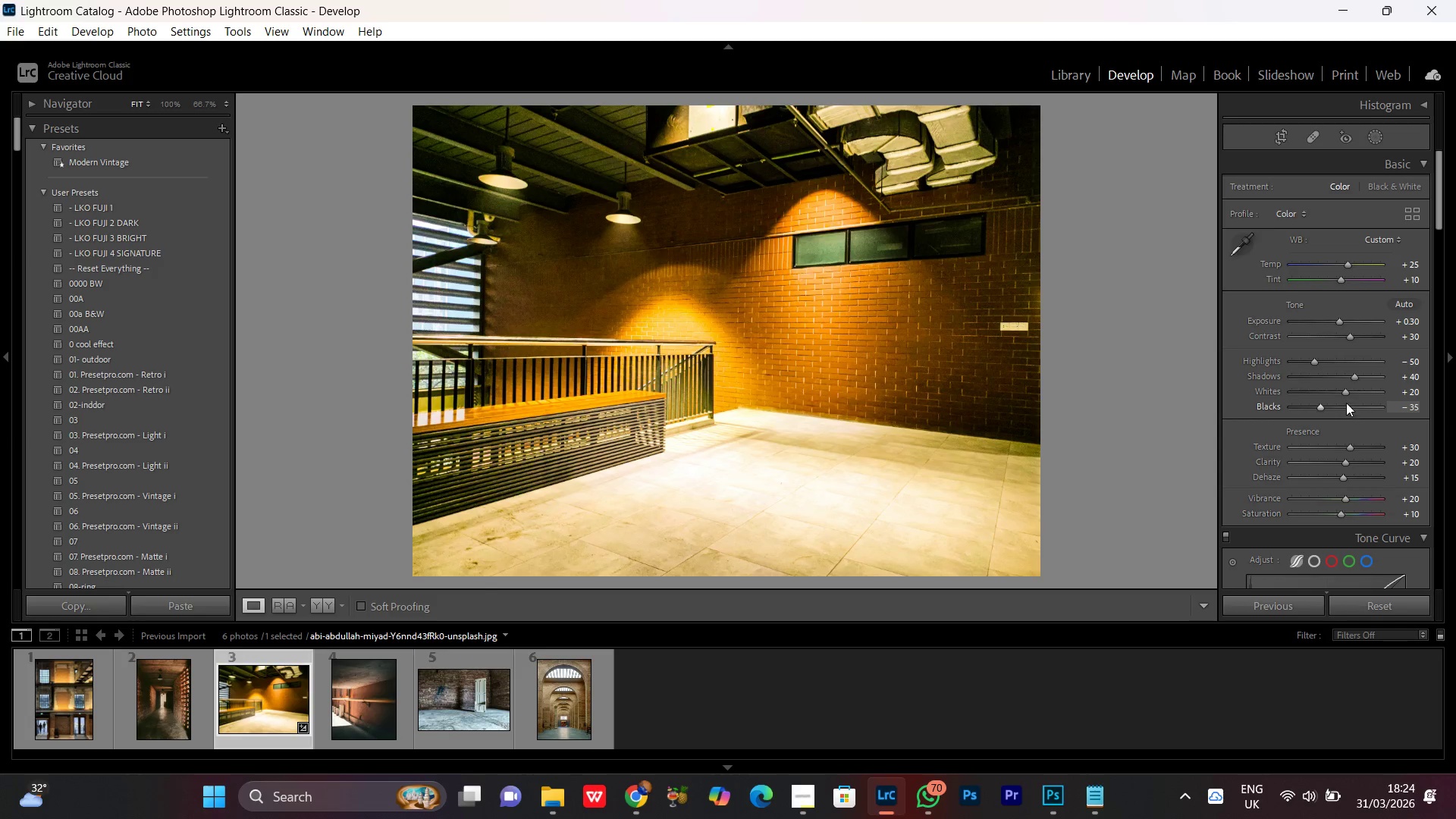 
double_click([1342, 394])
 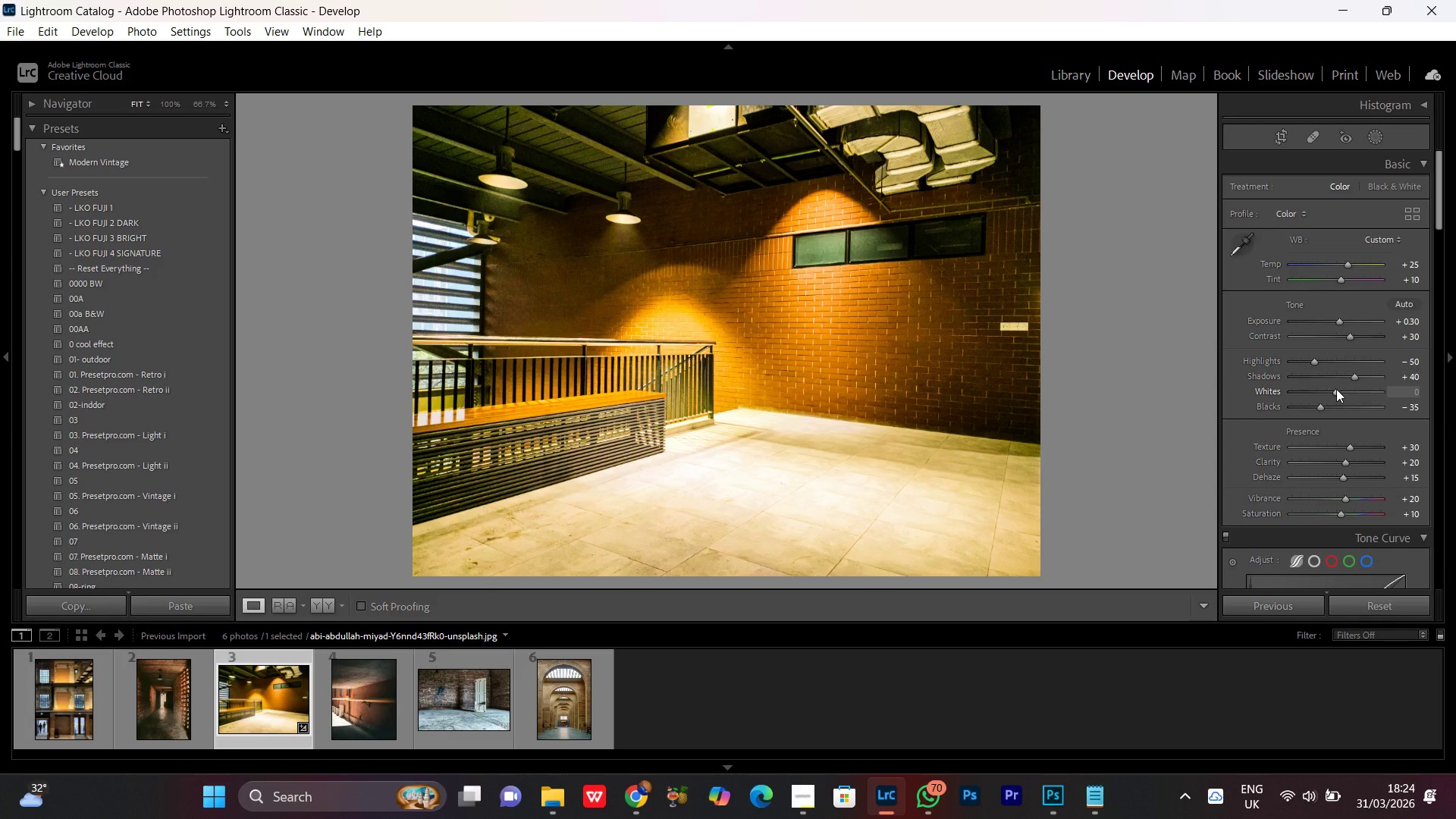 
left_click([1335, 389])
 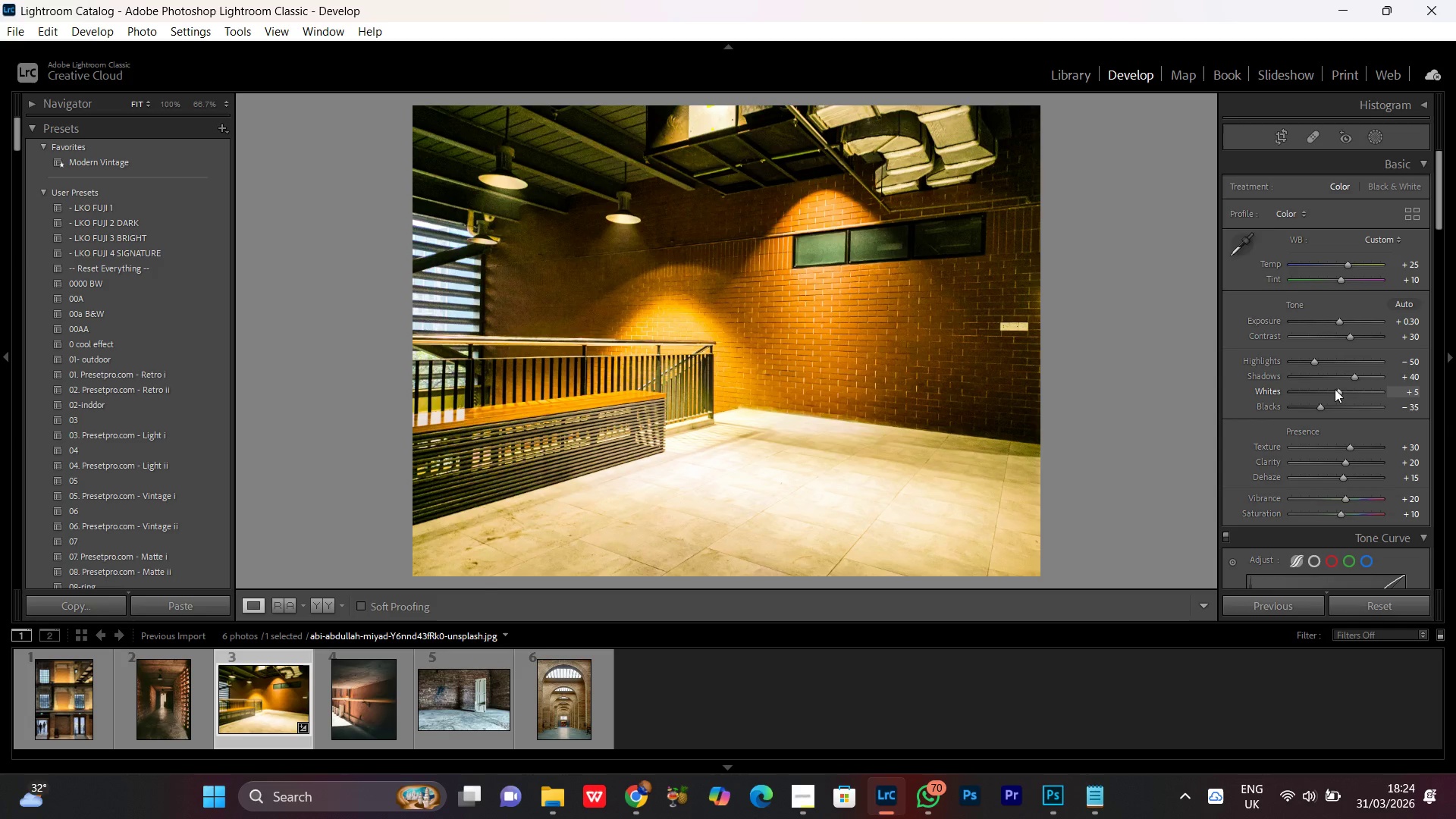 
scroll: coordinate [1335, 389], scroll_direction: up, amount: 2.0
 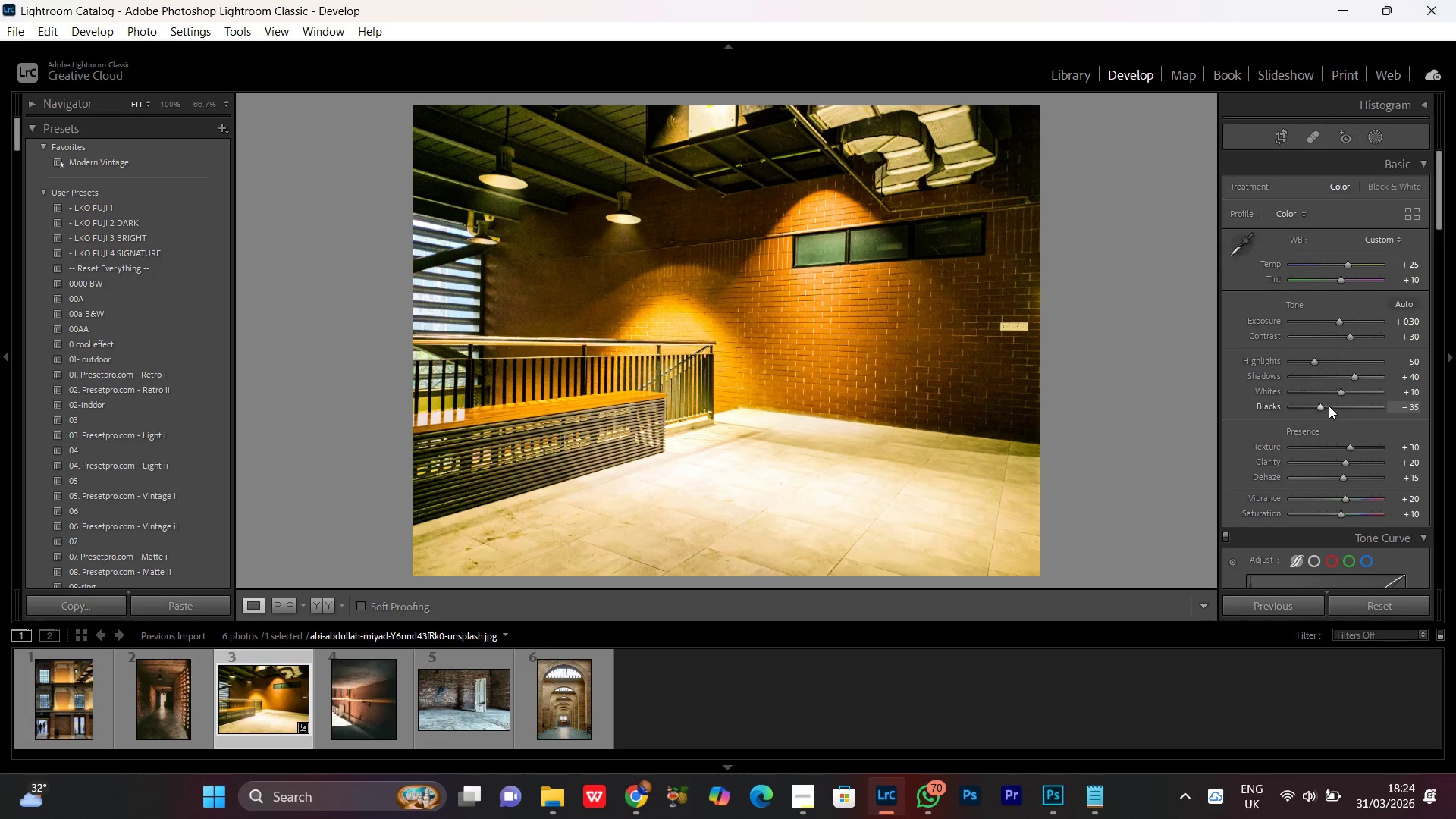 
left_click([1316, 406])
 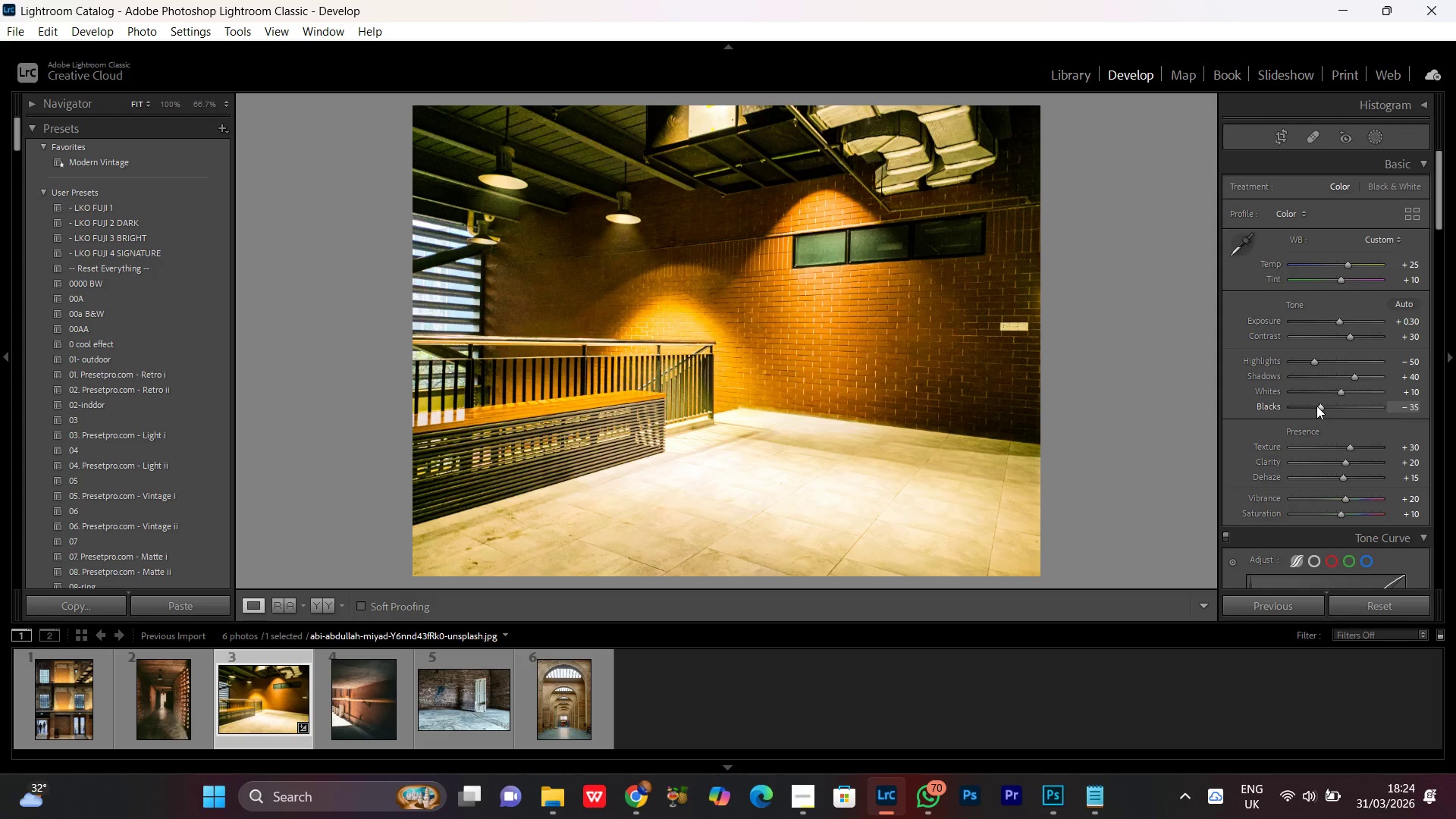 
scroll: coordinate [1316, 406], scroll_direction: down, amount: 1.0
 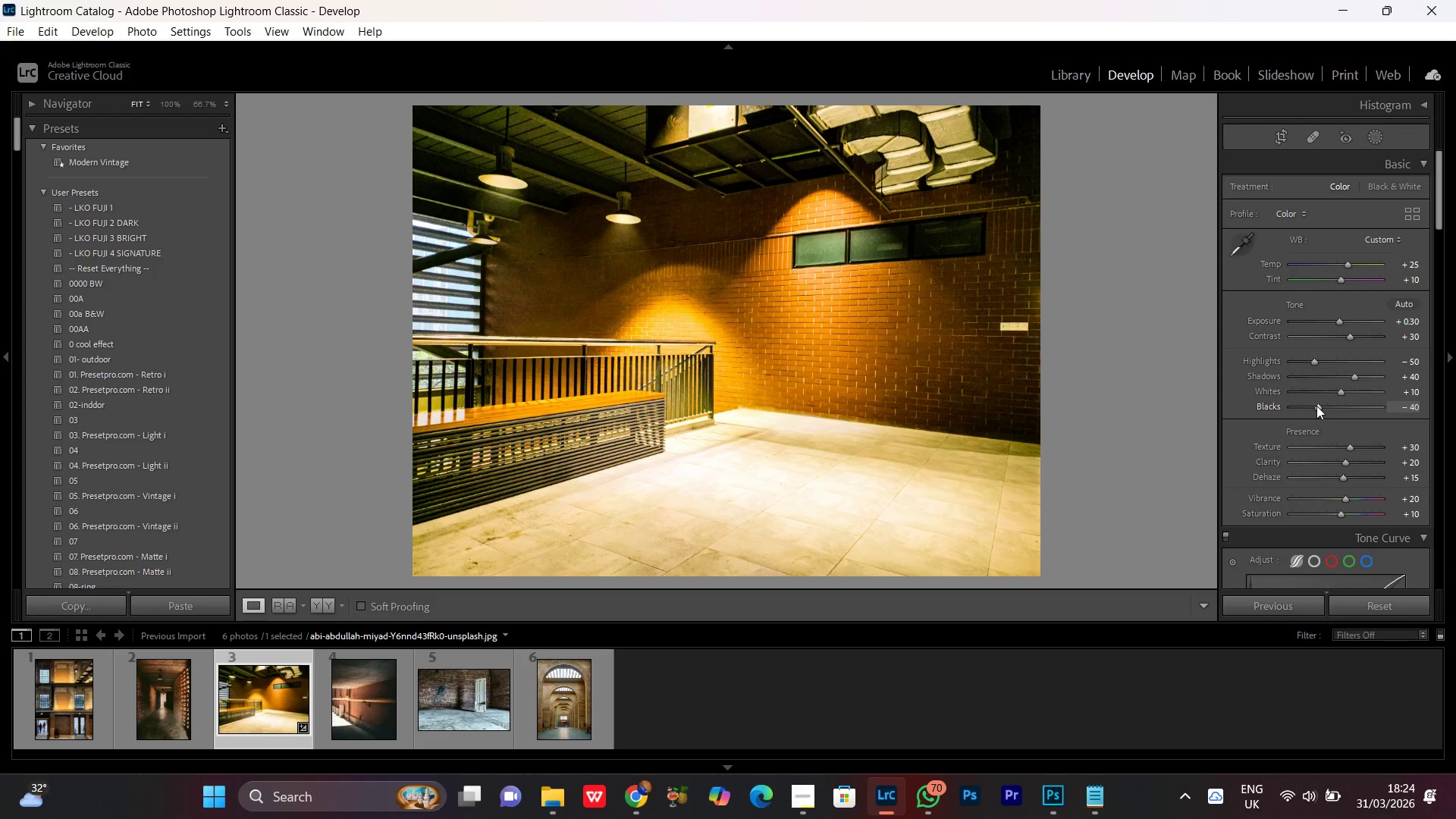 
scroll: coordinate [1316, 406], scroll_direction: up, amount: 1.0
 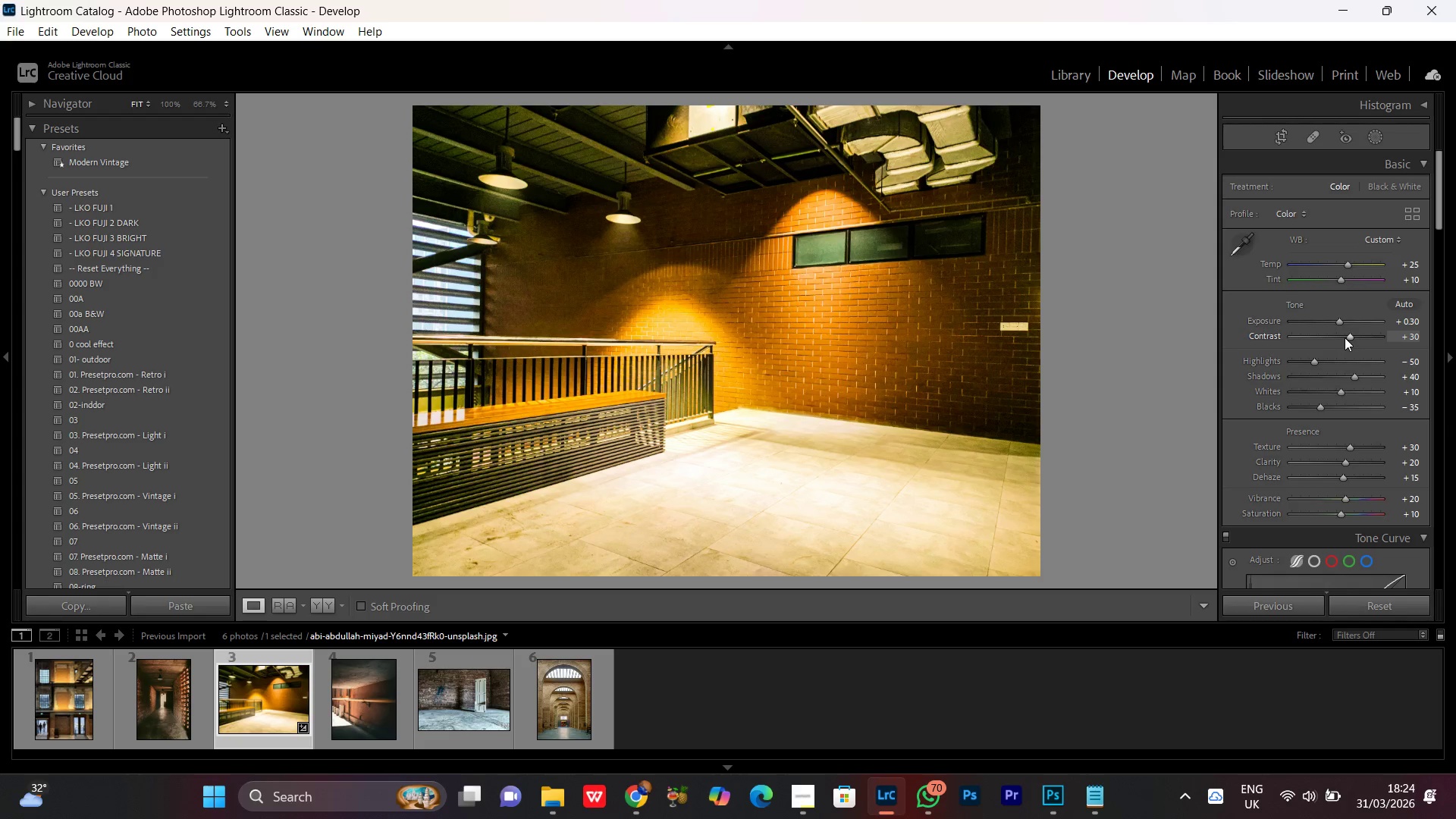 
left_click([1352, 337])
 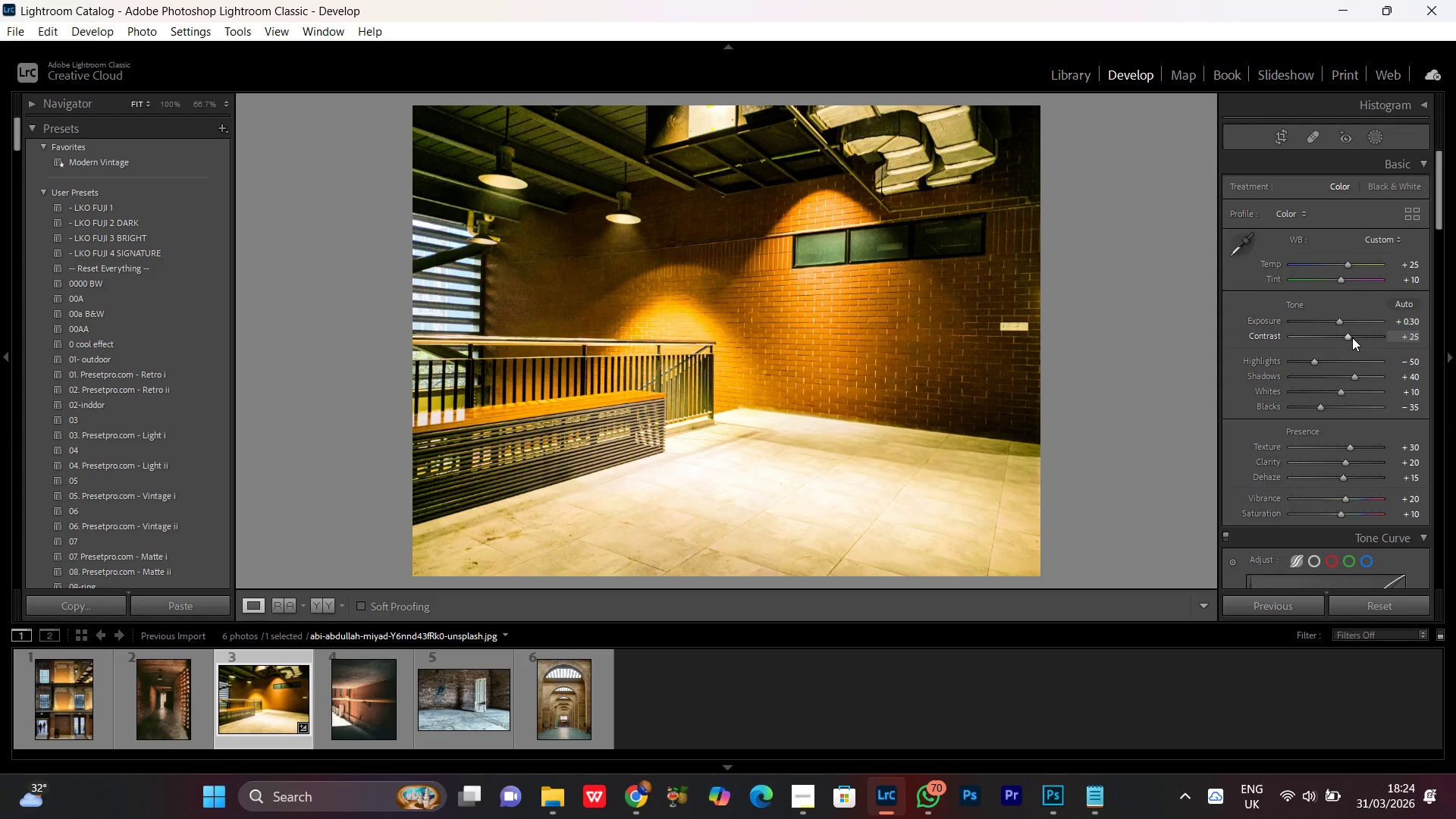 
scroll: coordinate [1352, 337], scroll_direction: none, amount: 0.0
 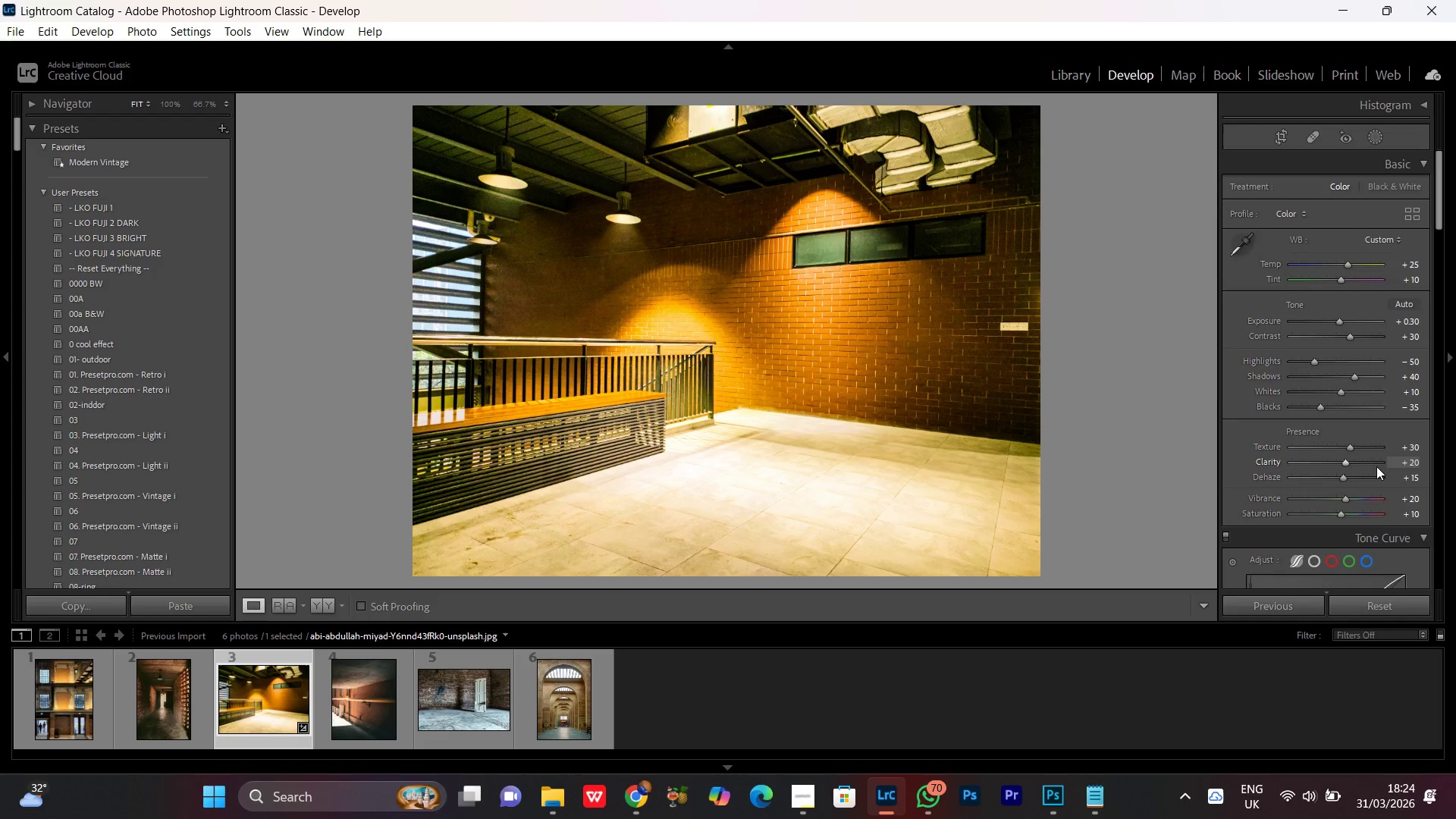 
scroll: coordinate [1376, 466], scroll_direction: down, amount: 5.0
 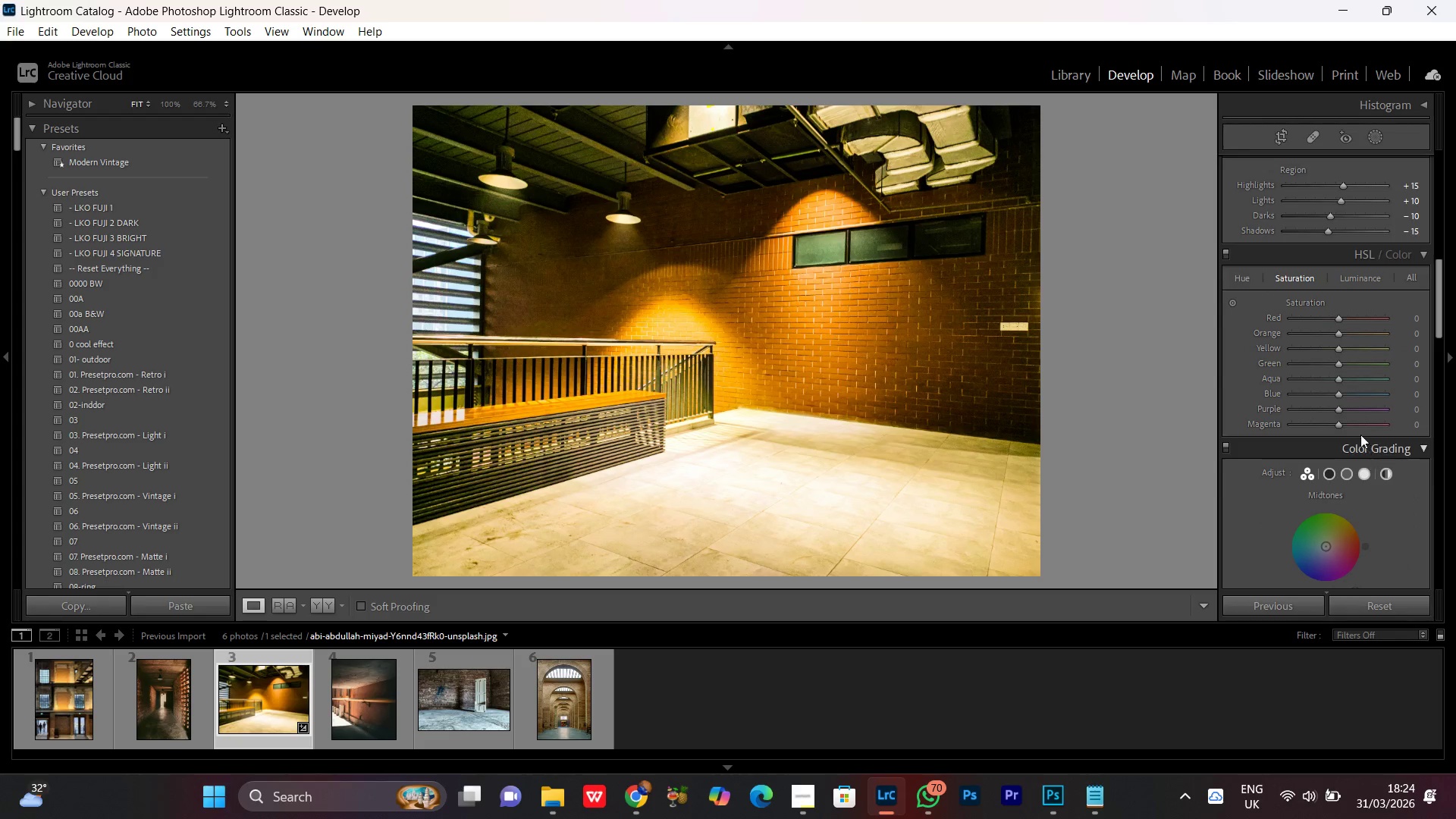 
left_click([1233, 268])
 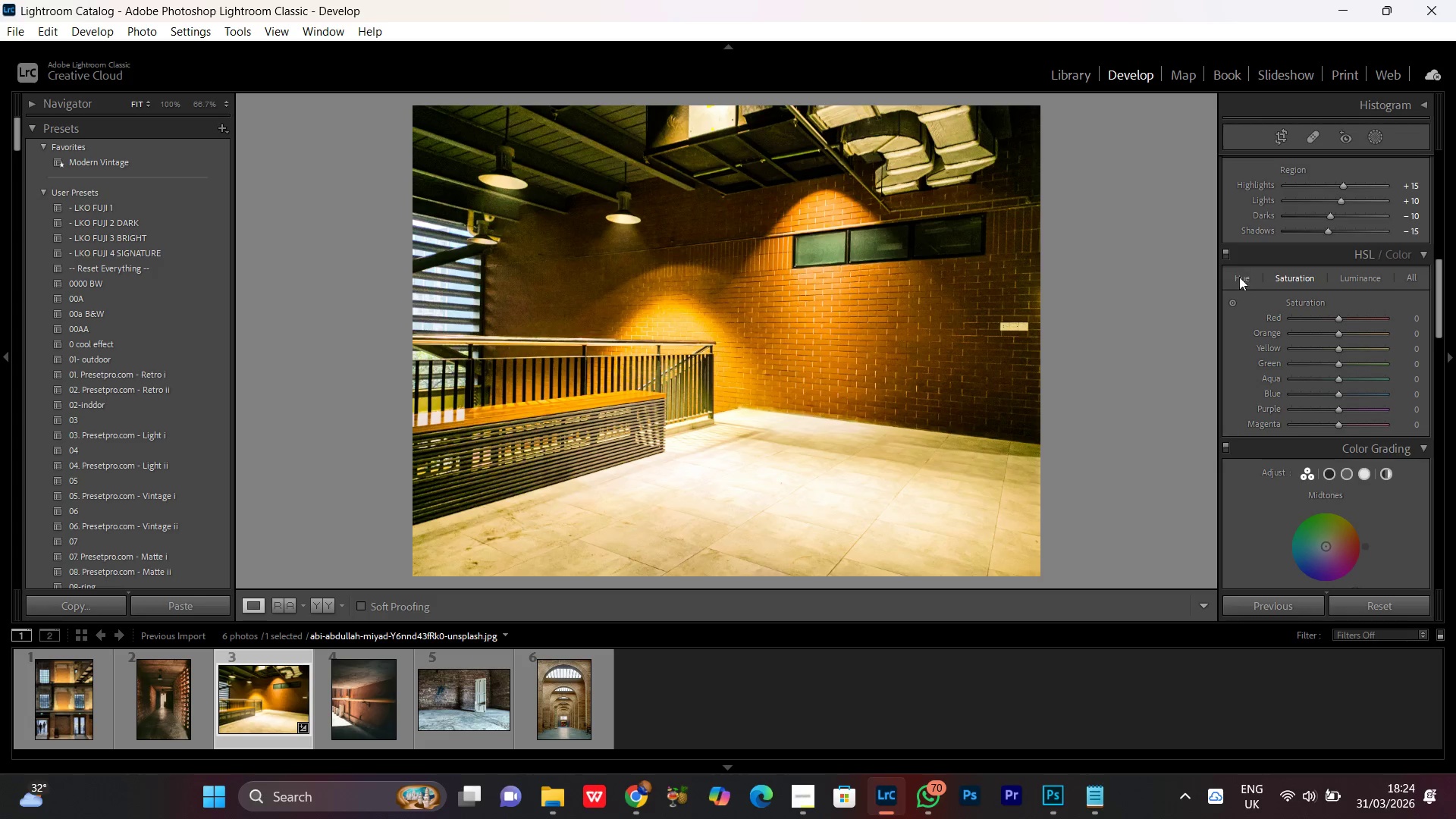 
left_click([1239, 277])
 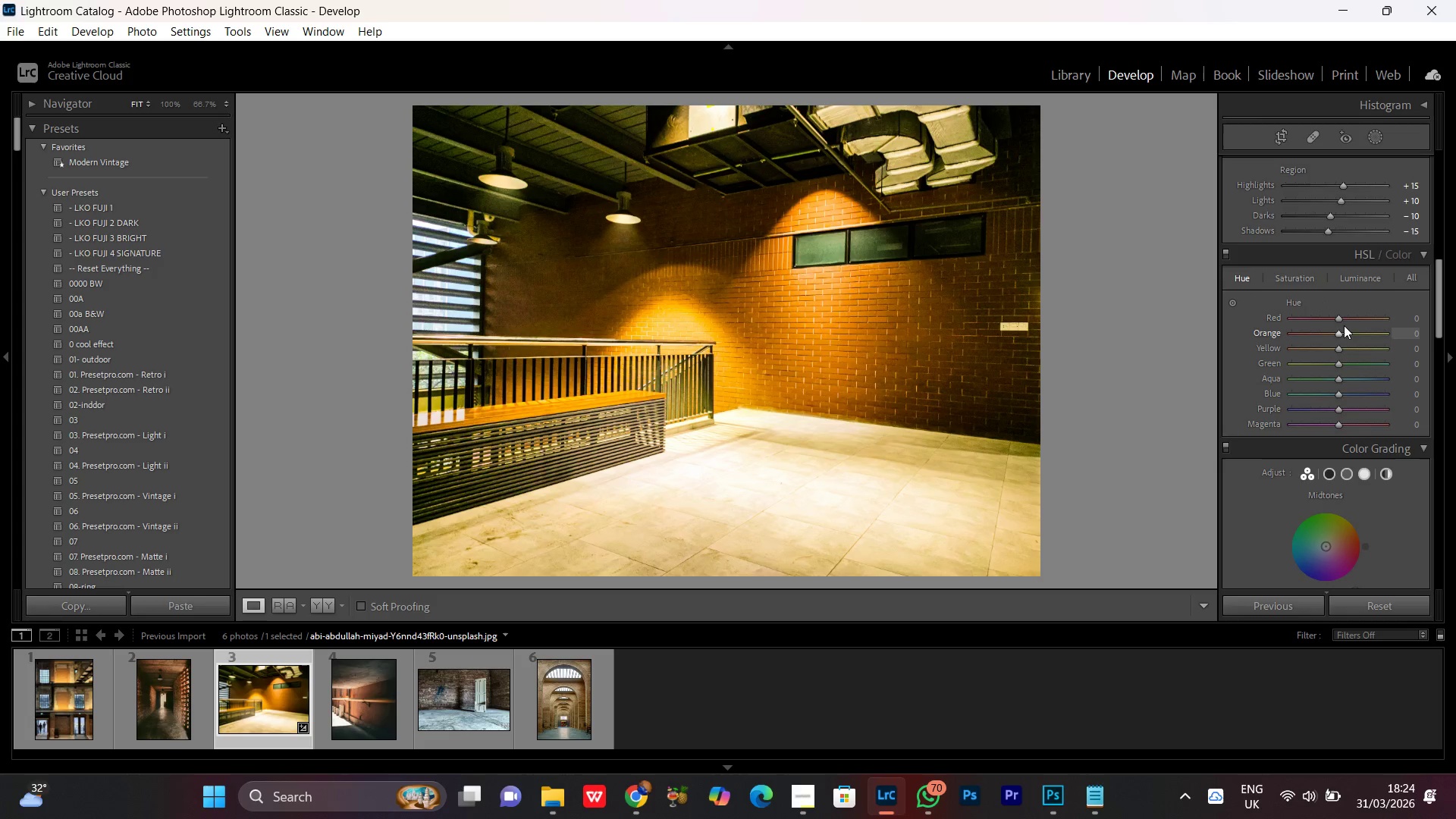 
left_click([1338, 318])
 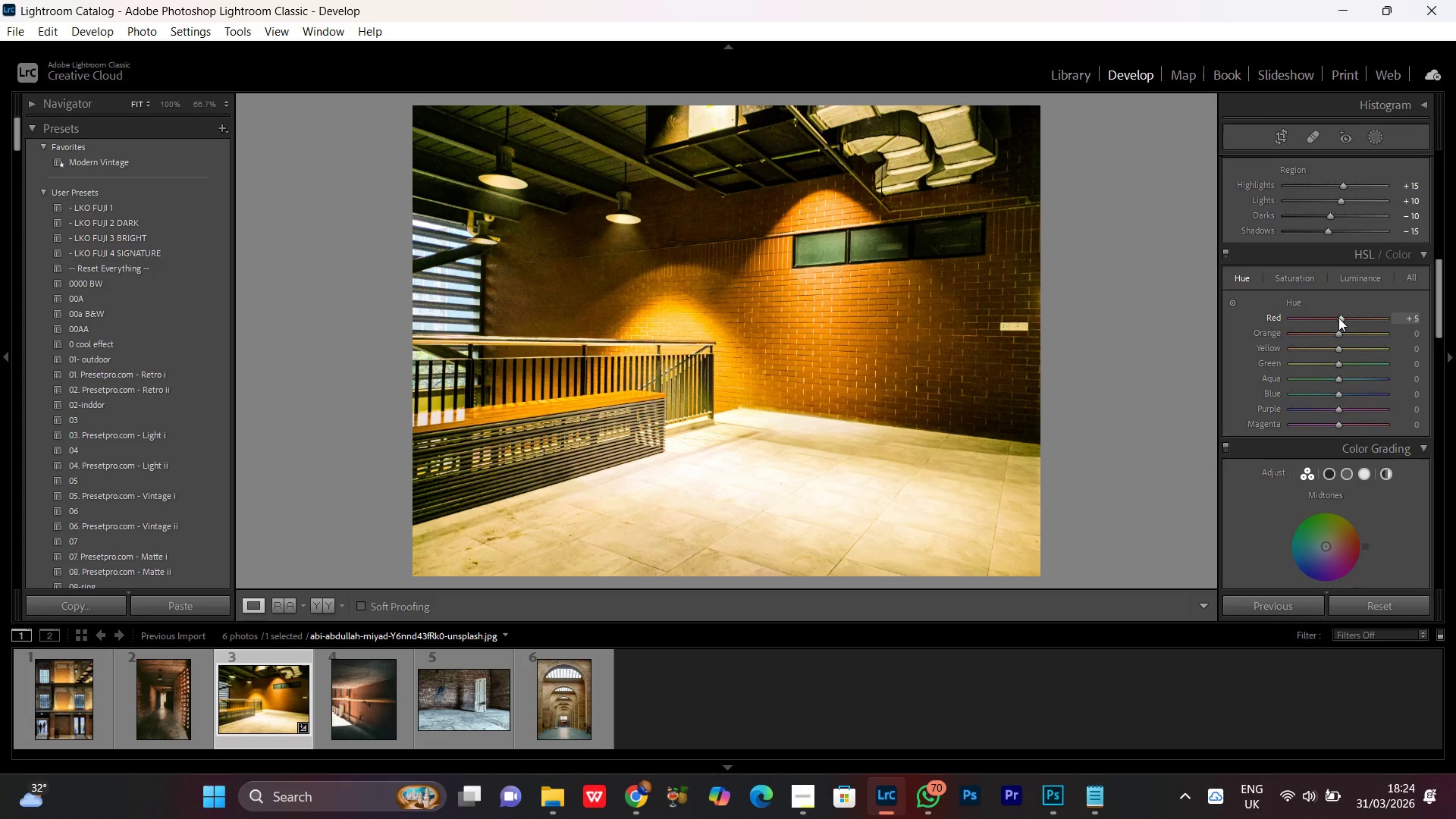 
scroll: coordinate [1338, 318], scroll_direction: up, amount: 1.0
 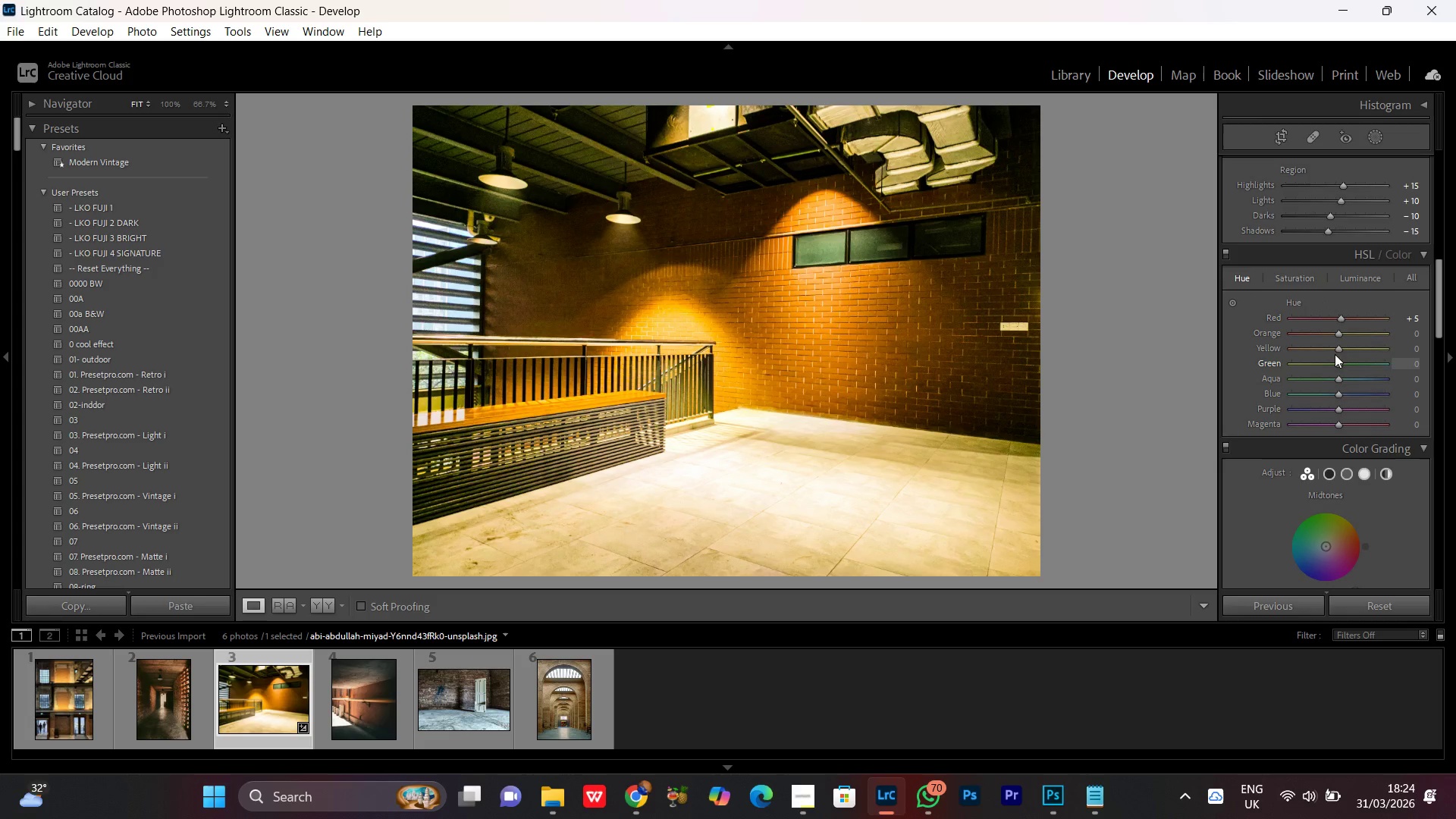 
left_click([1335, 333])
 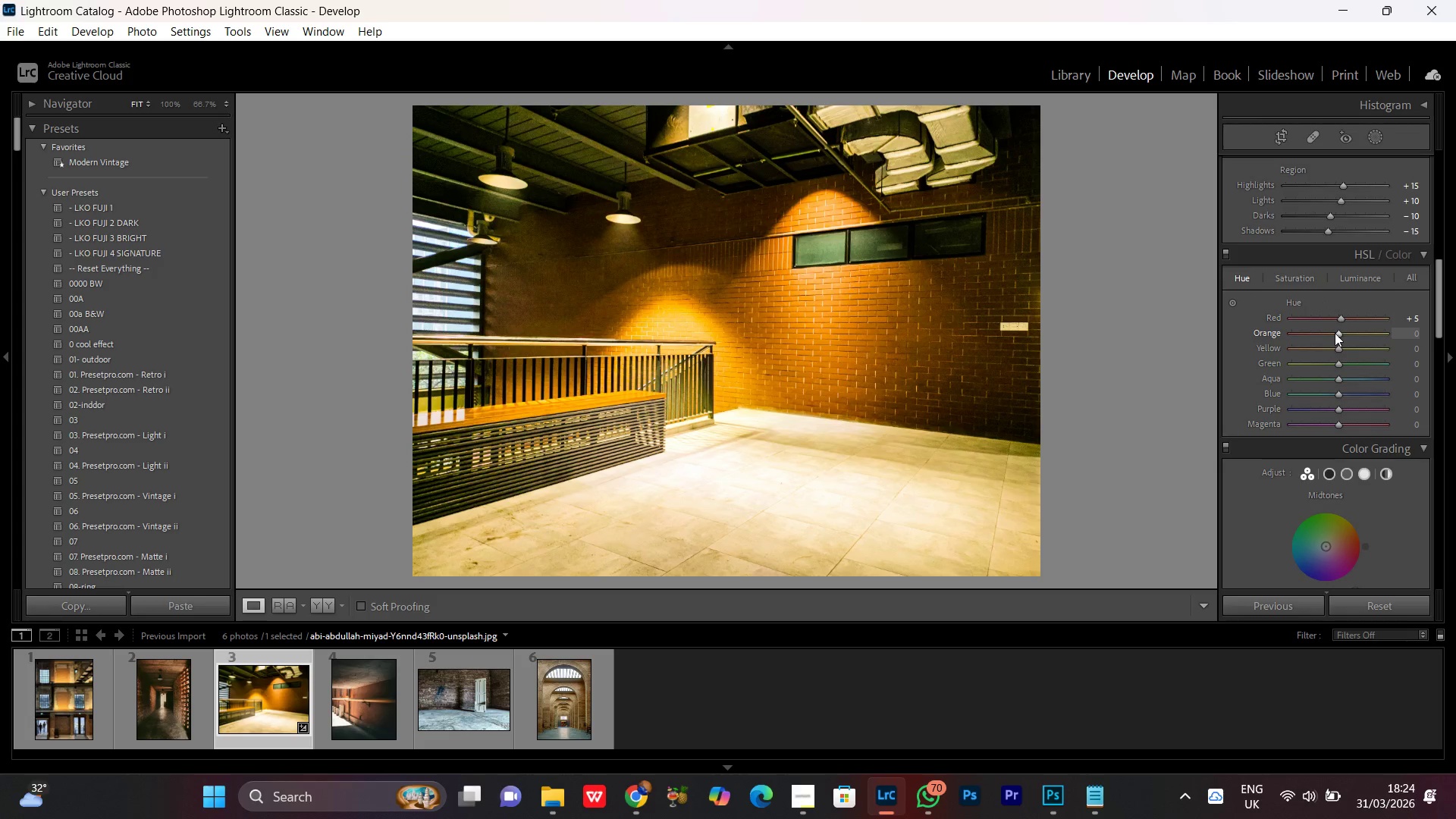 
scroll: coordinate [1335, 333], scroll_direction: down, amount: 2.0
 